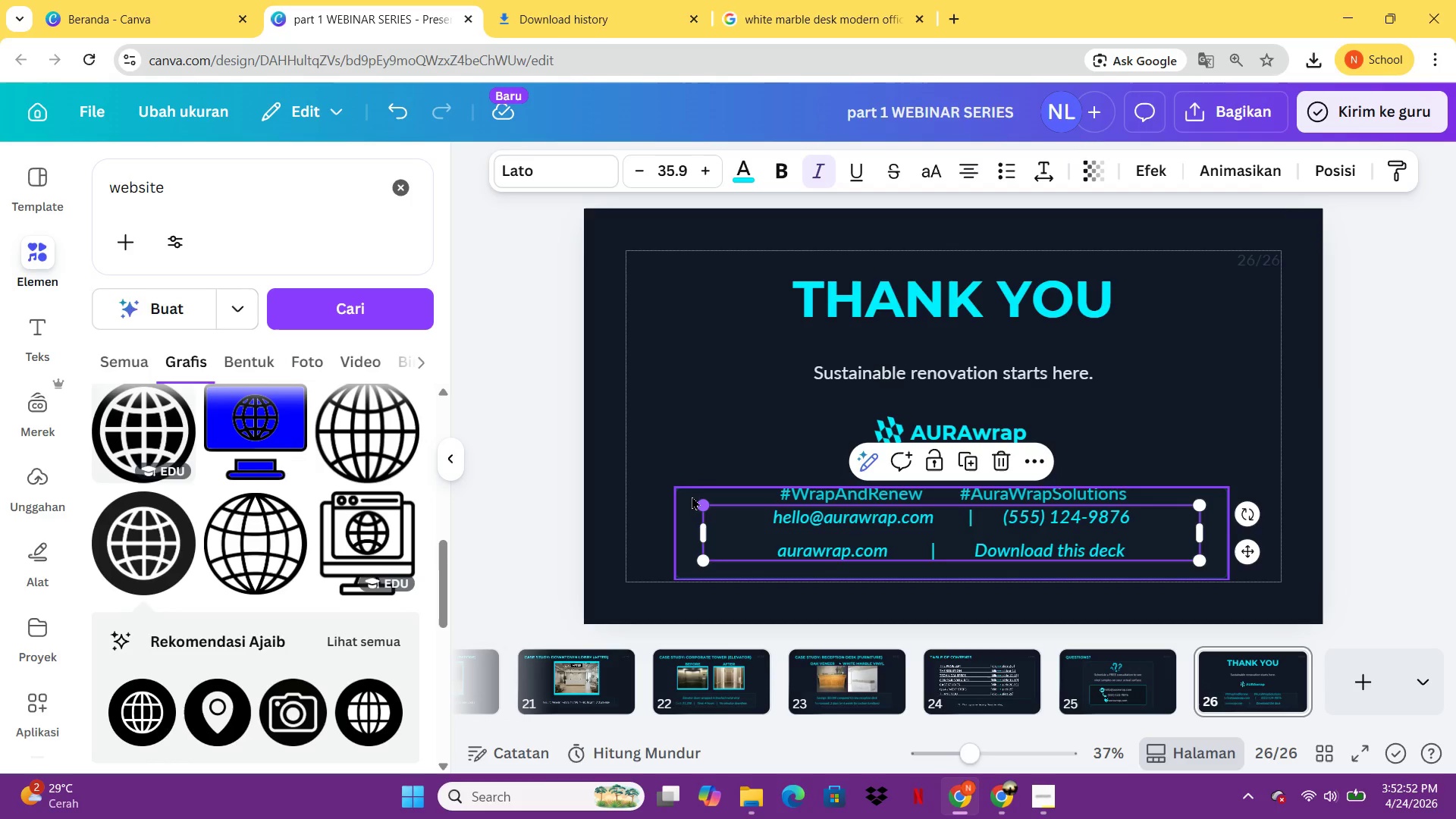 
left_click([689, 497])
 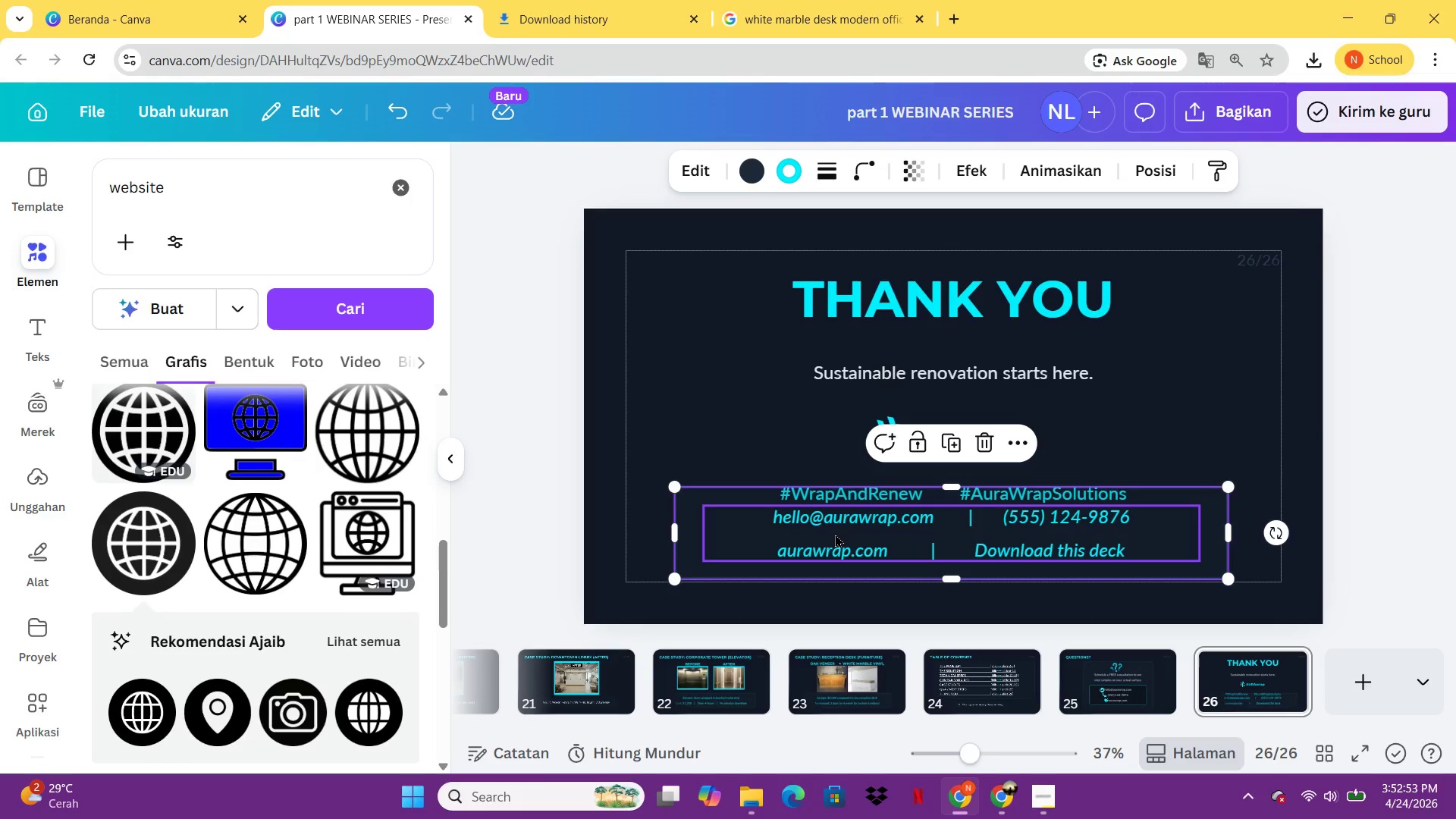 
hold_key(key=ShiftLeft, duration=0.38)
left_click([835, 534])
 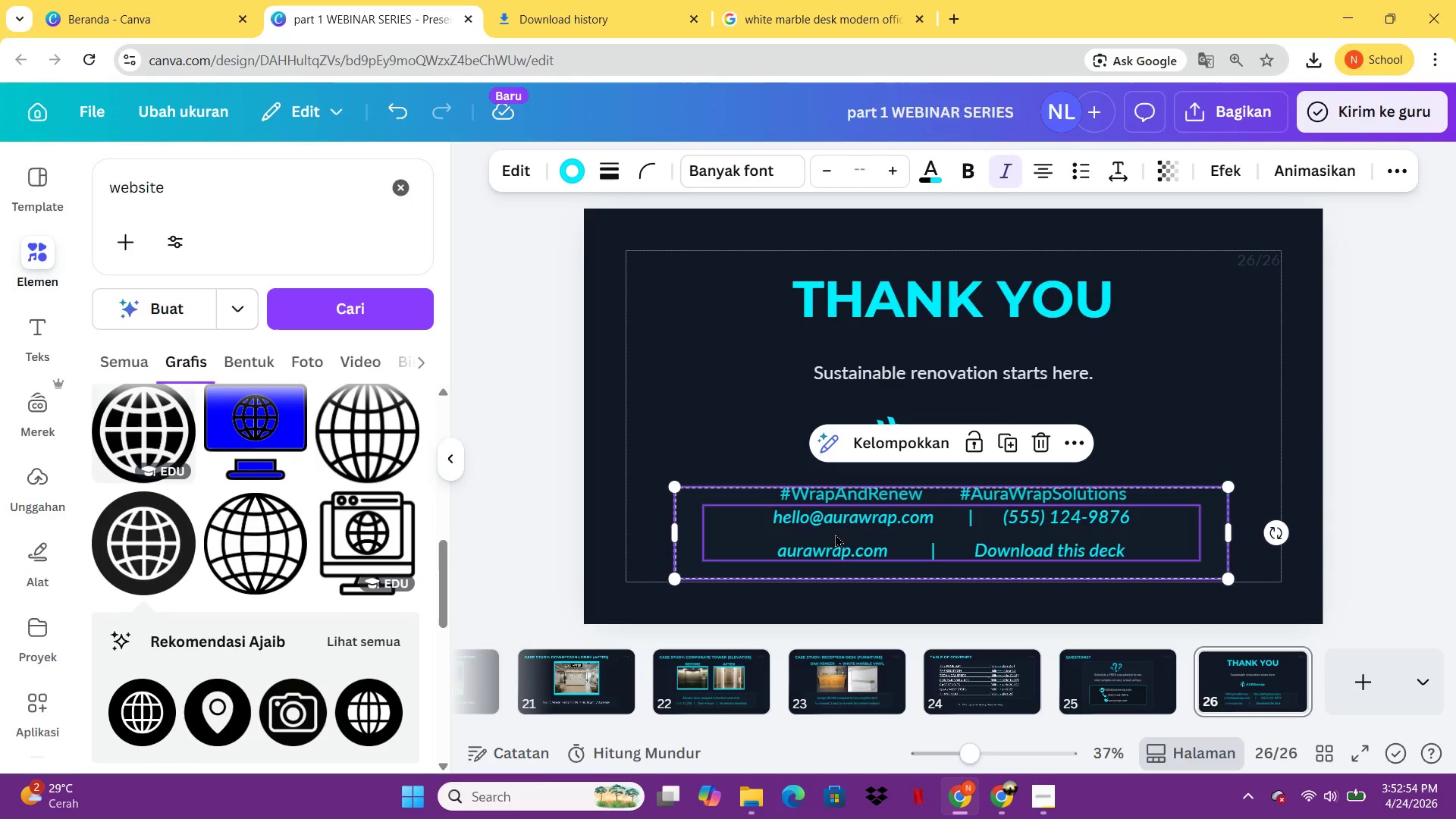 
key(Control+G)
 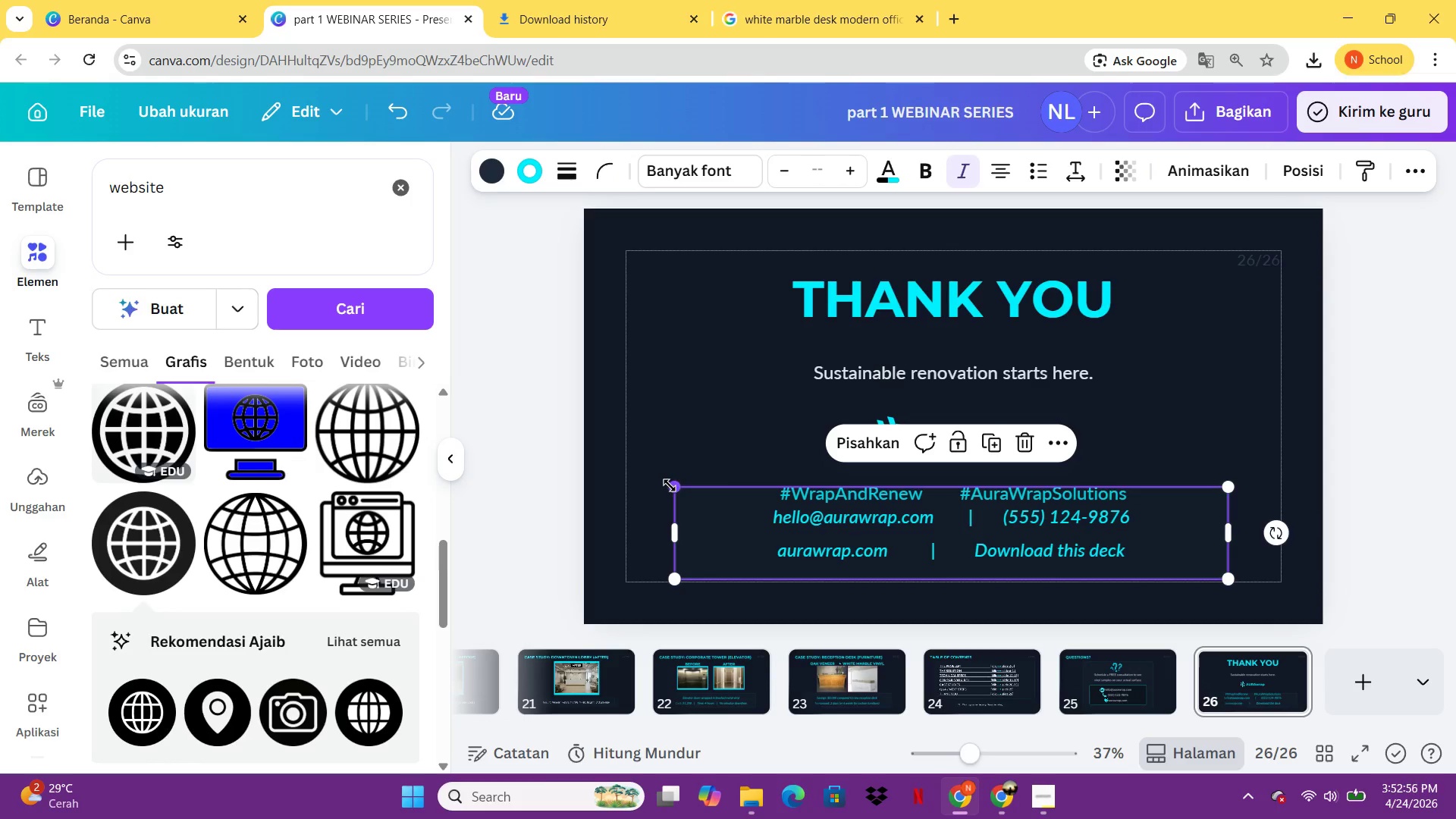 
left_click_drag(start_coordinate=[670, 485], to_coordinate=[871, 566])
 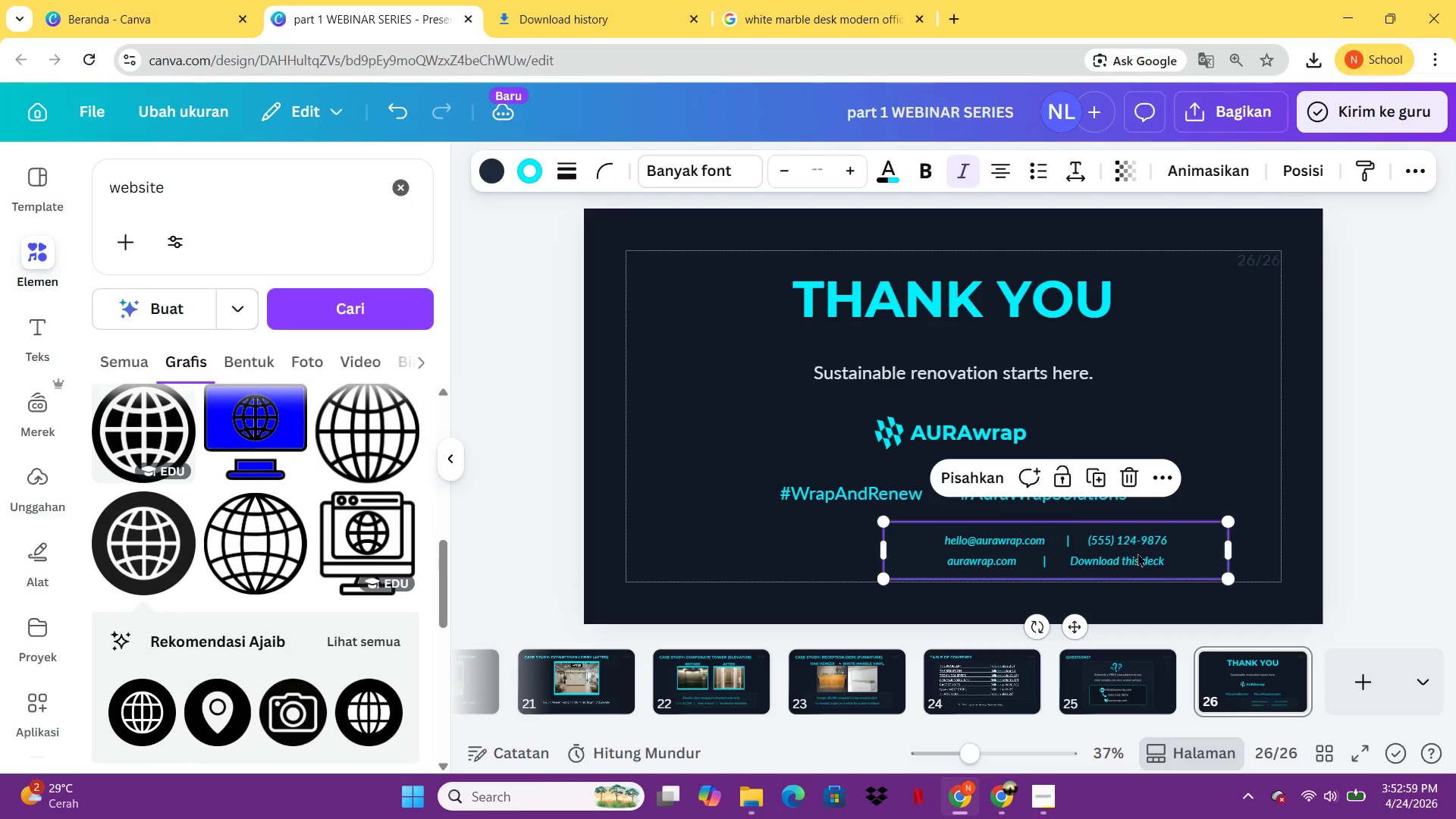 
left_click_drag(start_coordinate=[1138, 553], to_coordinate=[1036, 553])
 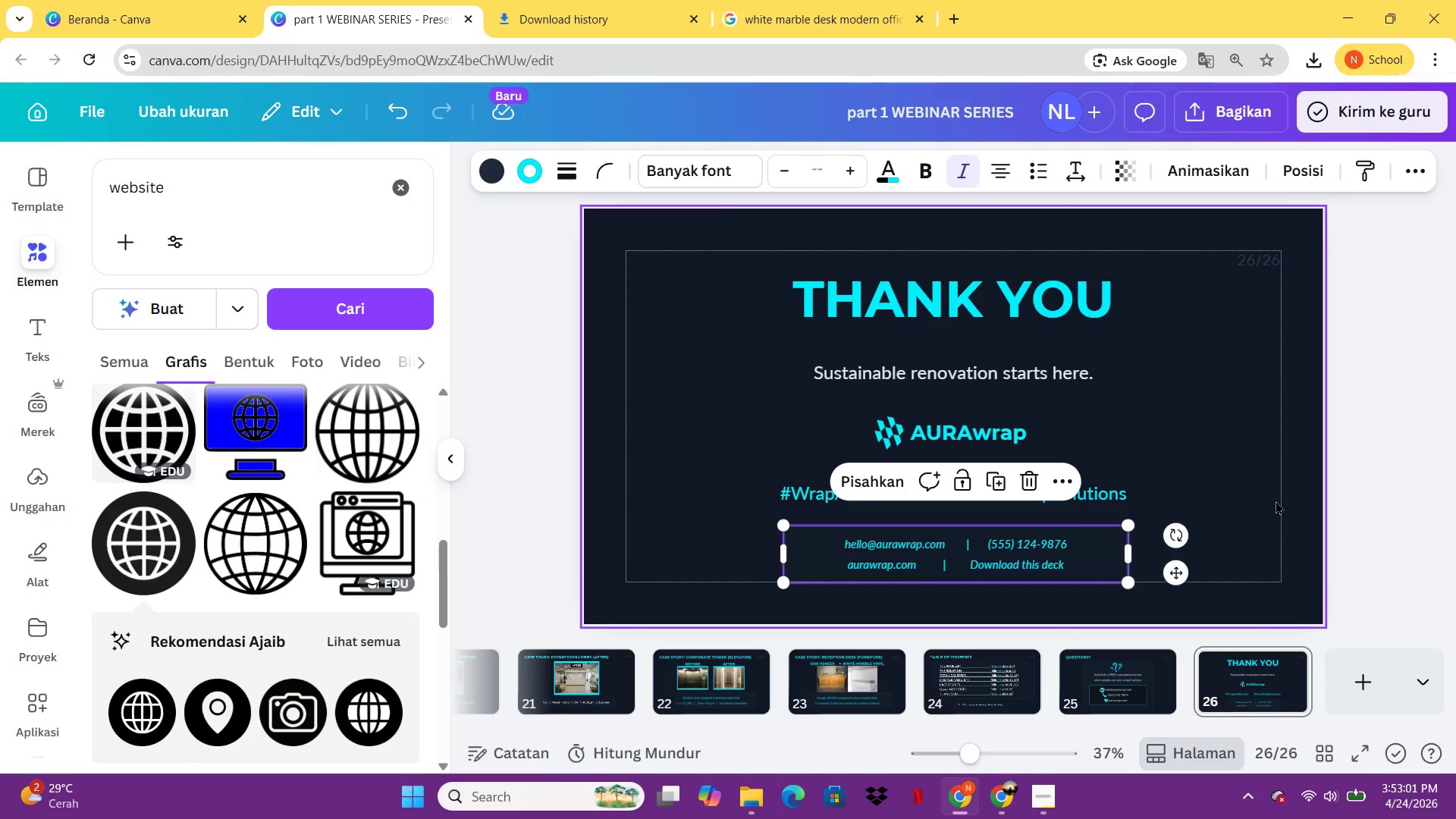 
left_click([1276, 500])
 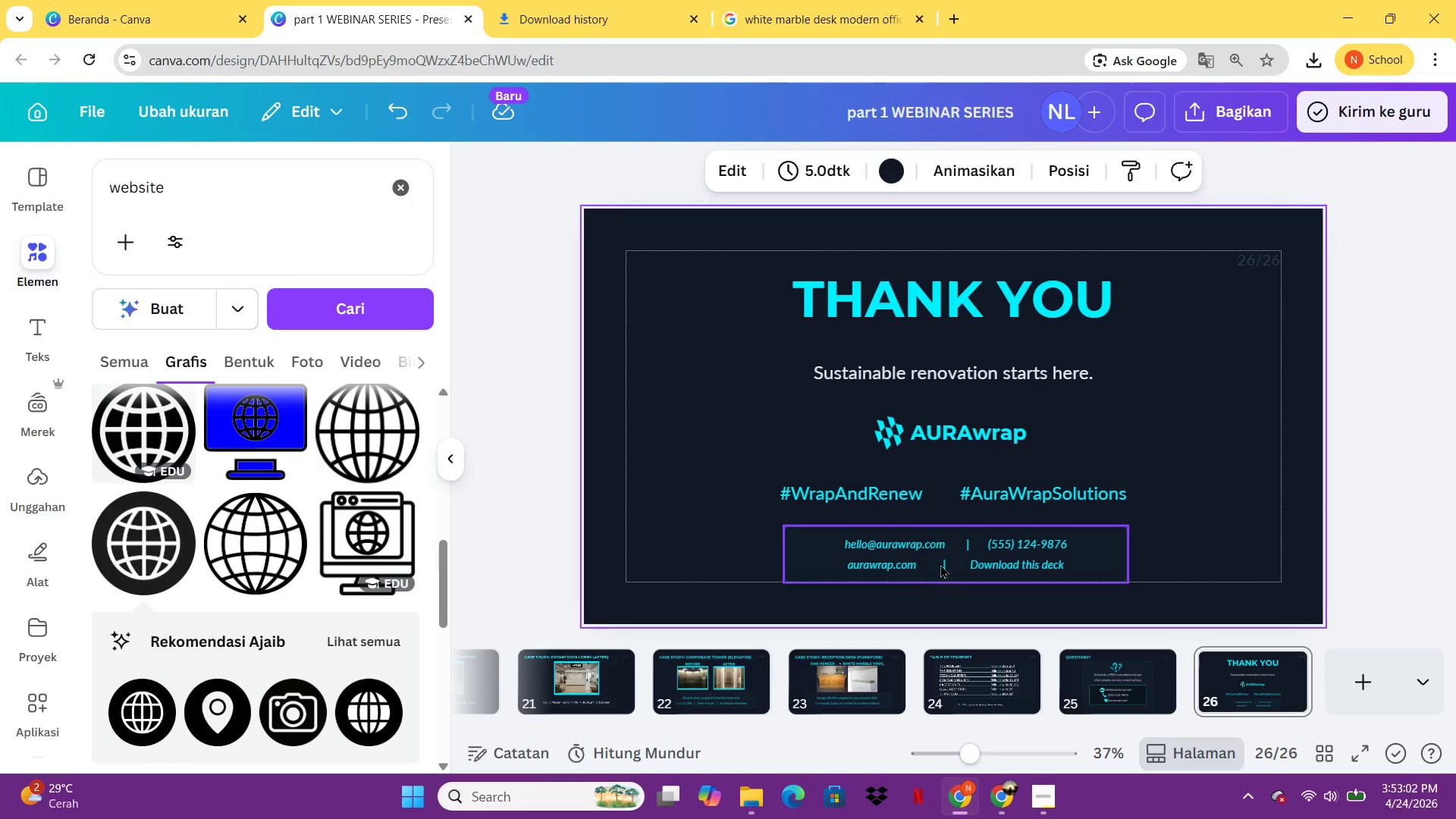 
double_click([944, 564])
 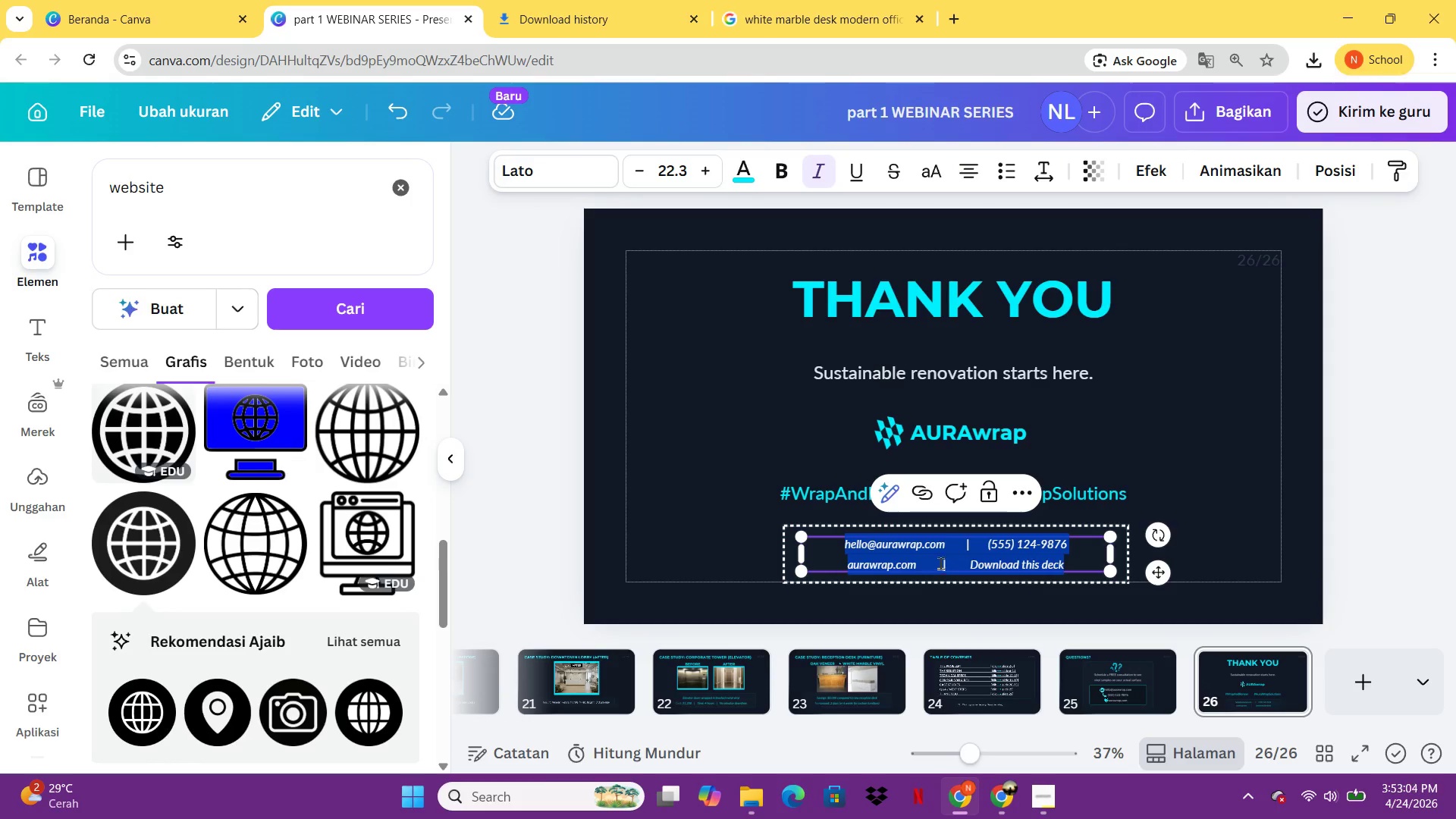 
left_click([940, 563])
 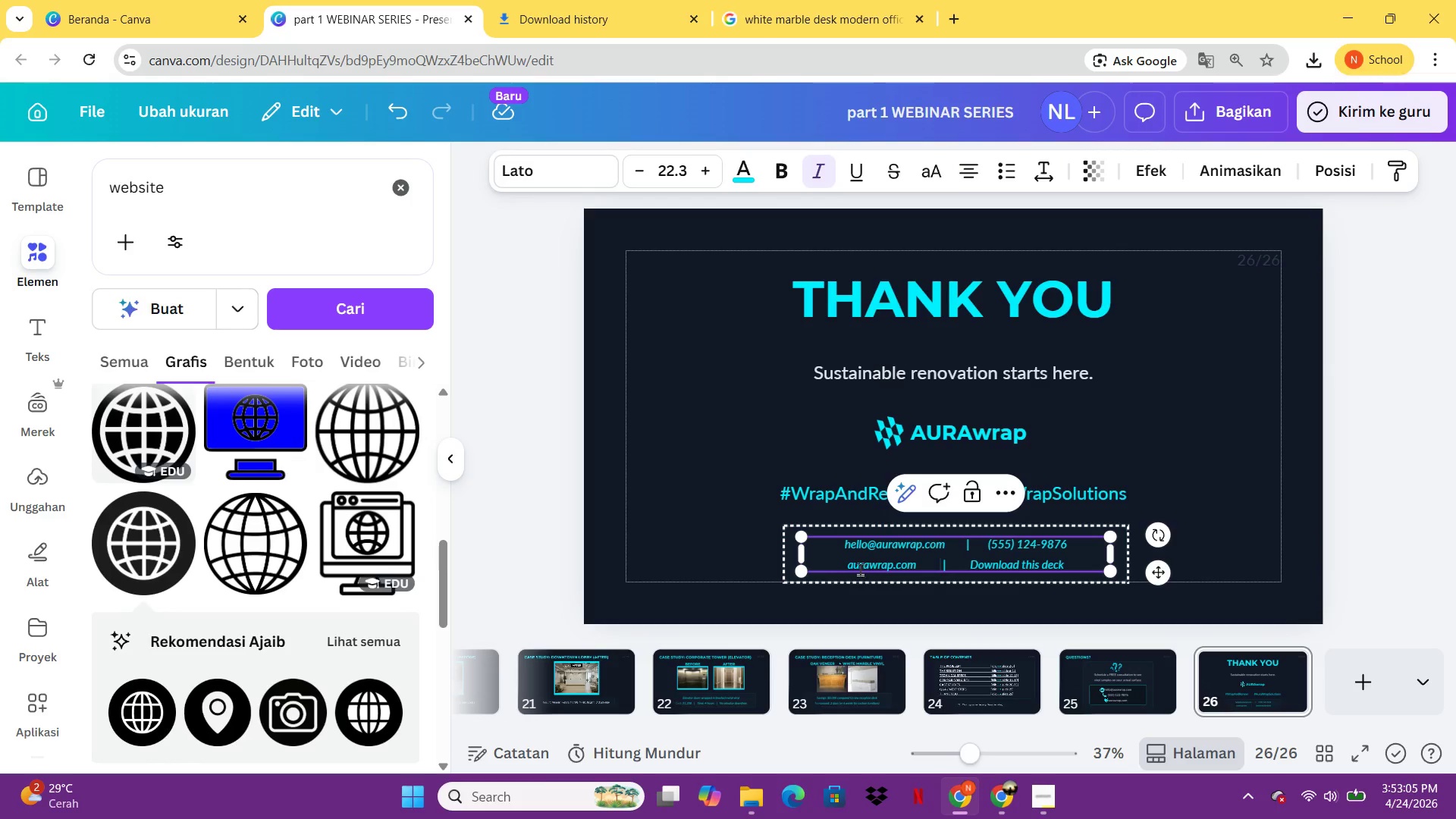 
left_click([839, 569])
 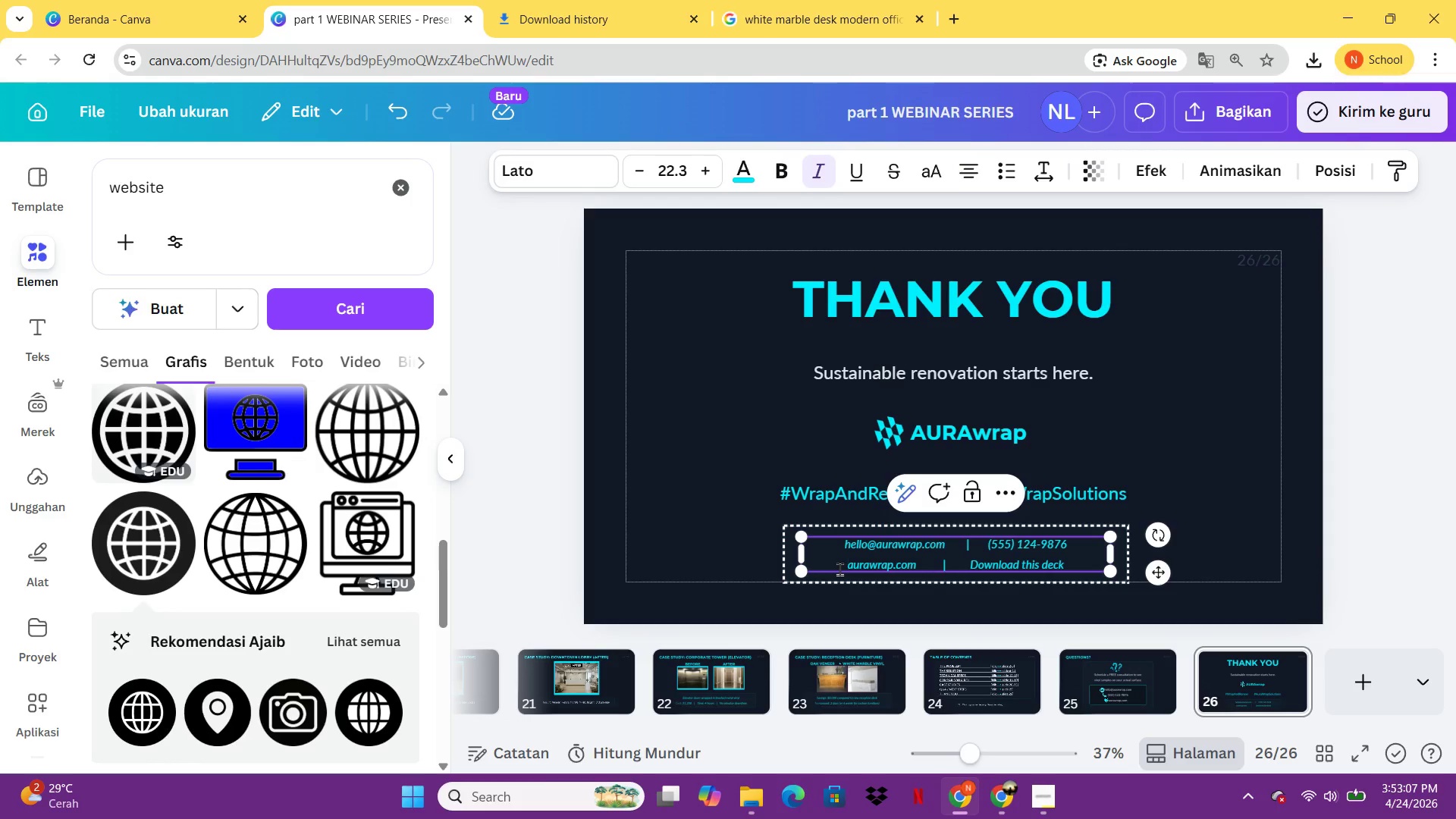 
key(Space)
 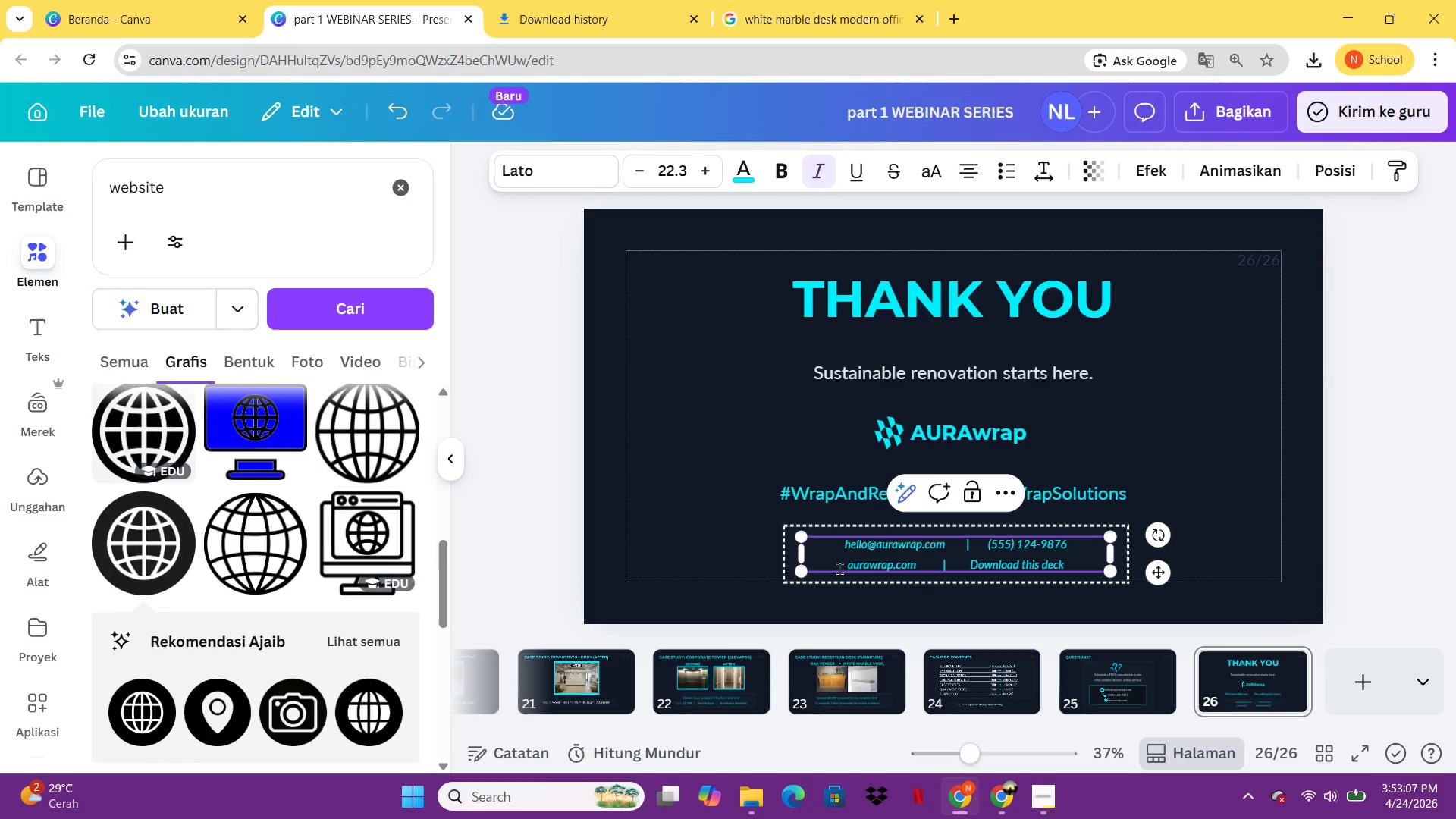 
key(Space)
 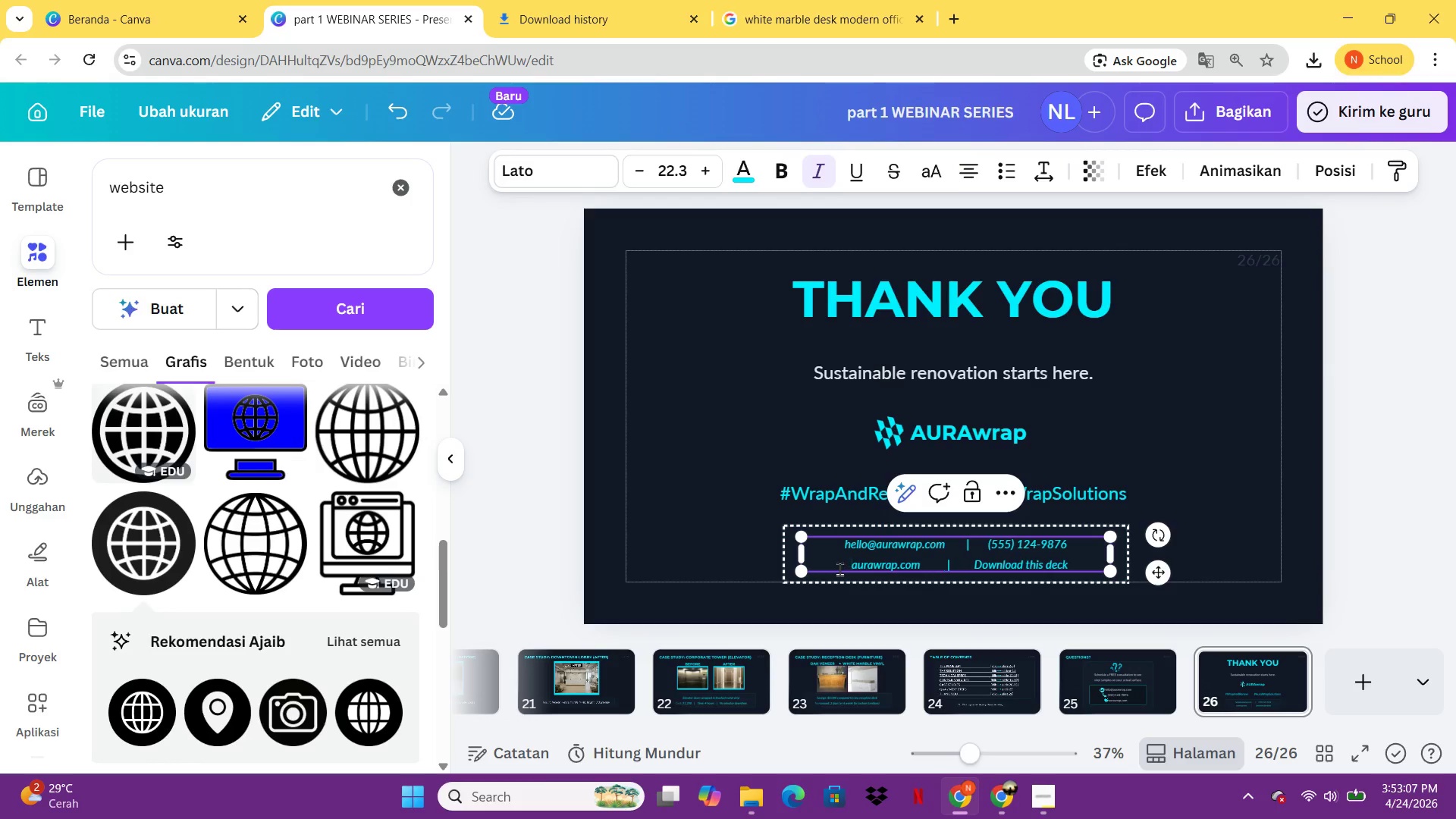 
key(Space)
 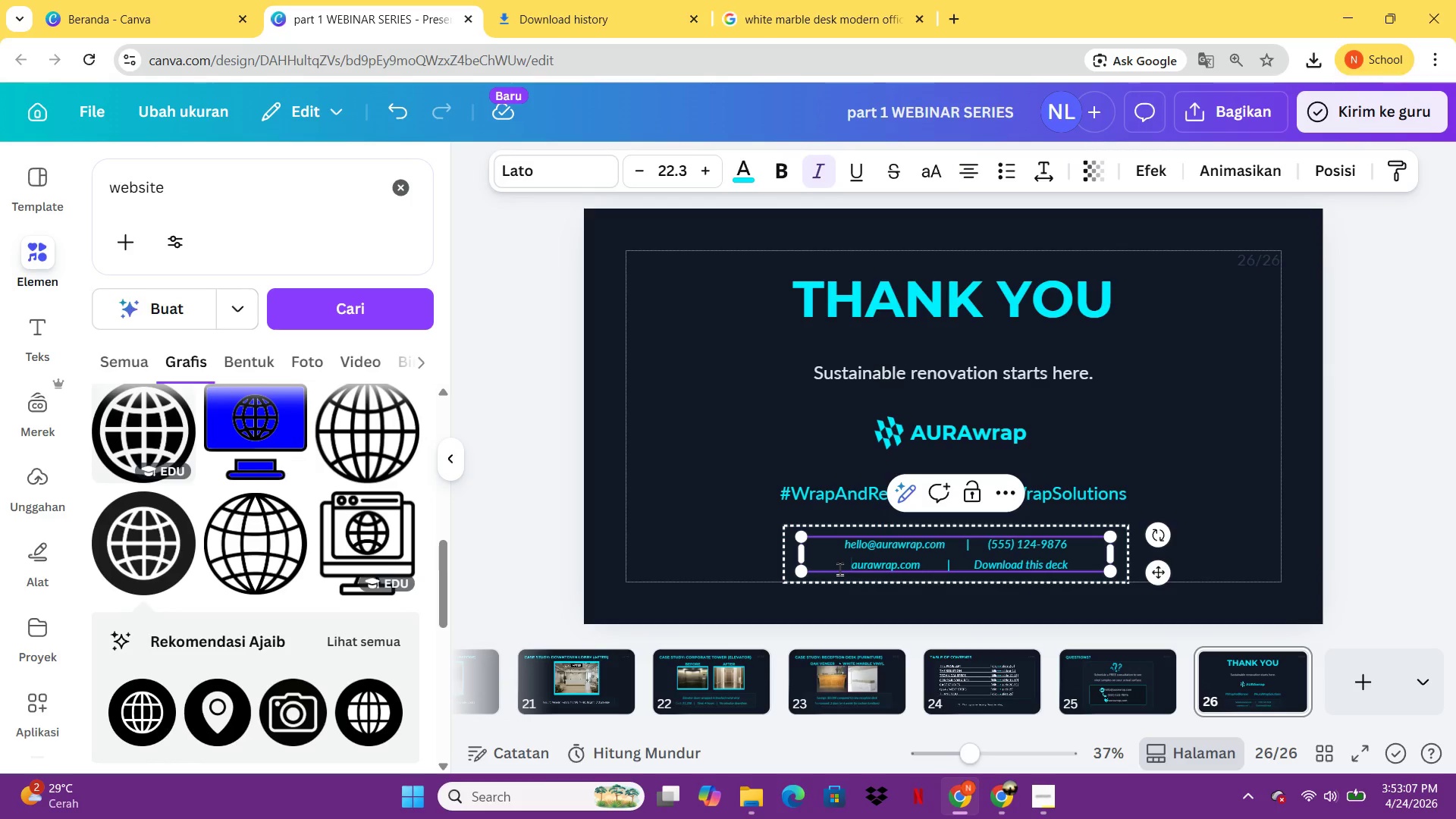 
key(Space)
 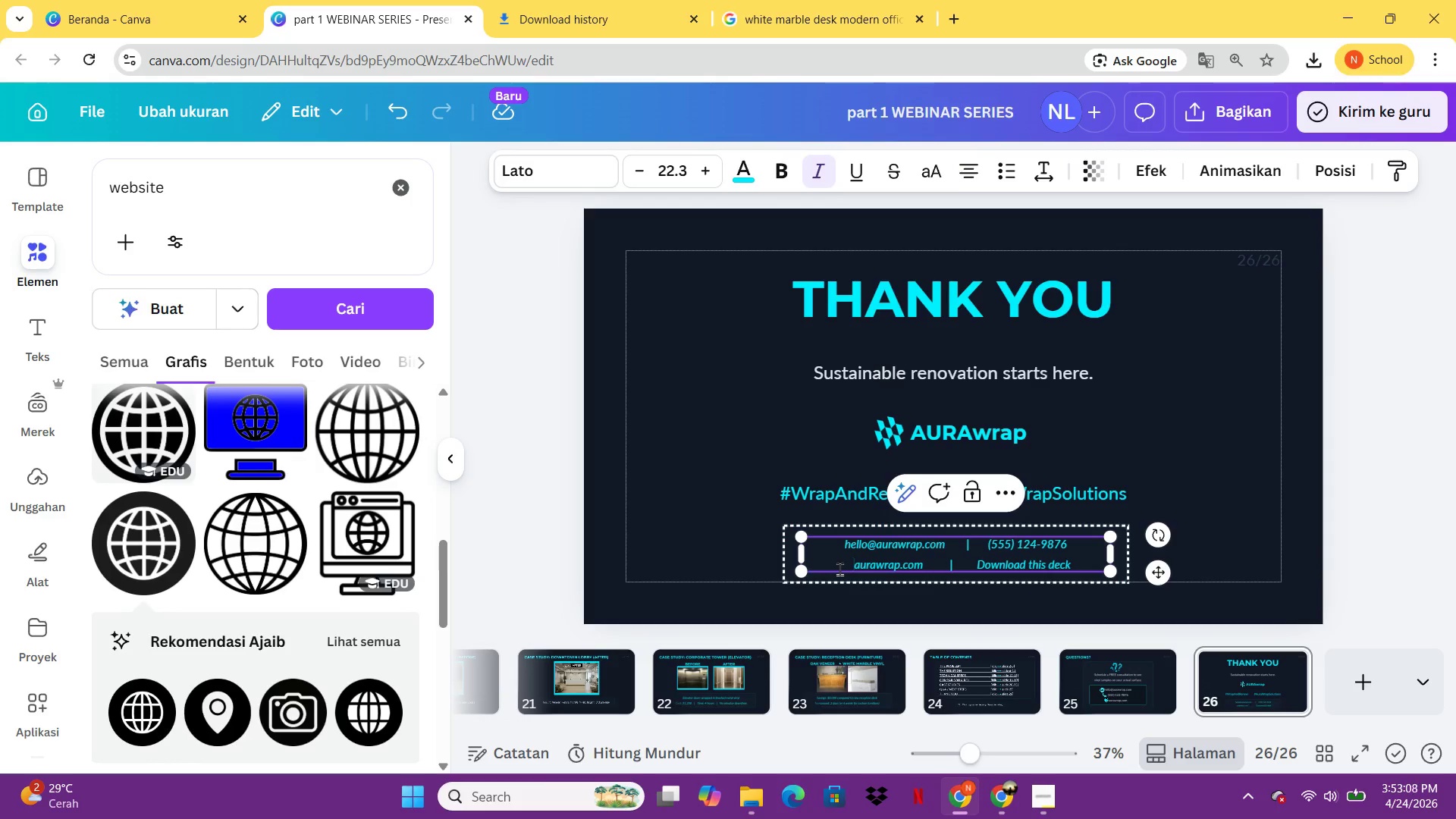 
key(Space)
 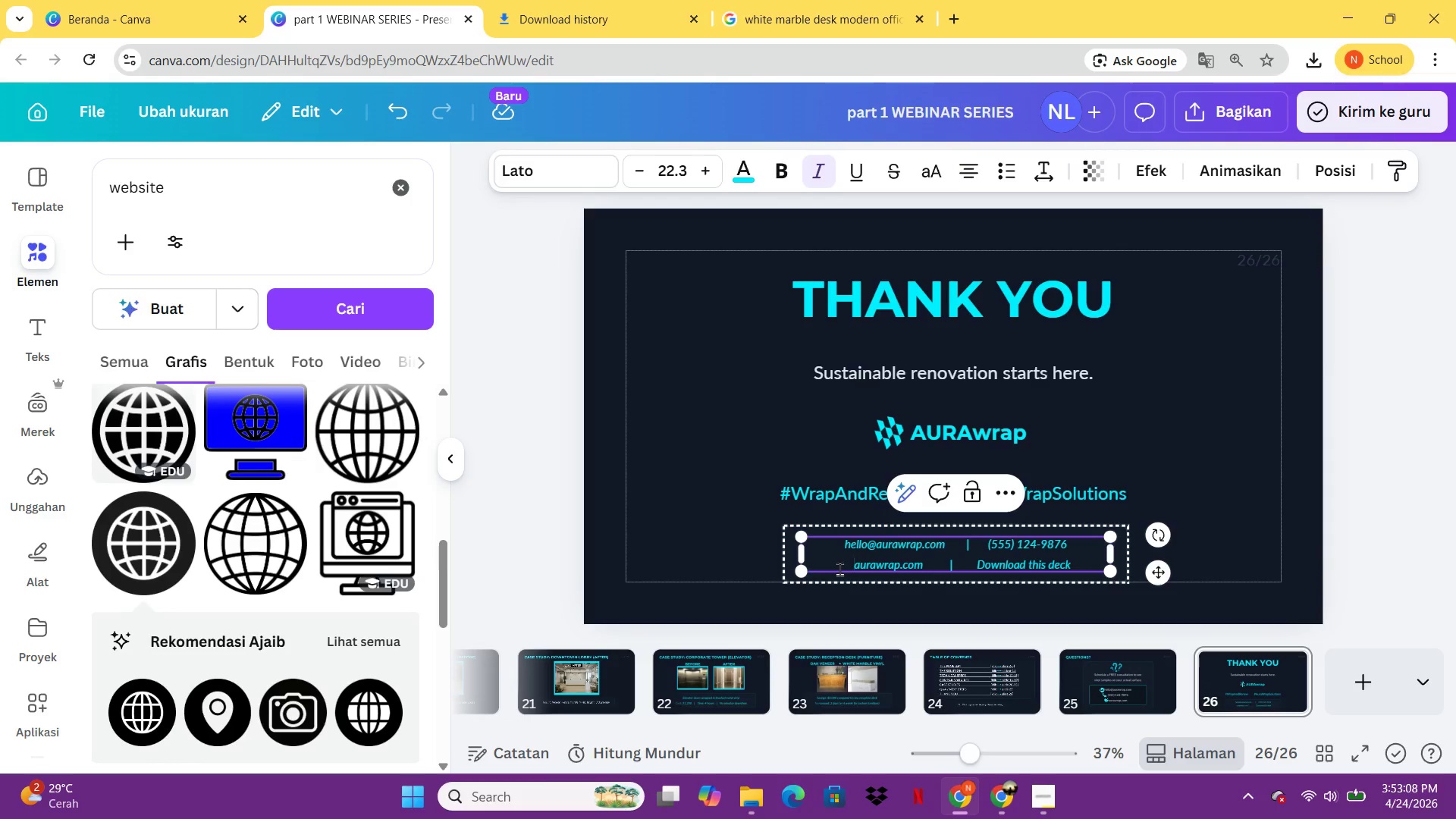 
key(Space)
 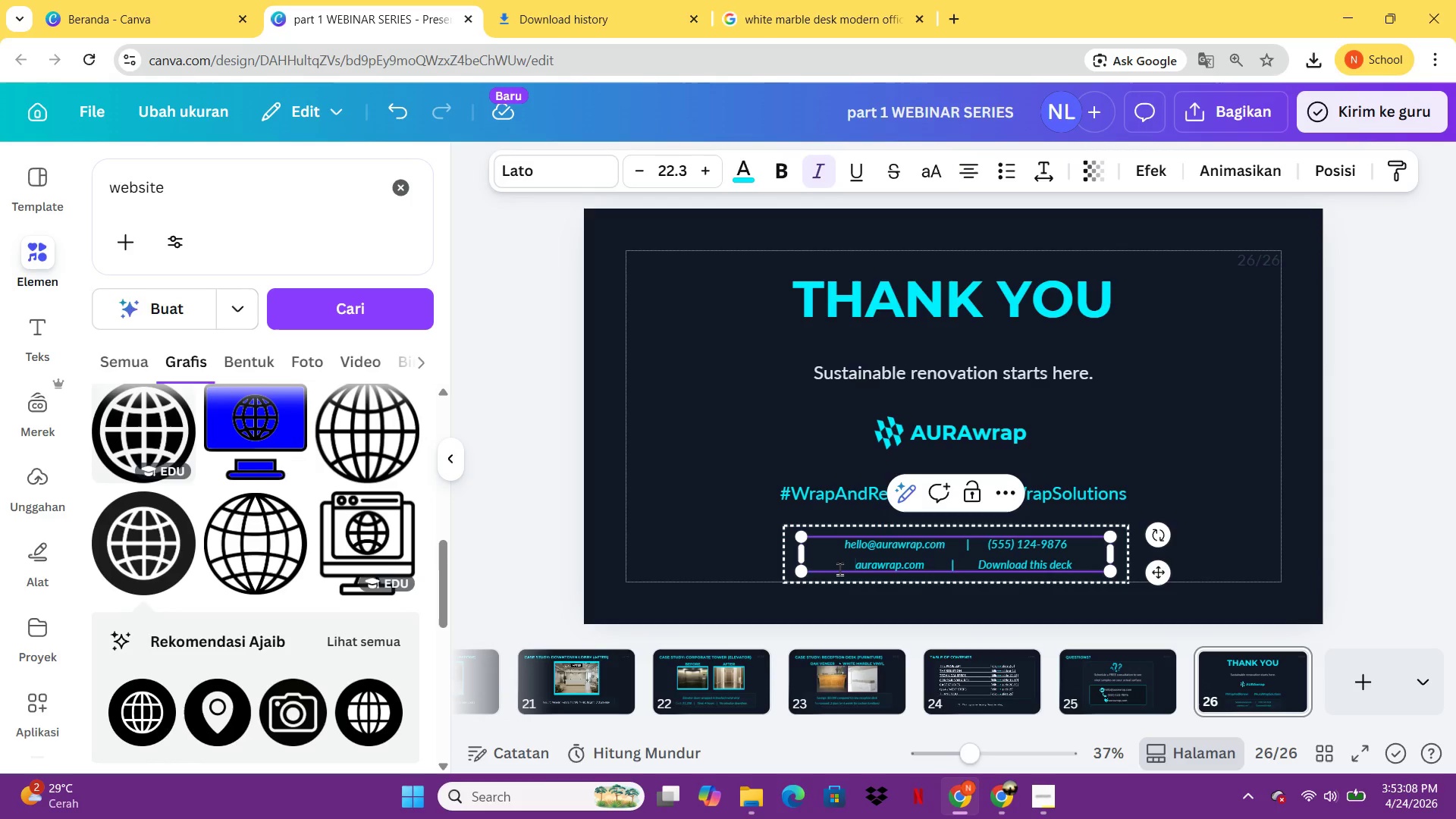 
key(Space)
 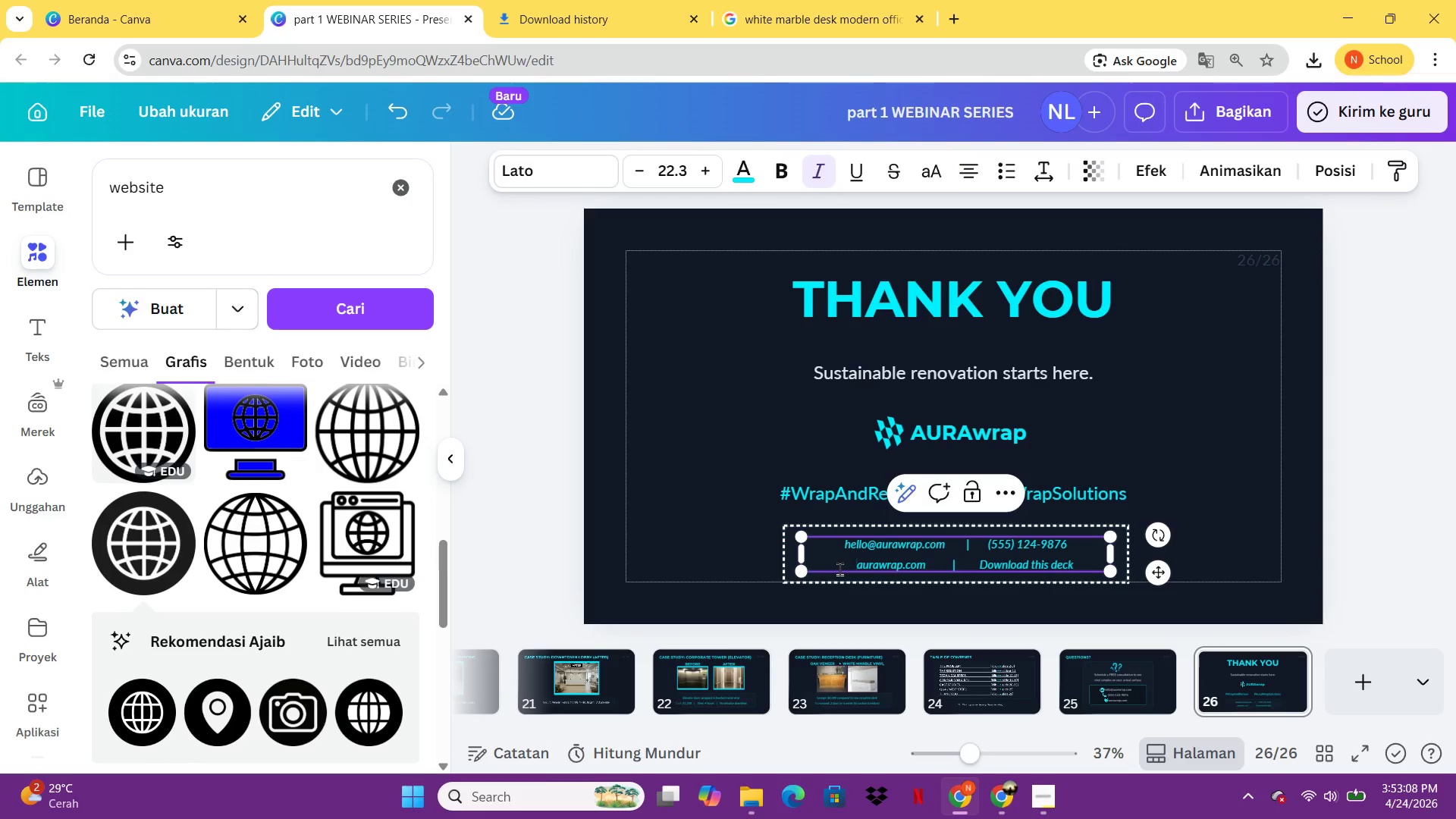 
key(Space)
 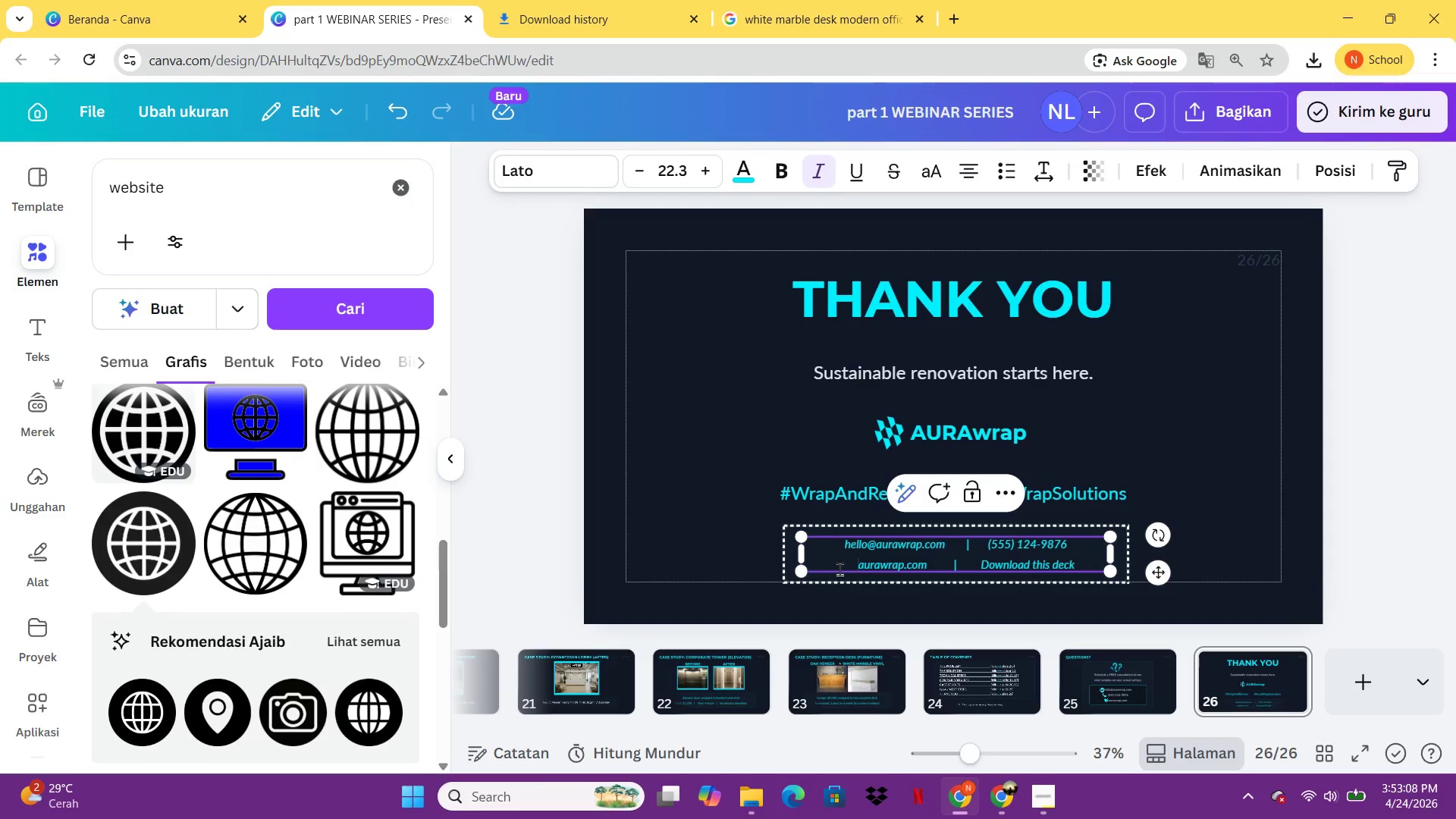 
key(Space)
 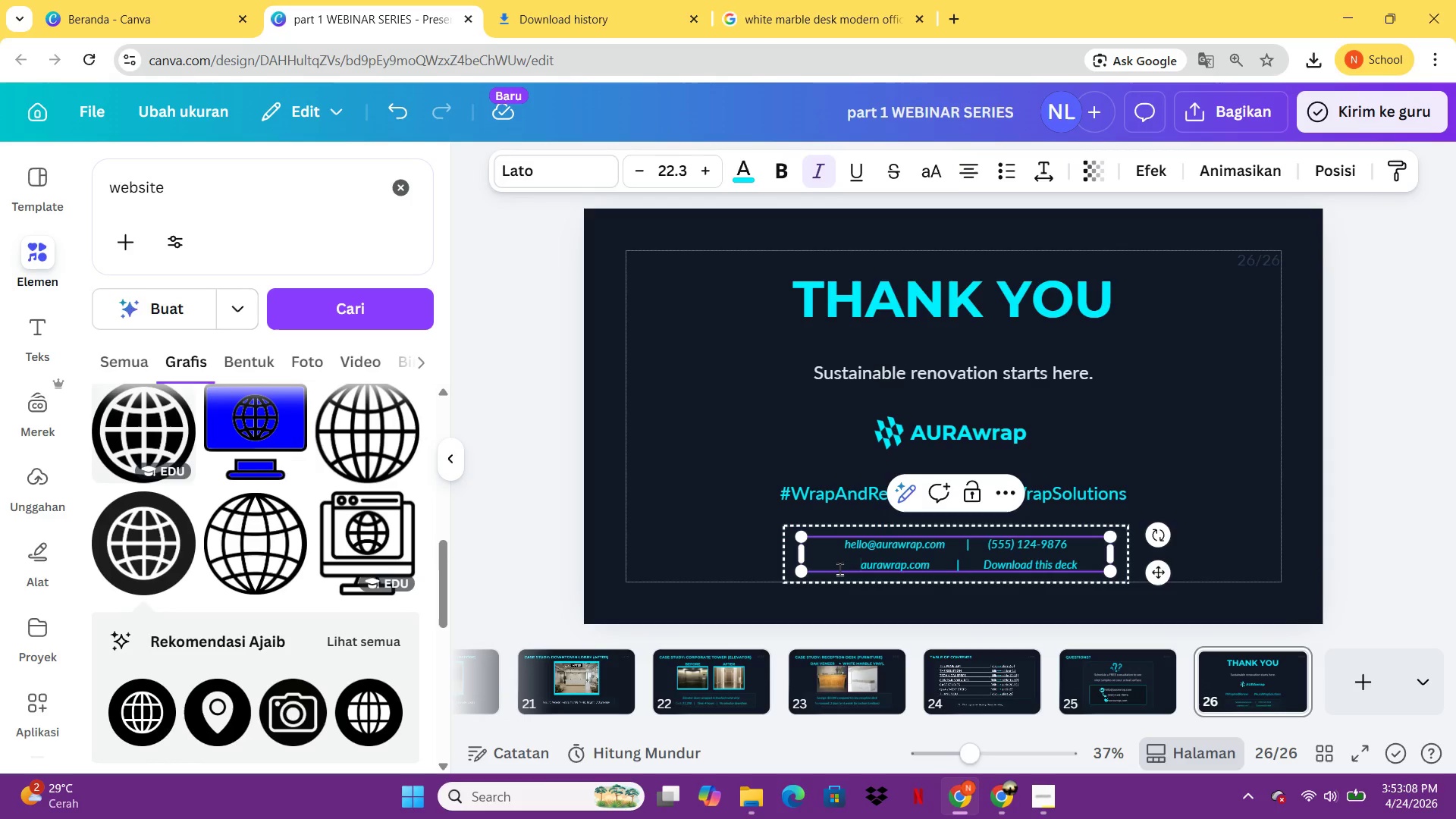 
key(Space)
 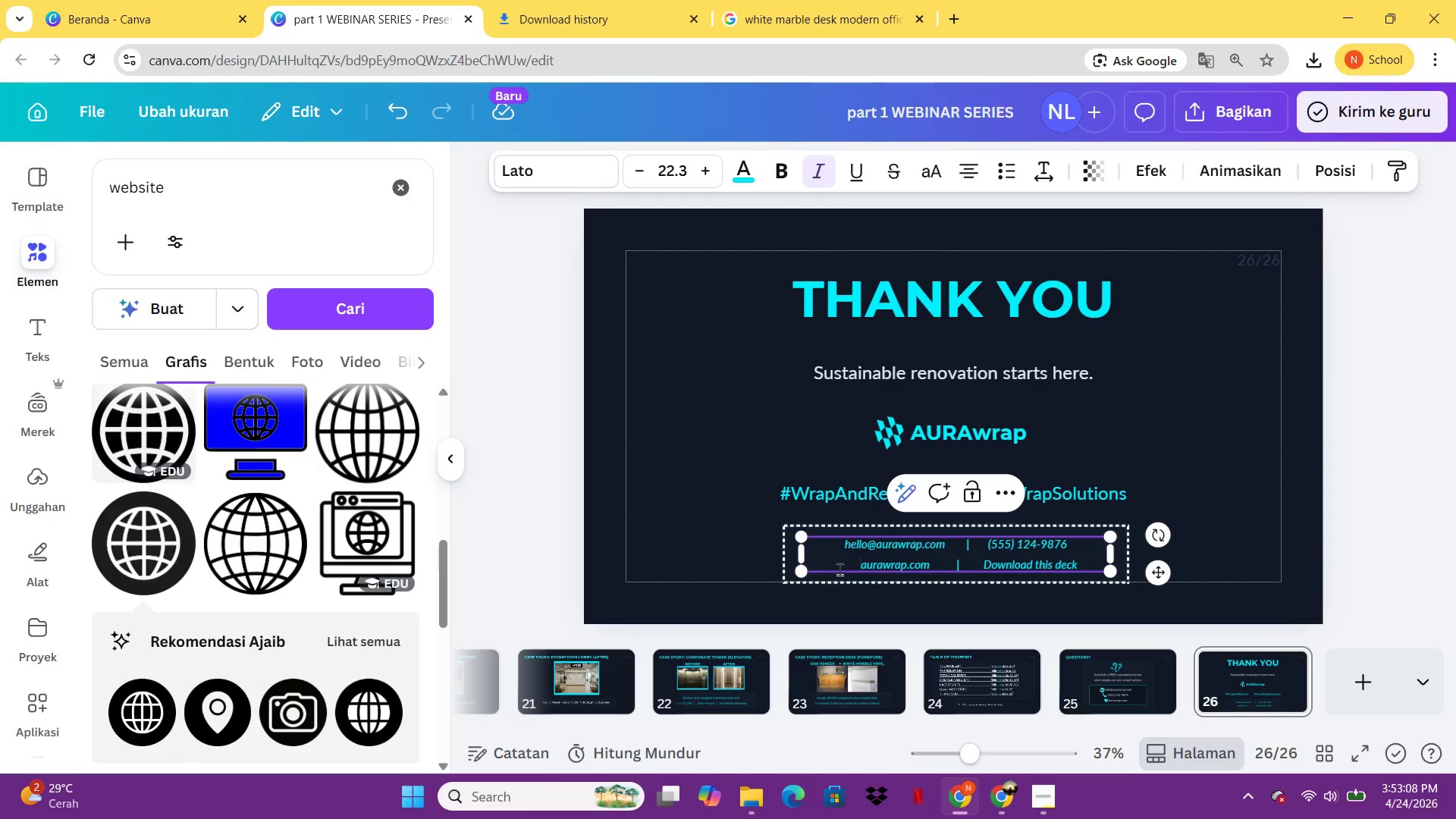 
key(Space)
 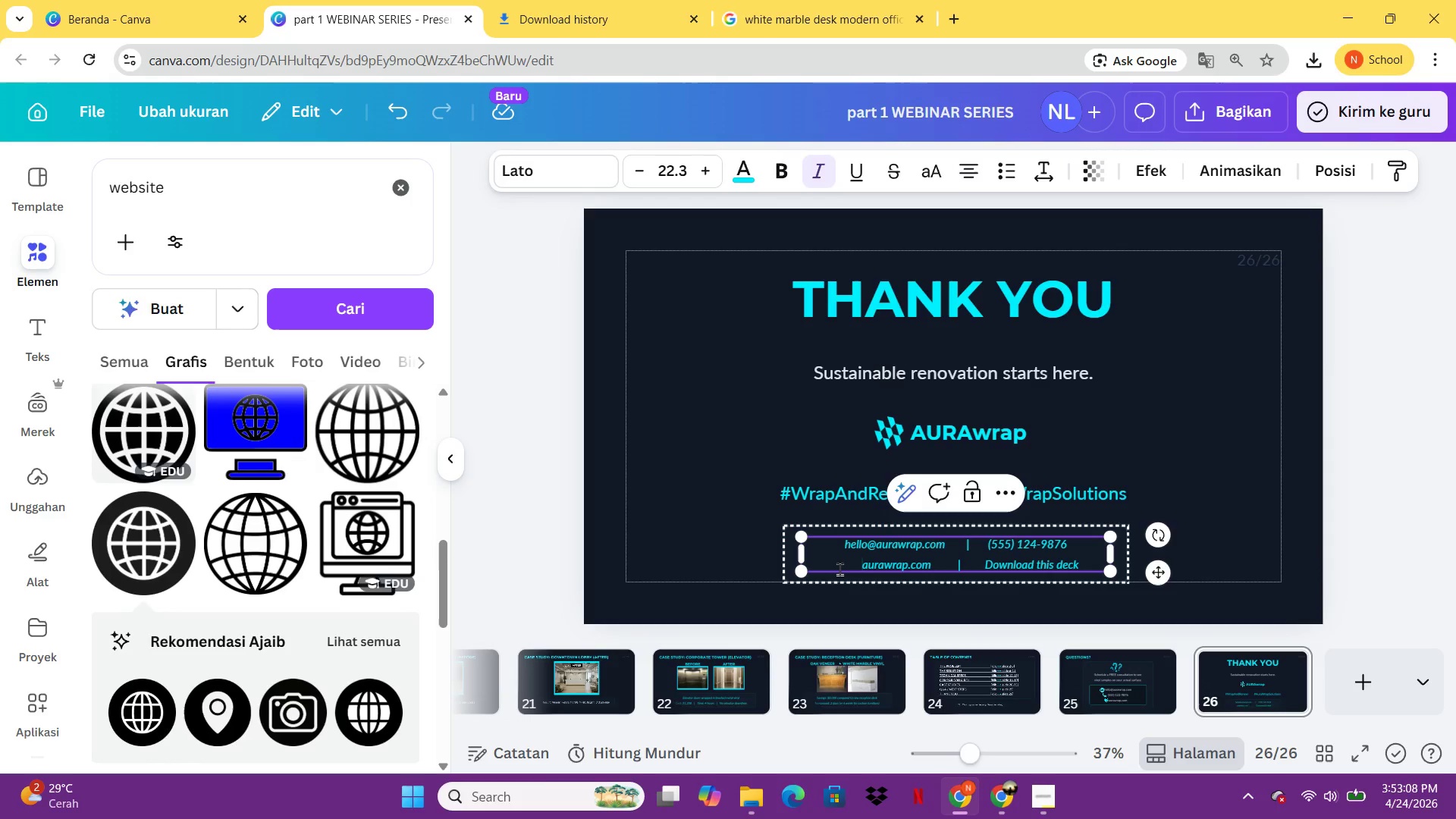 
key(Space)
 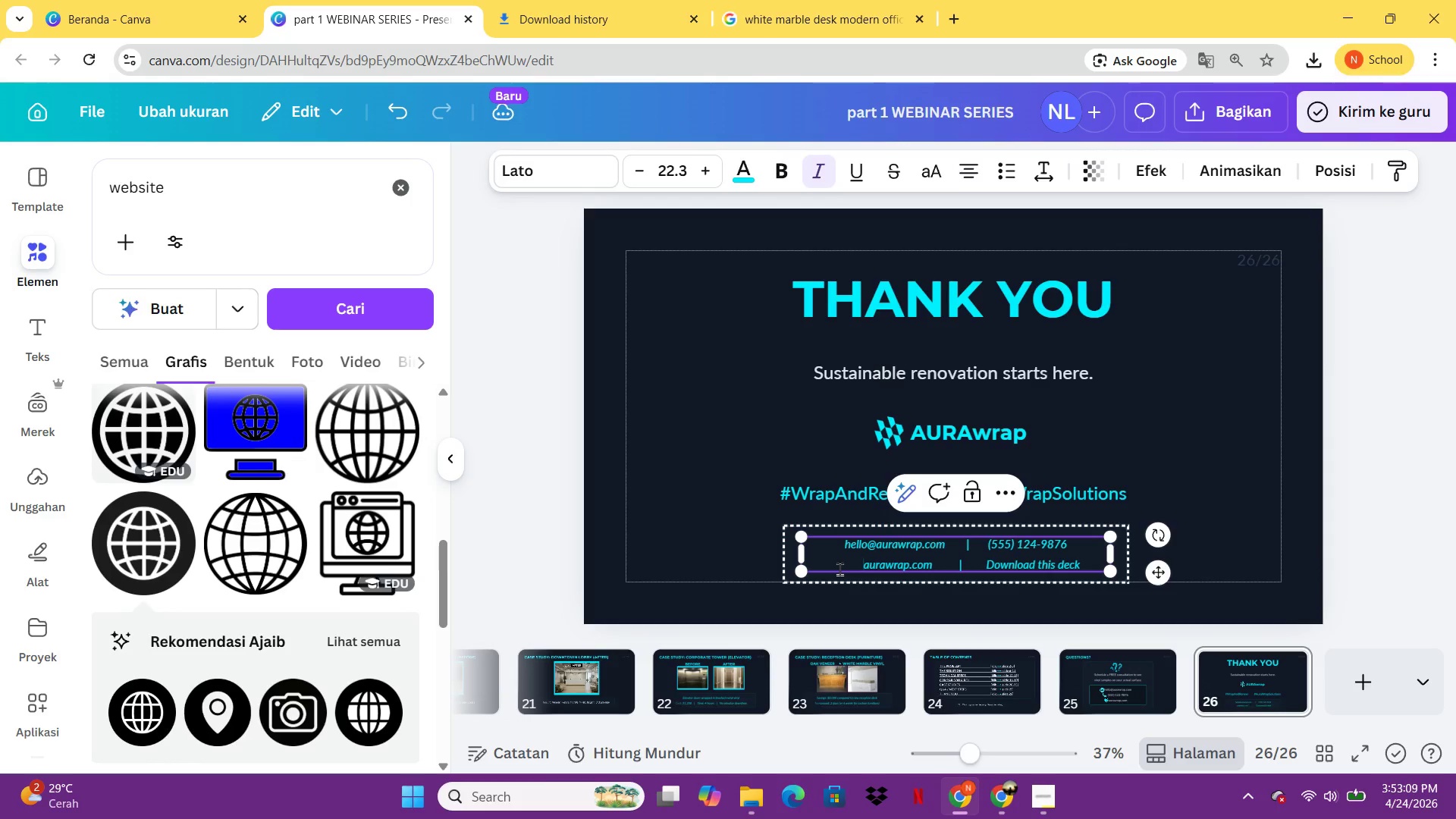 
key(Space)
 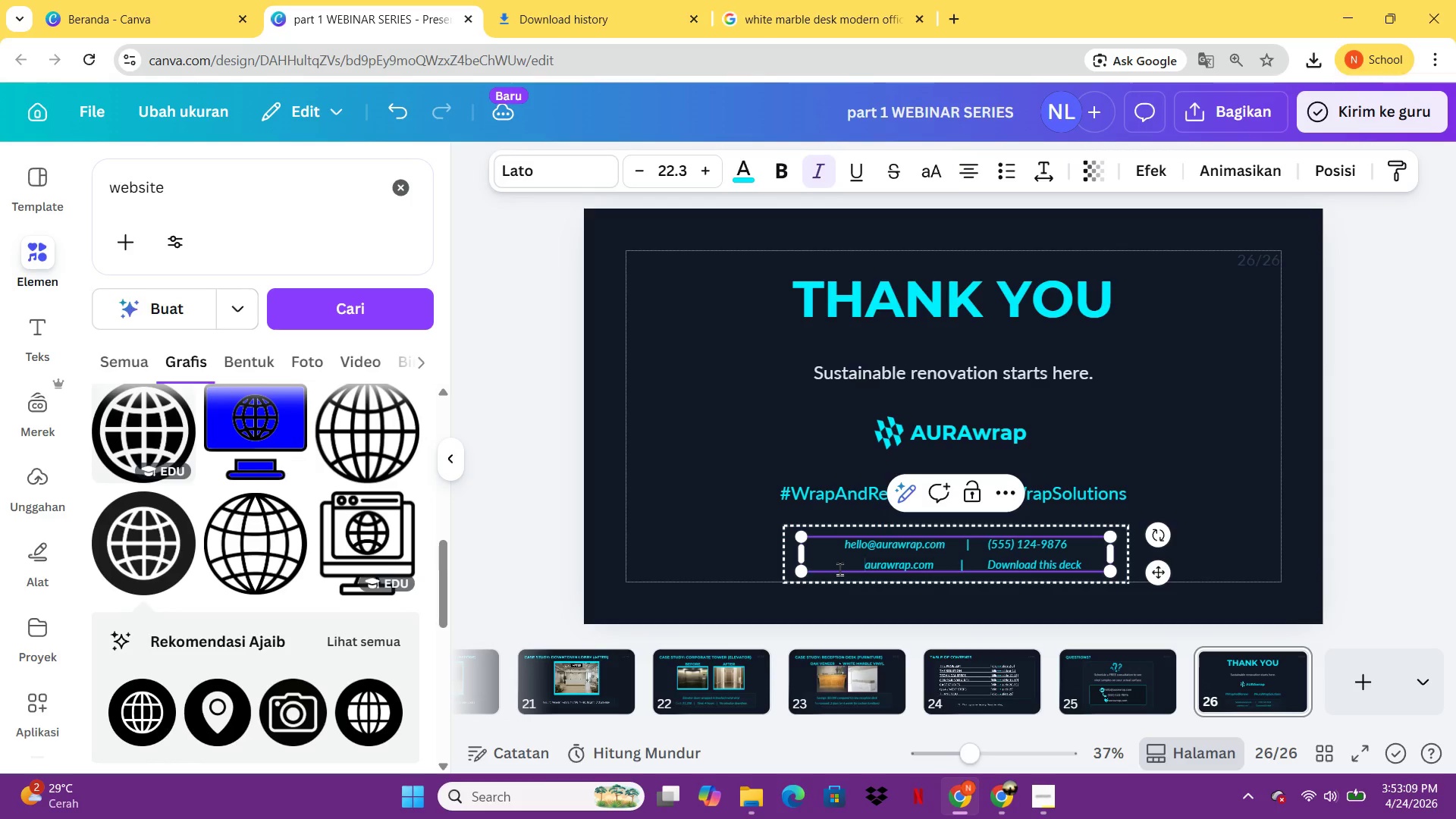 
key(Space)
 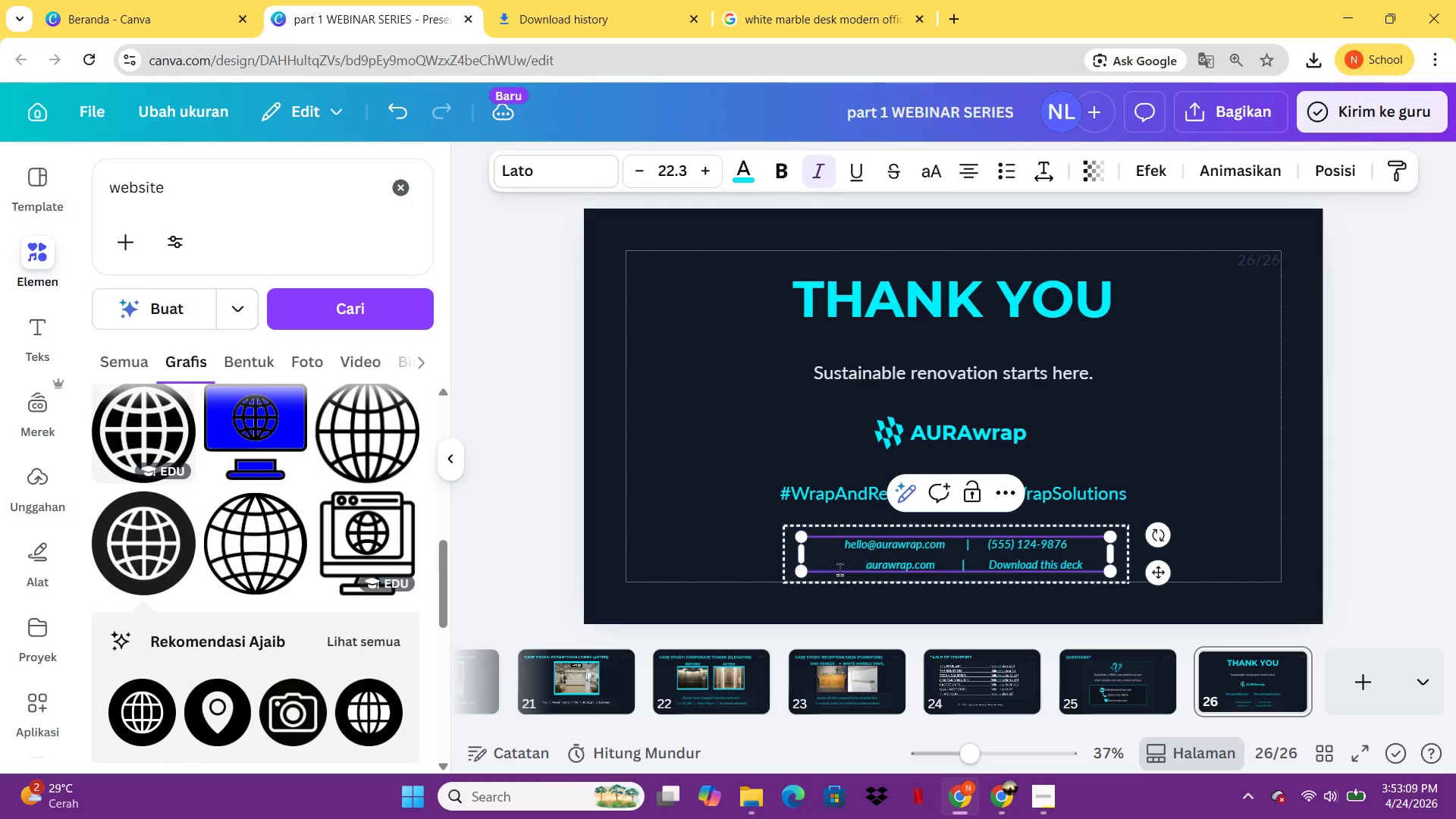 
key(Space)
 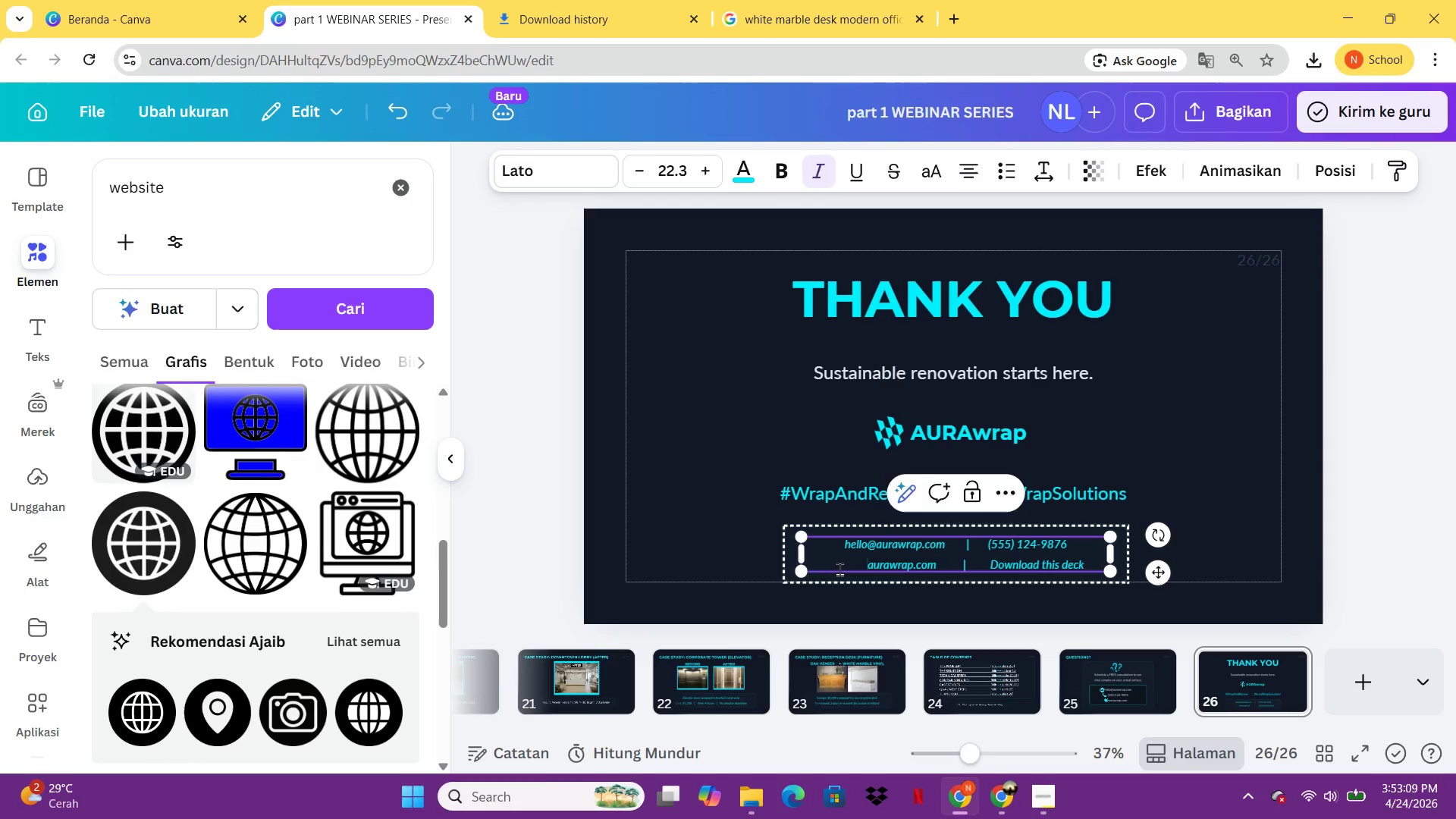 
key(Space)
 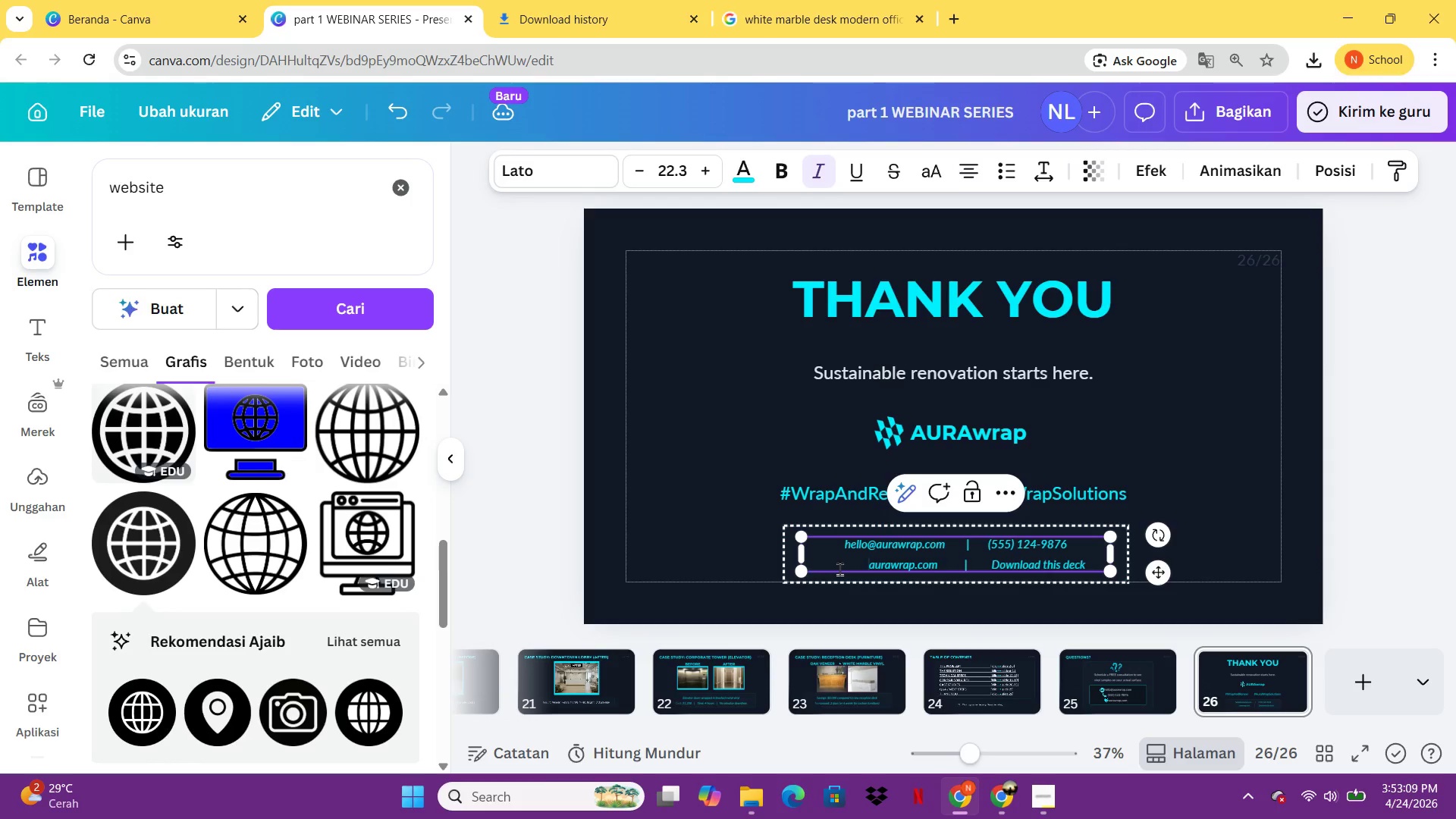 
key(Space)
 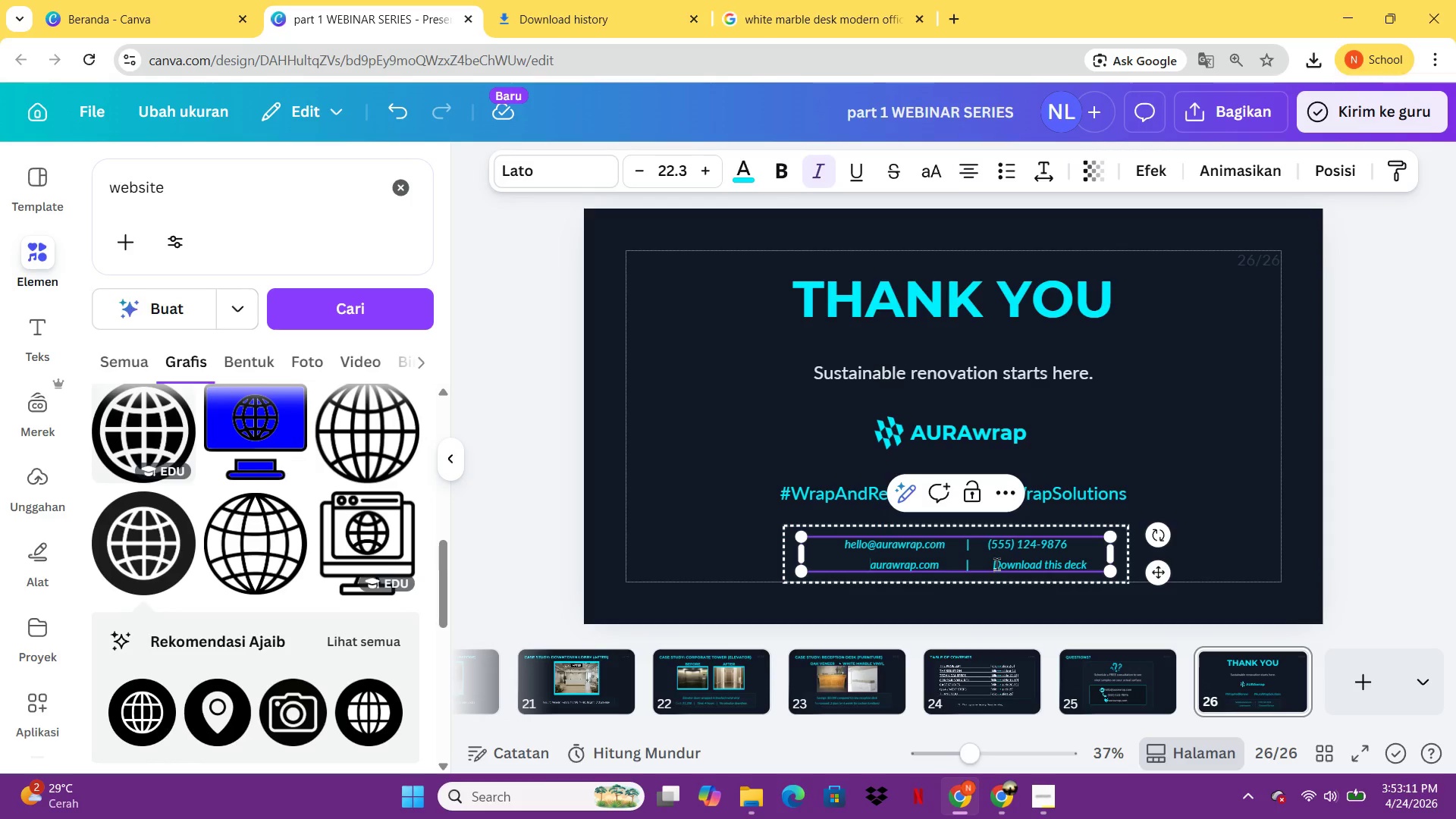 
left_click([996, 563])
 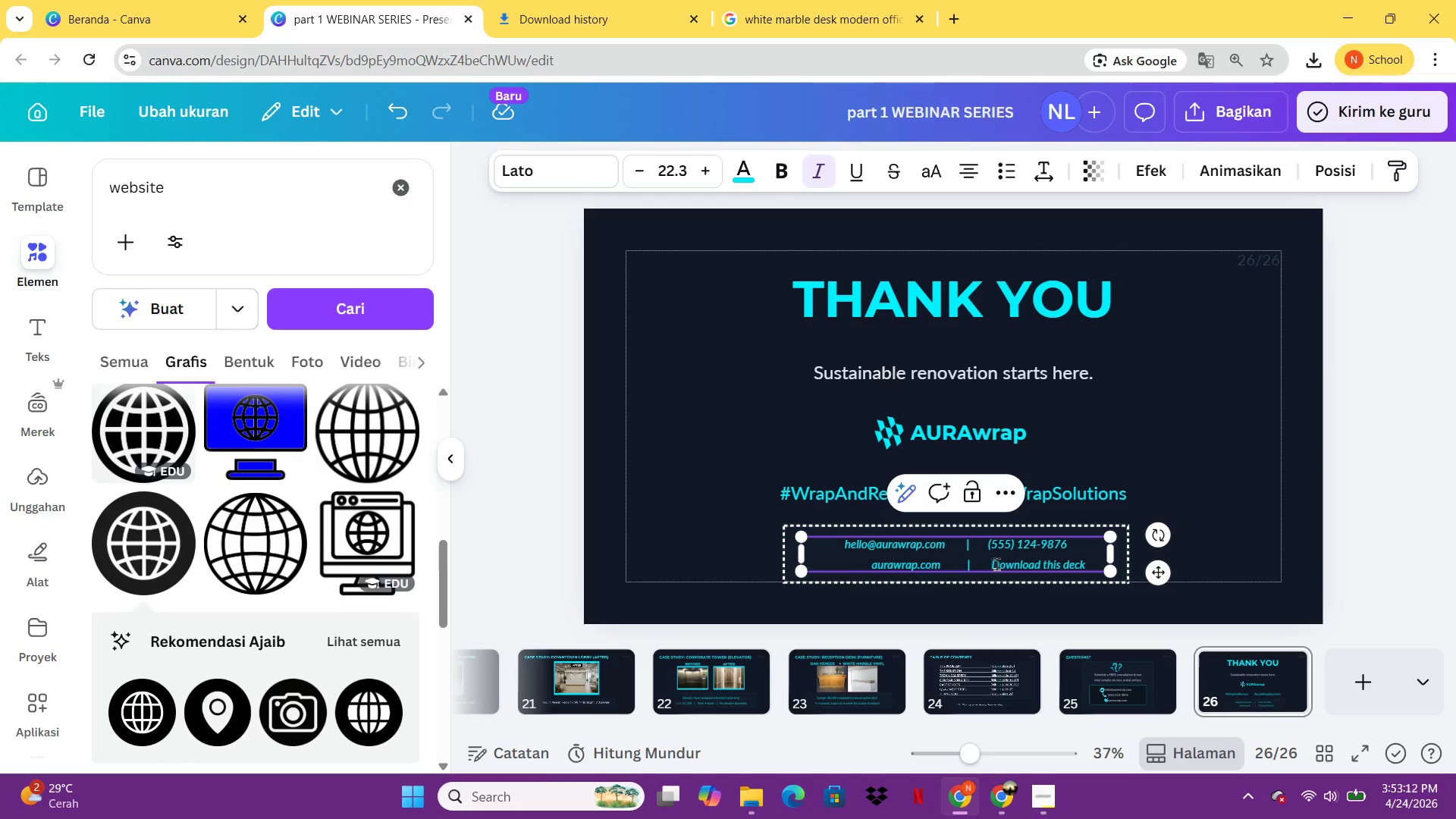 
key(Backspace)
 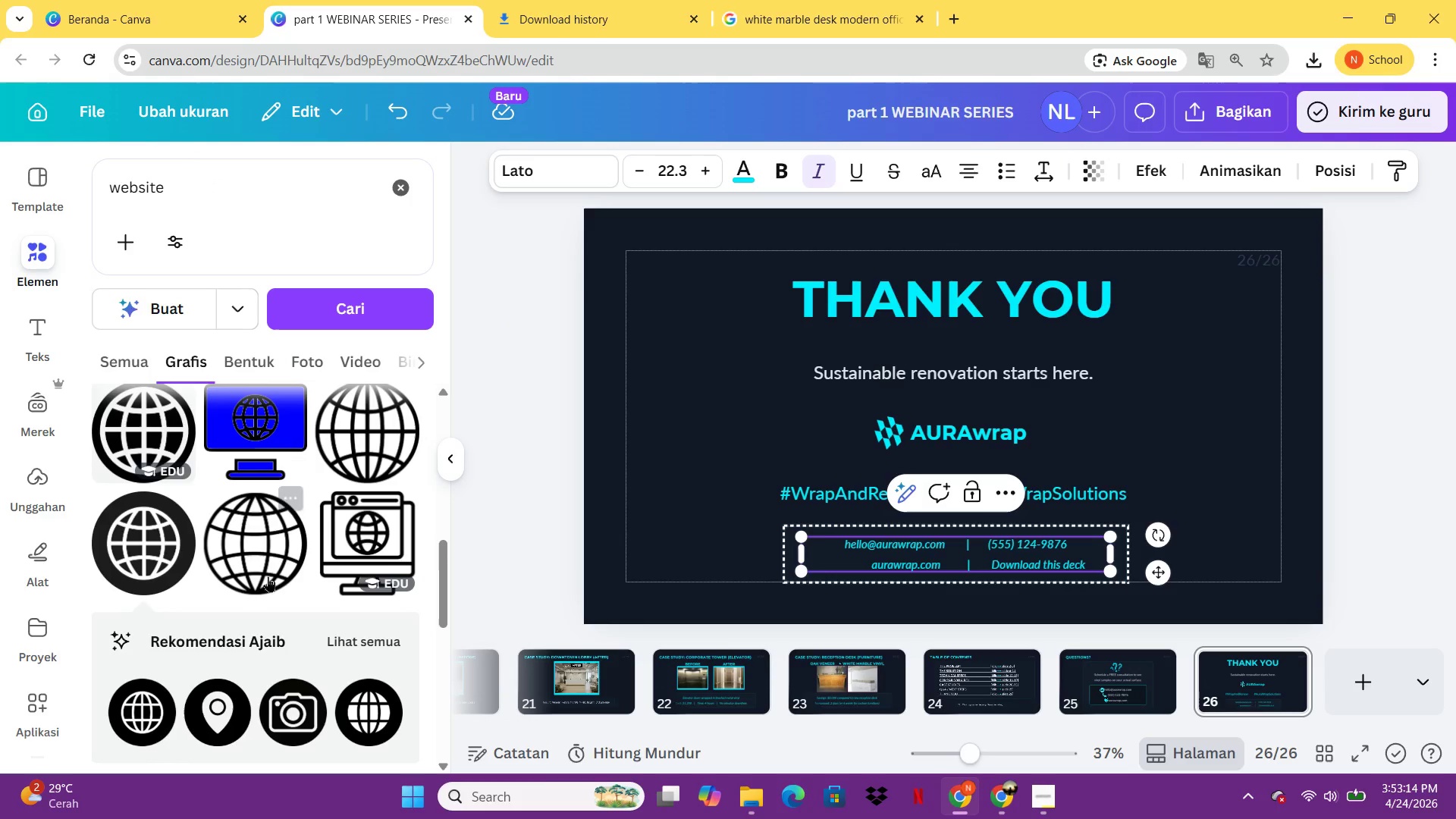 
left_click([1094, 709])
 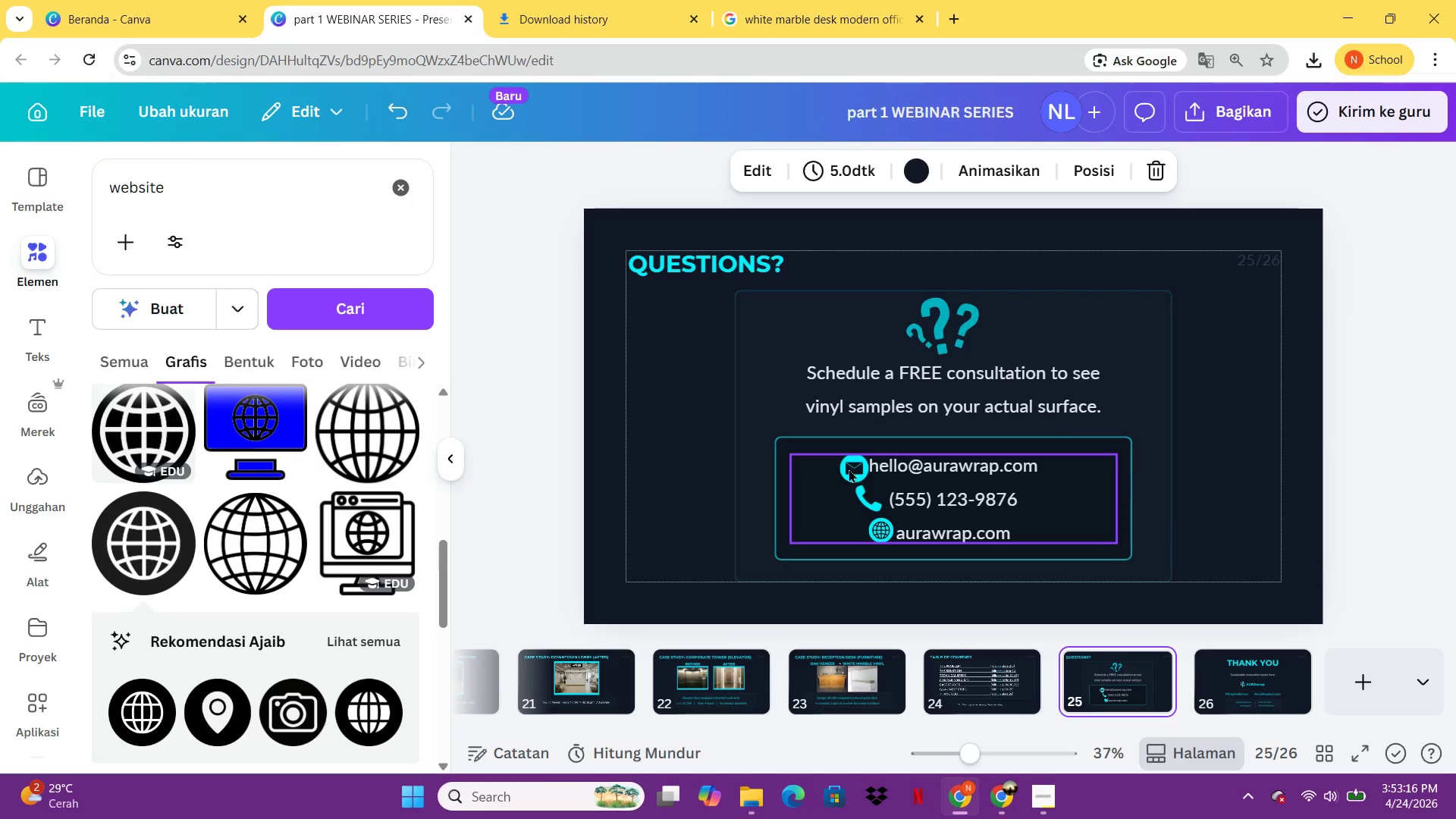 
left_click([849, 467])
 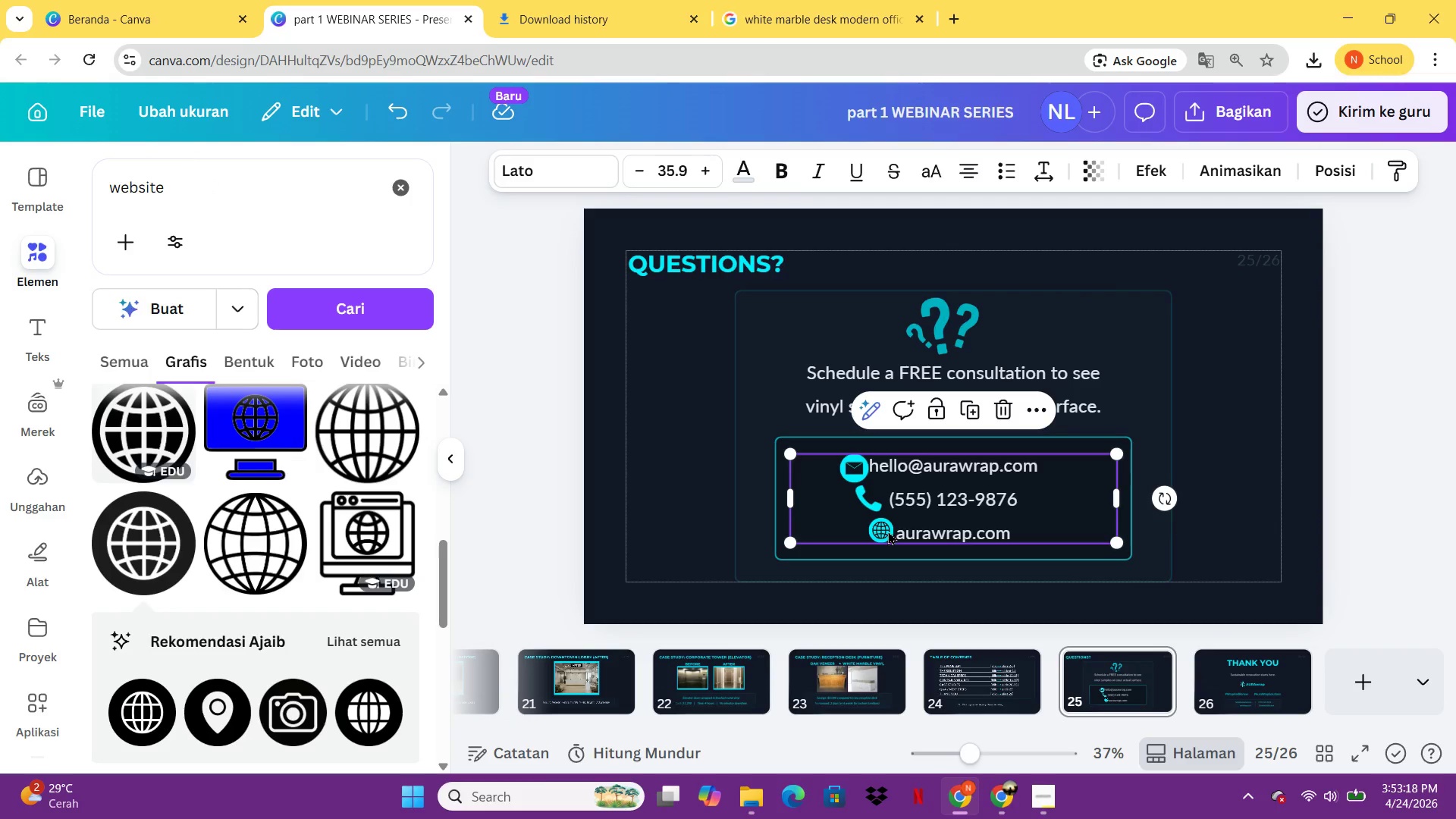 
left_click([890, 519])
 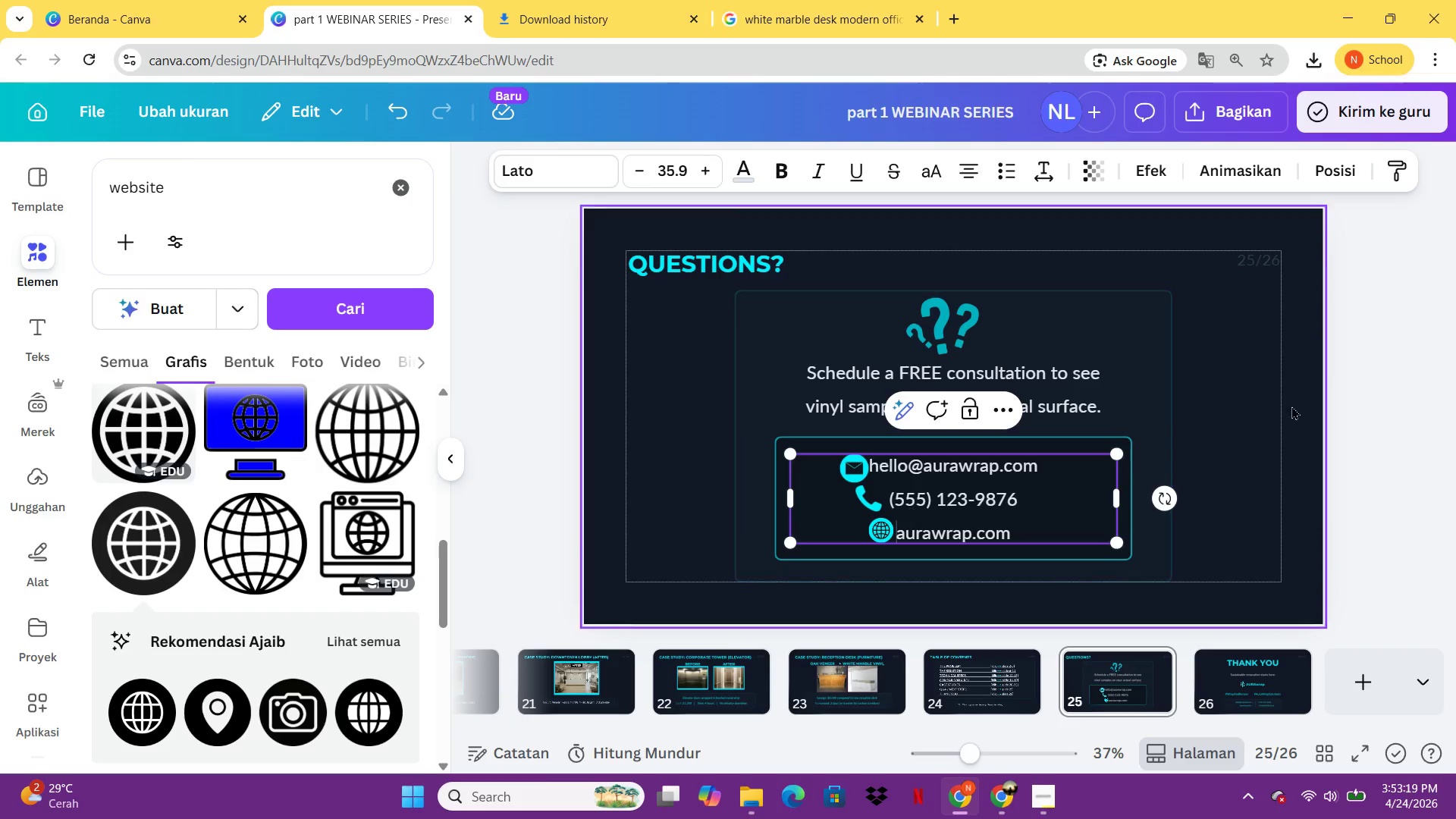 
left_click([1295, 405])
 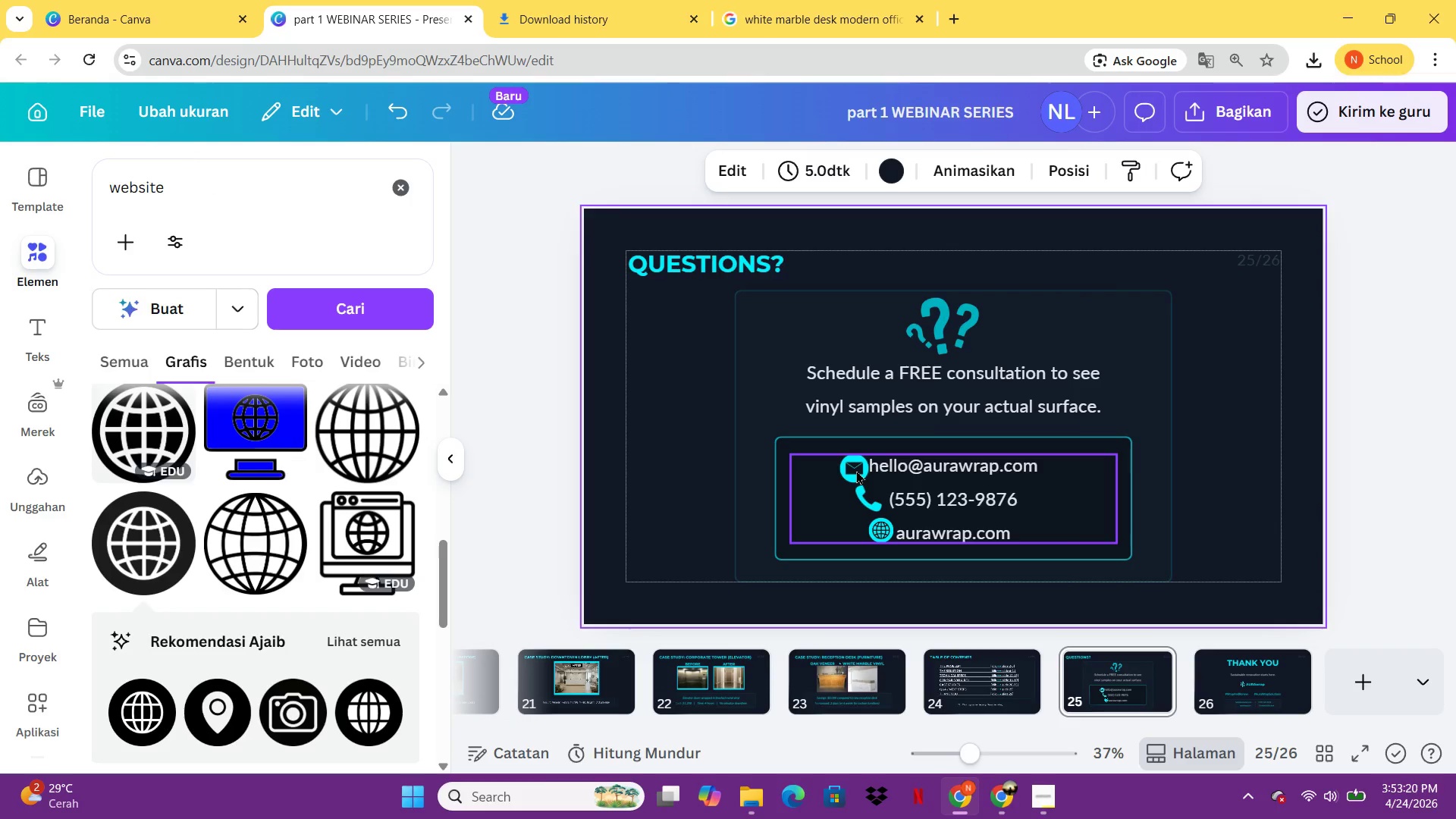 
left_click([856, 470])
 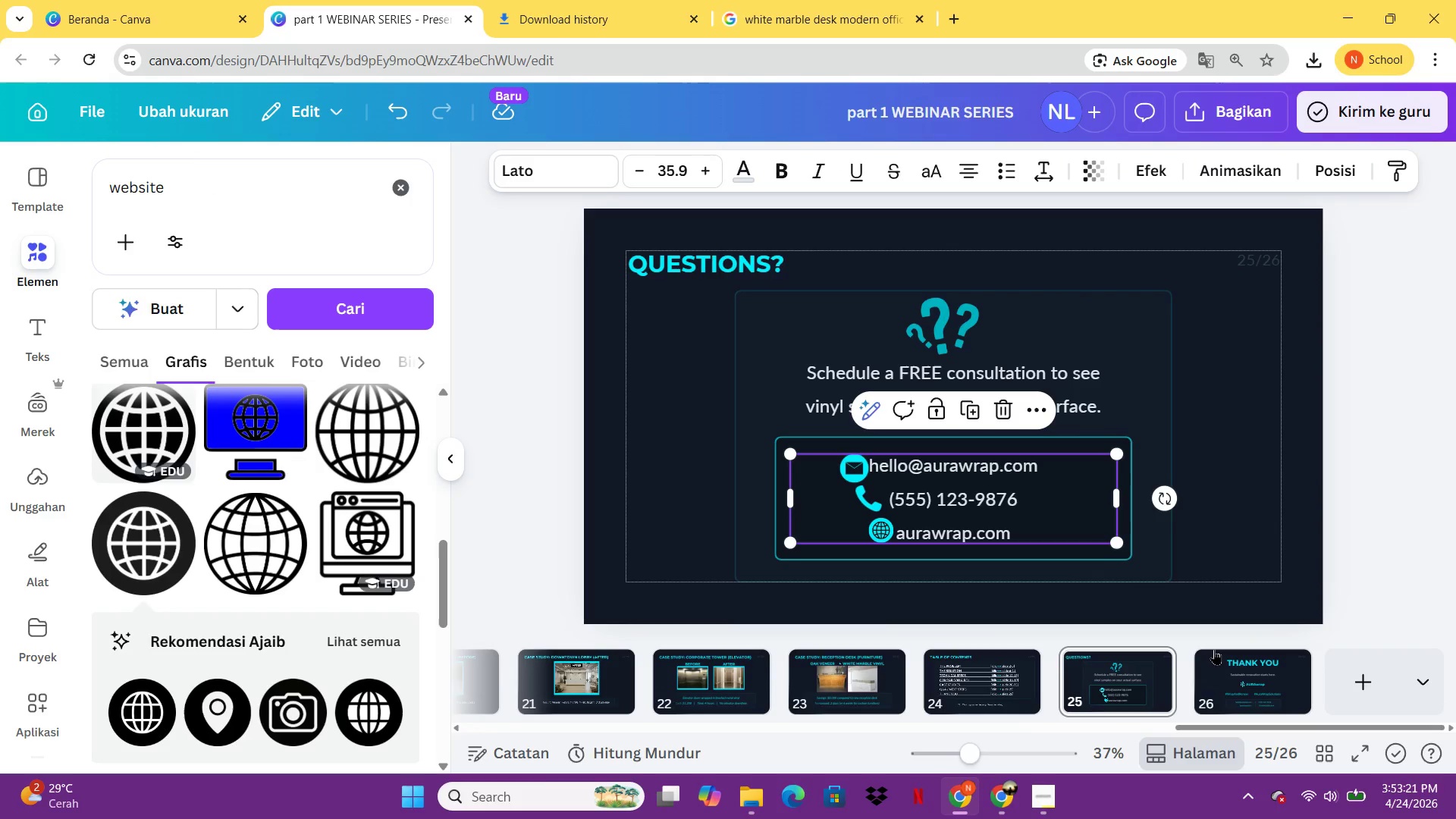 
left_click([1215, 649])
 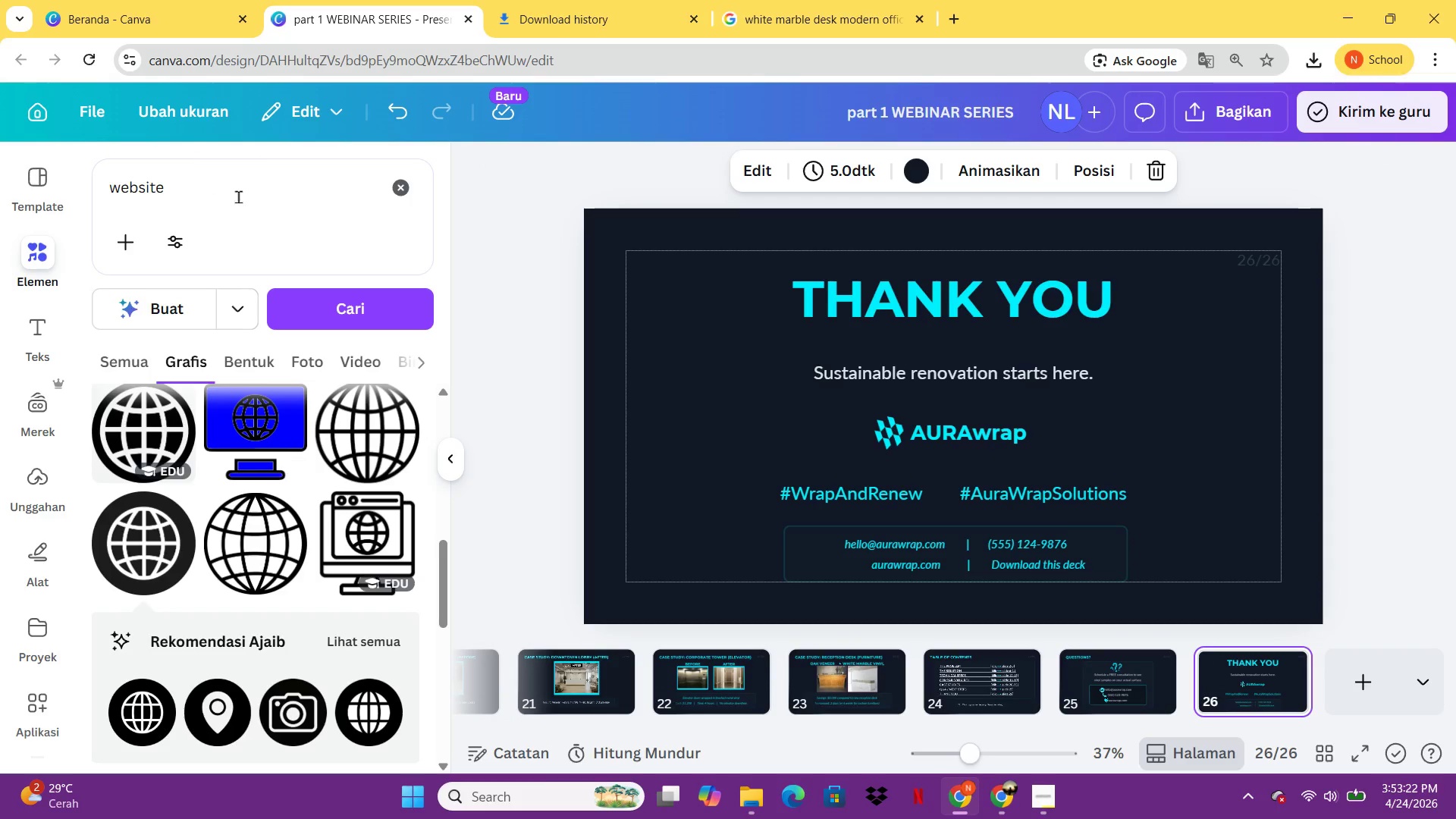 
left_click_drag(start_coordinate=[237, 197], to_coordinate=[266, 193])
 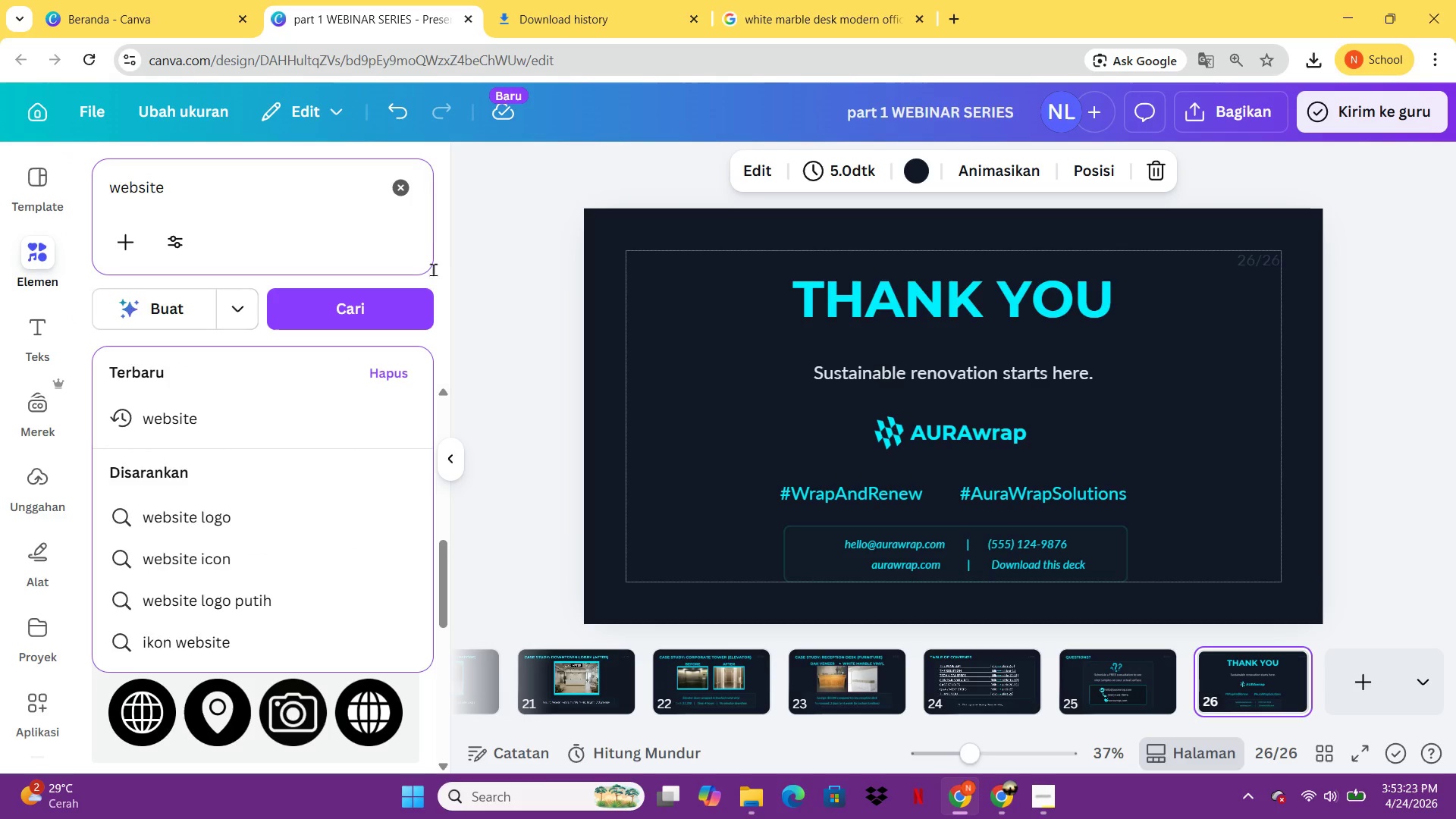 
left_click([433, 270])
 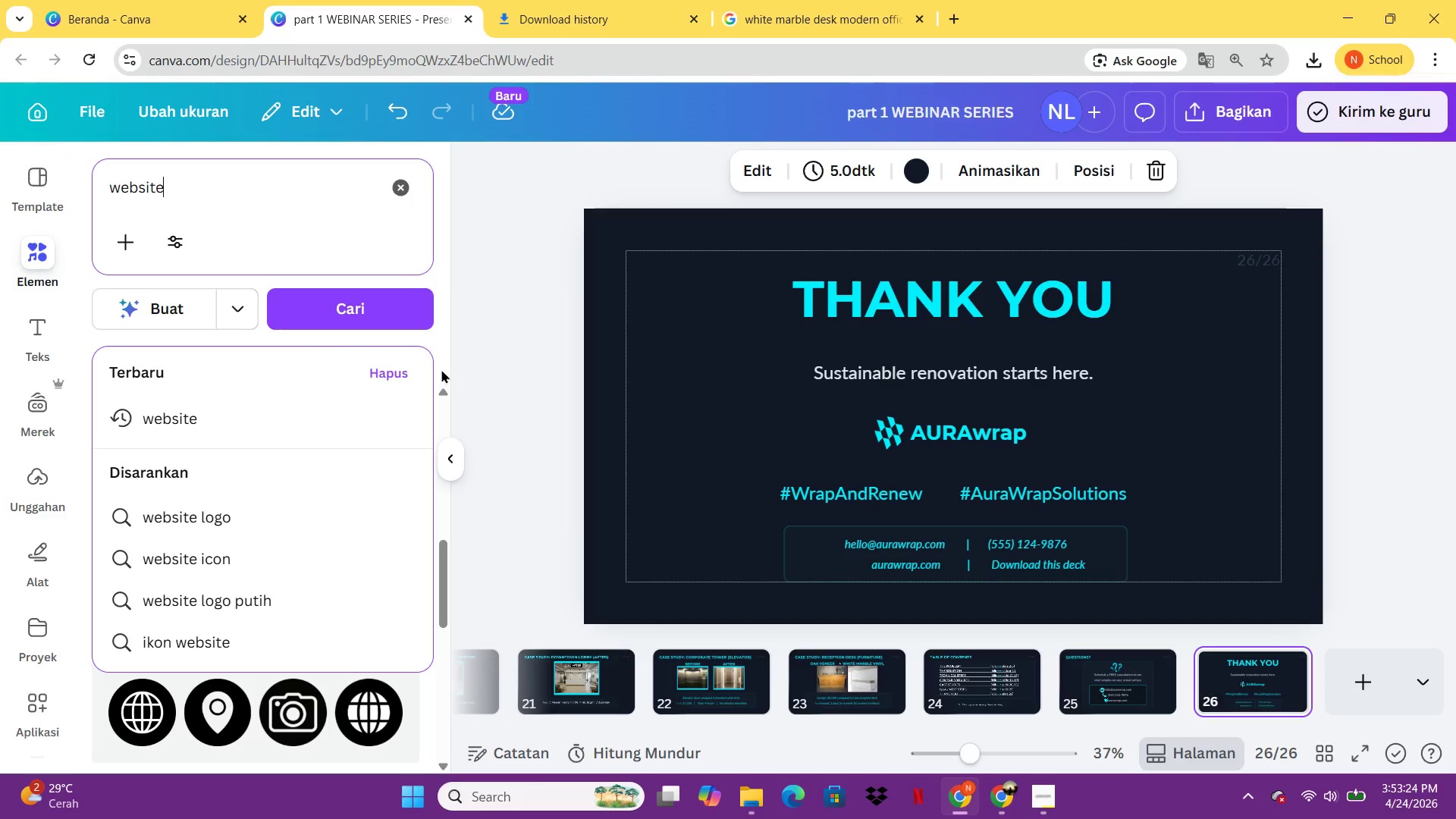 
left_click([457, 366])
 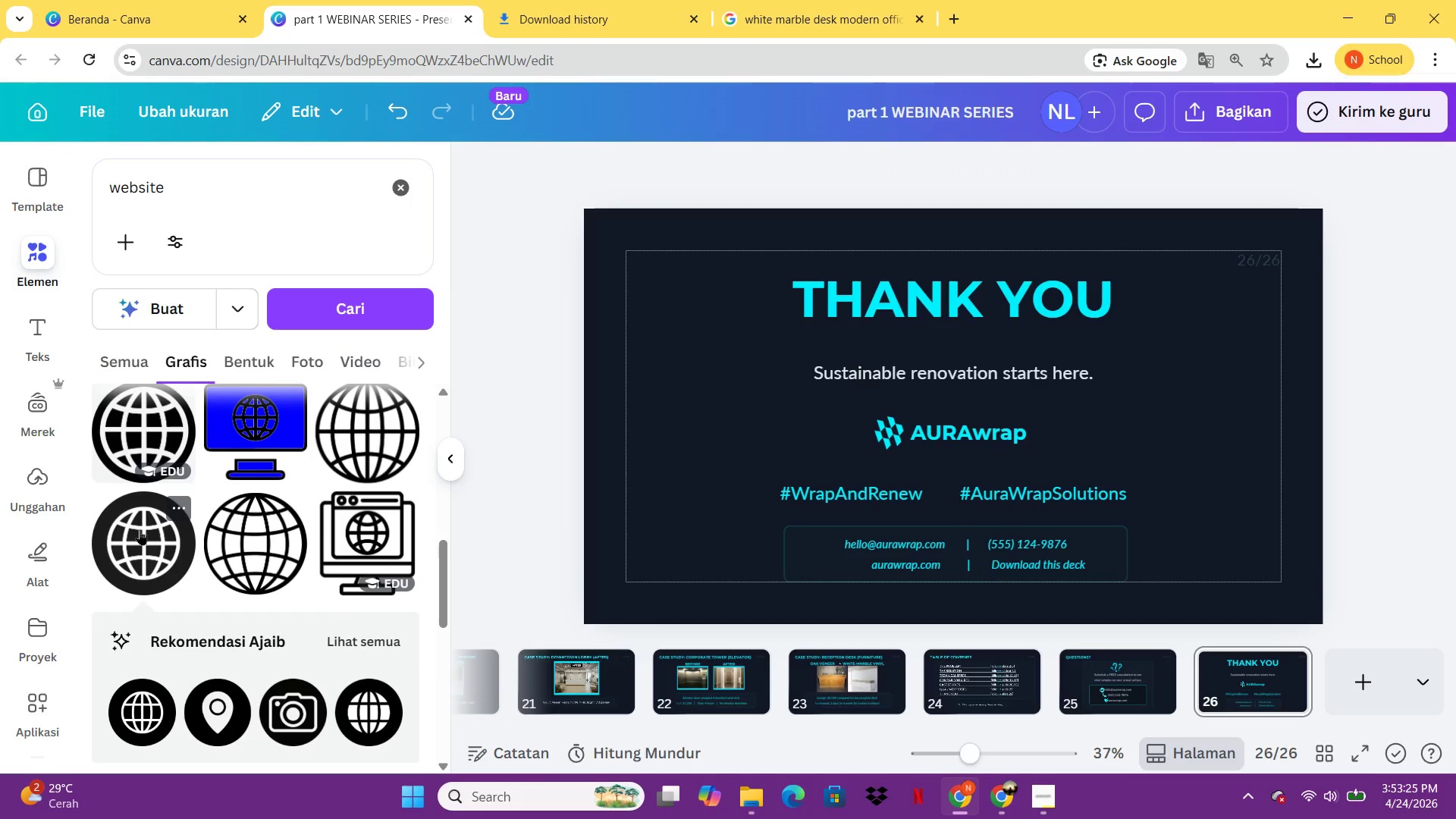 
left_click([140, 529])
 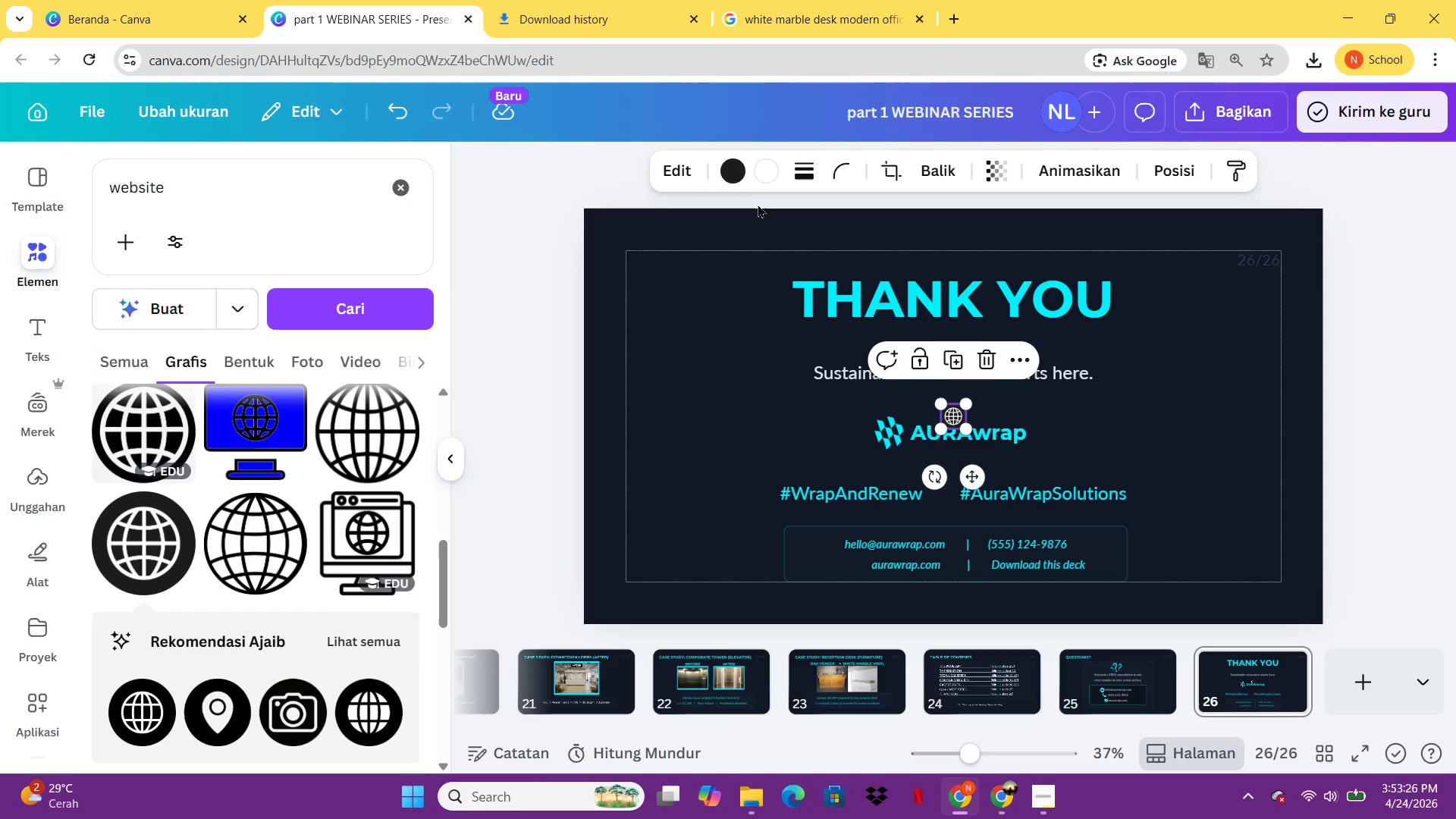 
left_click([735, 180])
 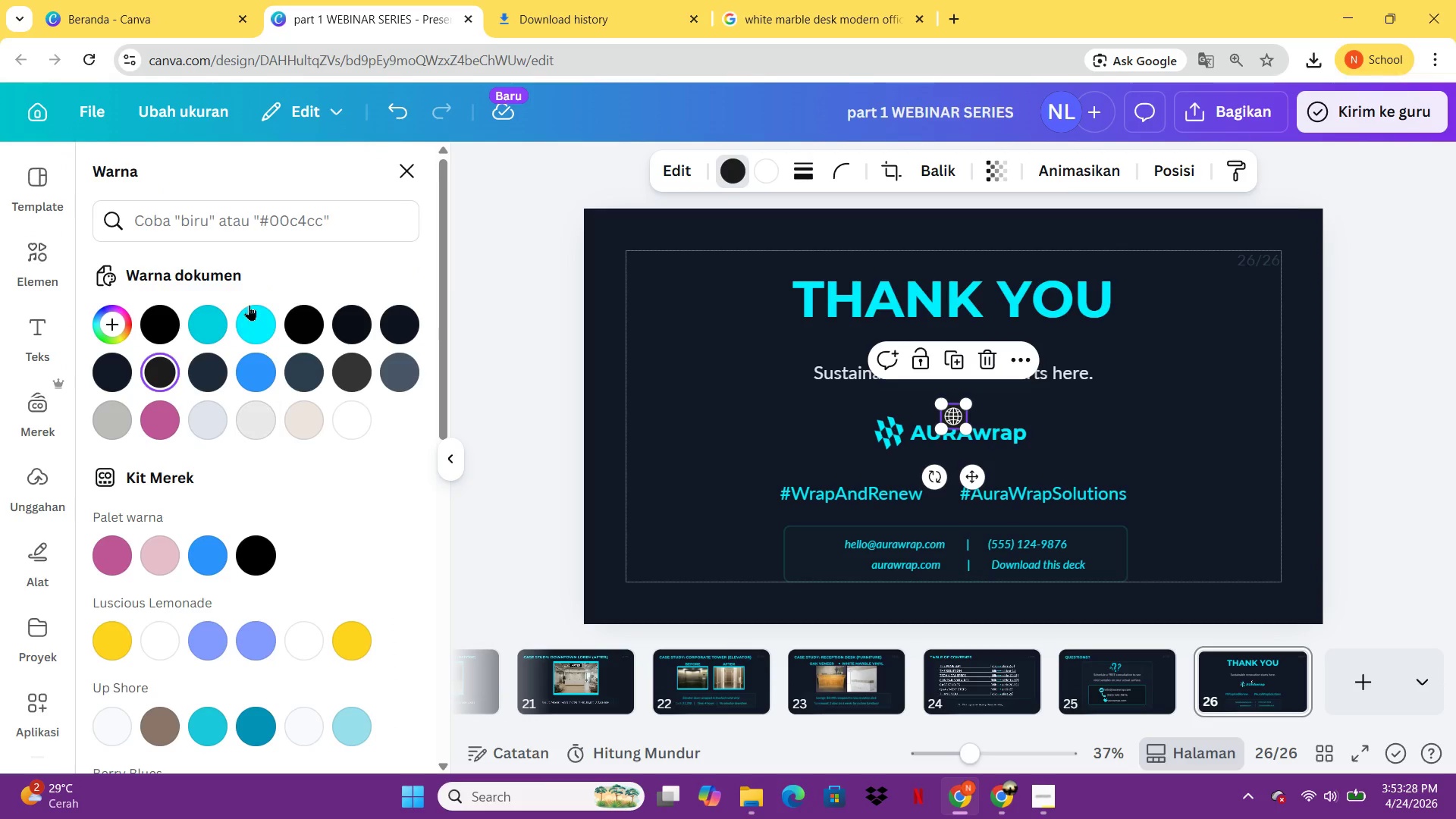 
left_click([249, 308])
 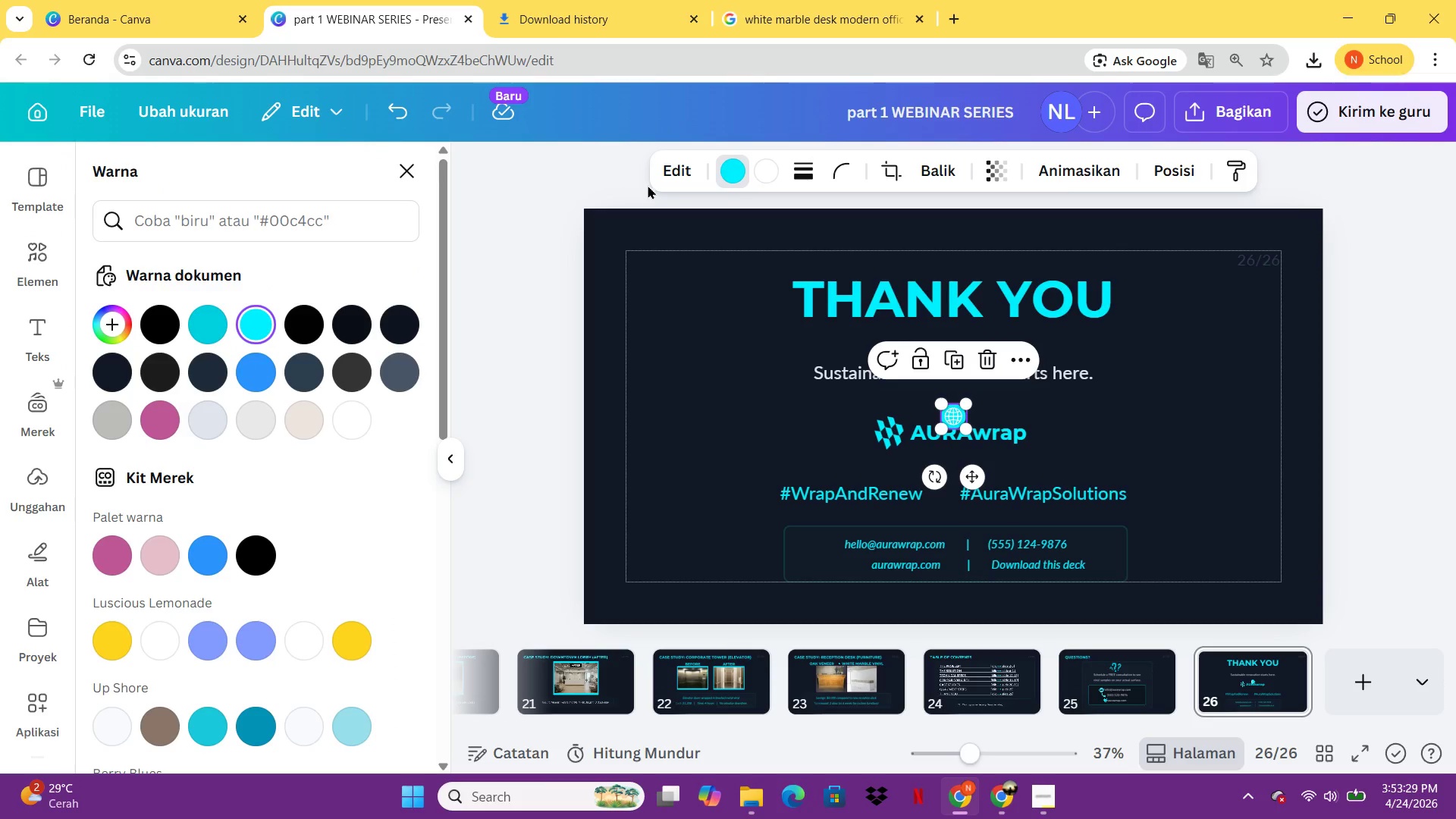 
left_click([758, 174])
 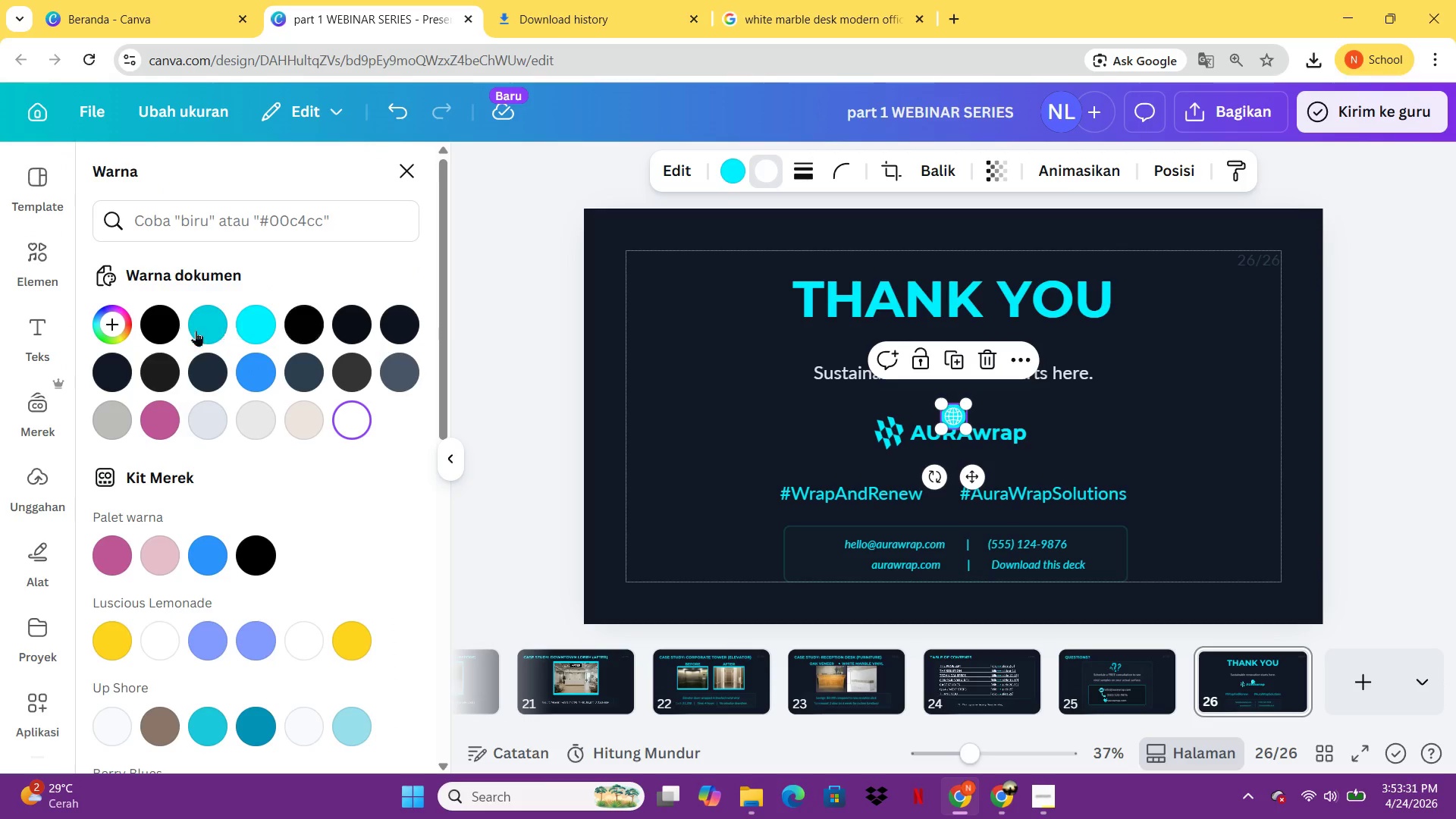 
left_click([163, 323])
 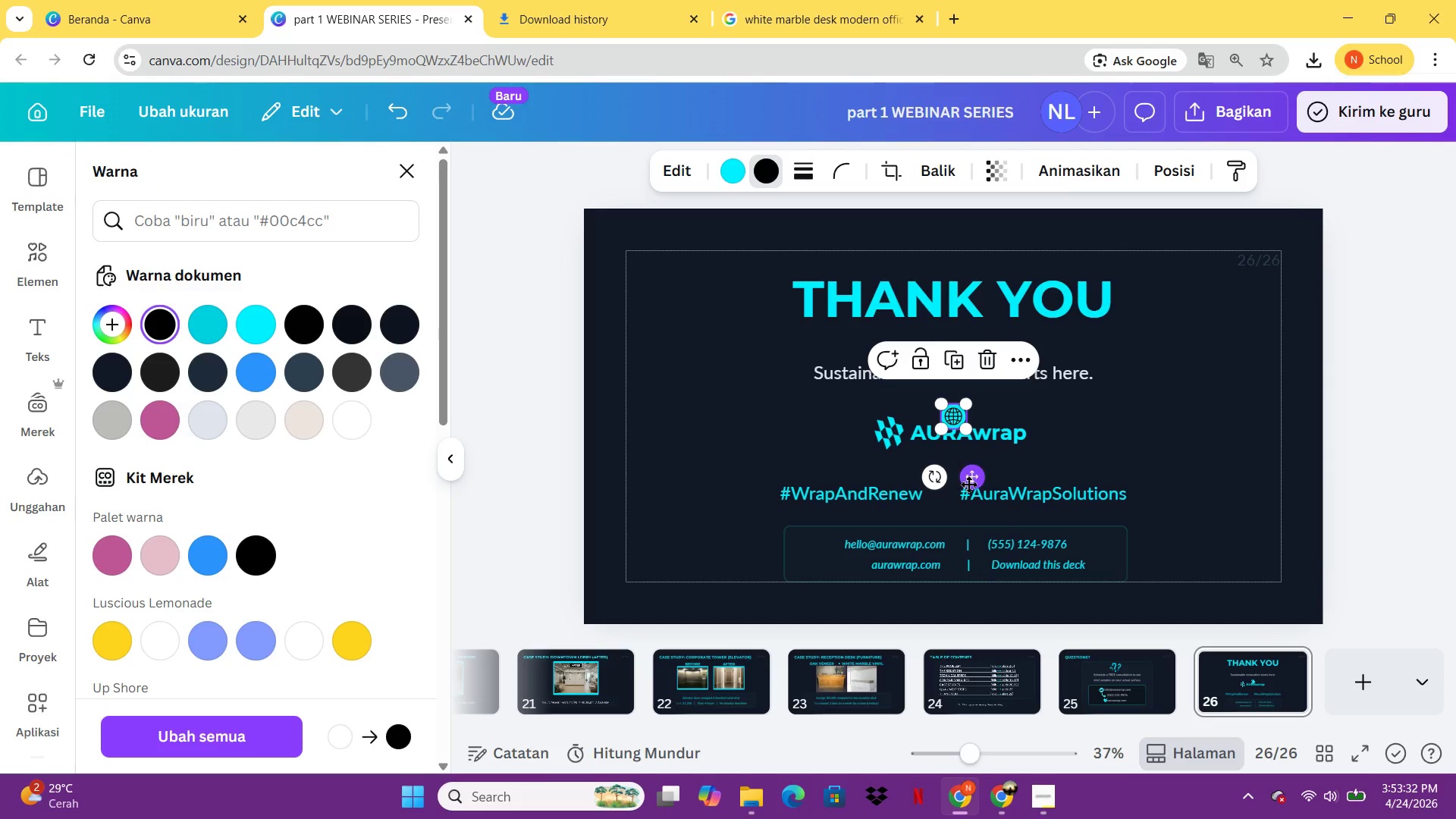 
left_click_drag(start_coordinate=[968, 482], to_coordinate=[872, 634])
 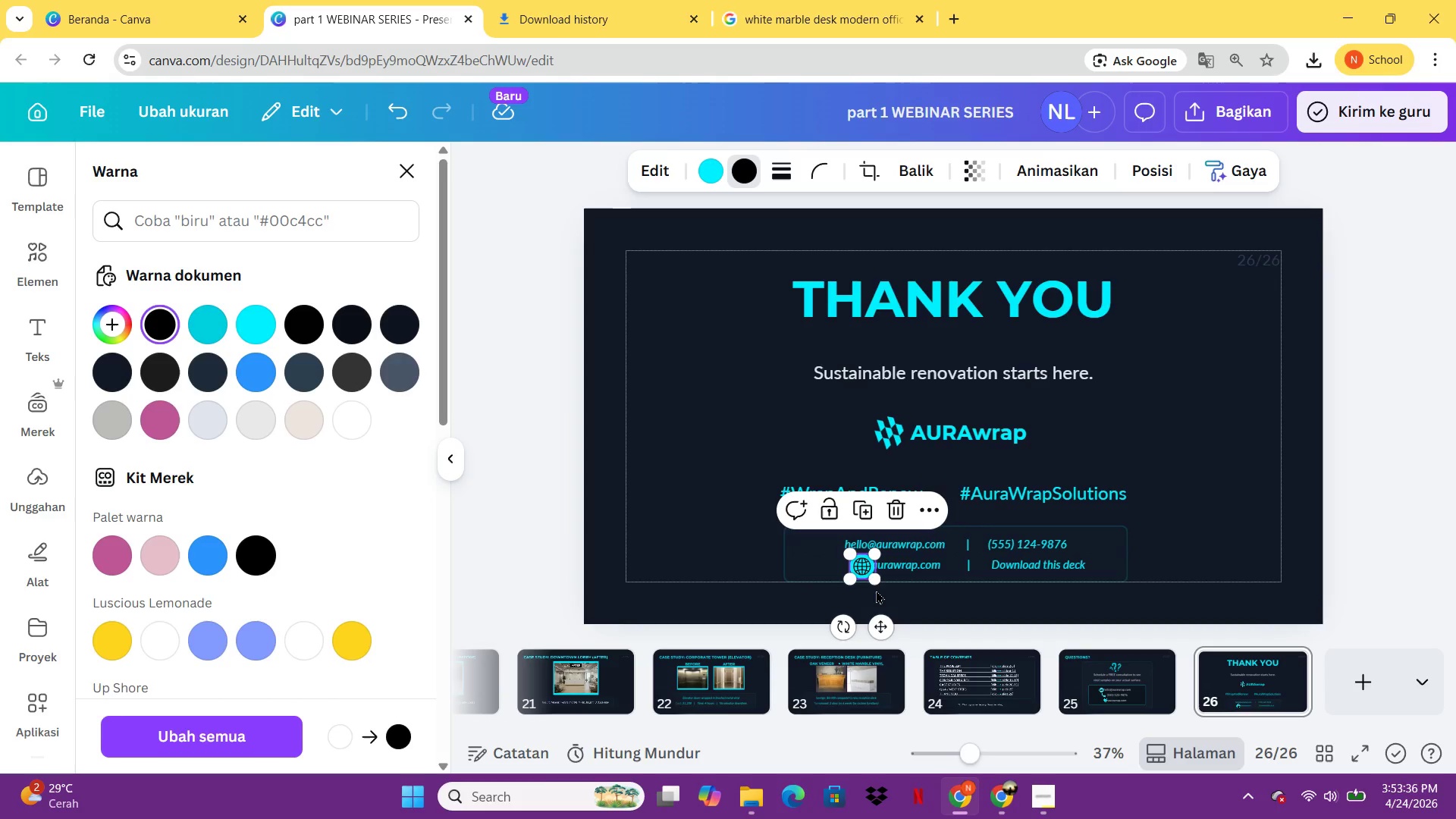 
left_click_drag(start_coordinate=[881, 629], to_coordinate=[710, 599])
 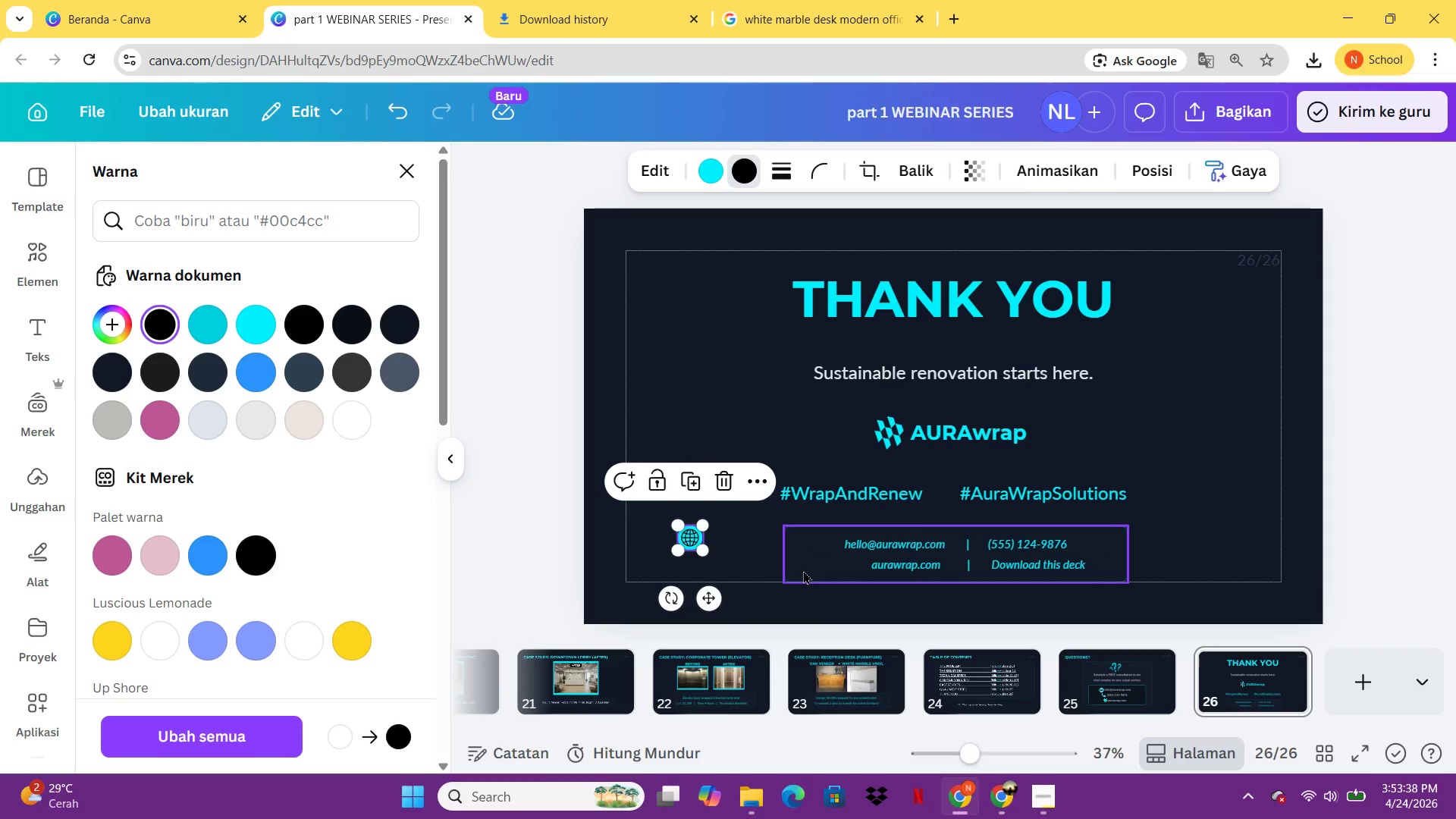 
left_click([803, 571])
 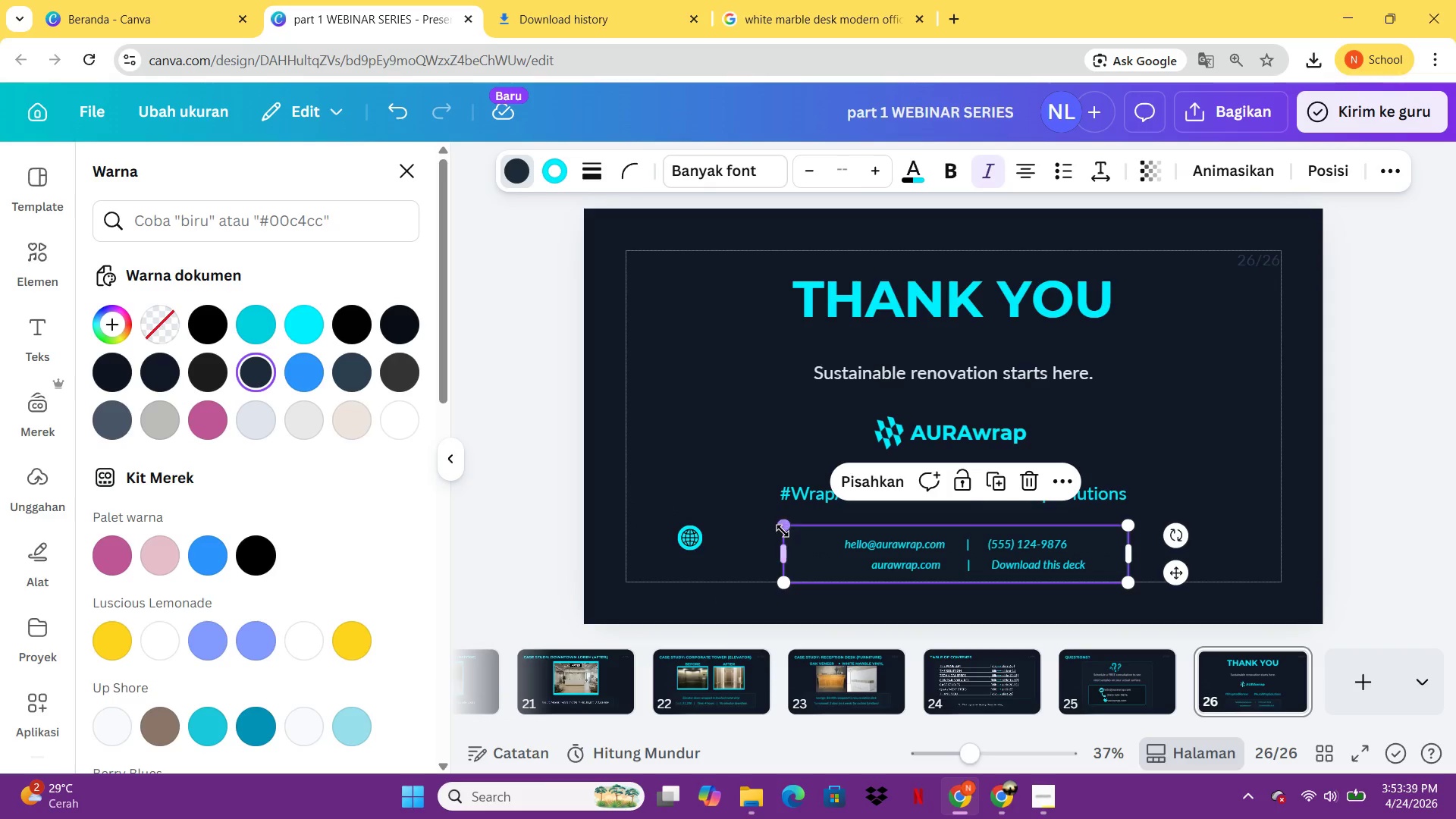 
left_click_drag(start_coordinate=[783, 531], to_coordinate=[741, 507])
 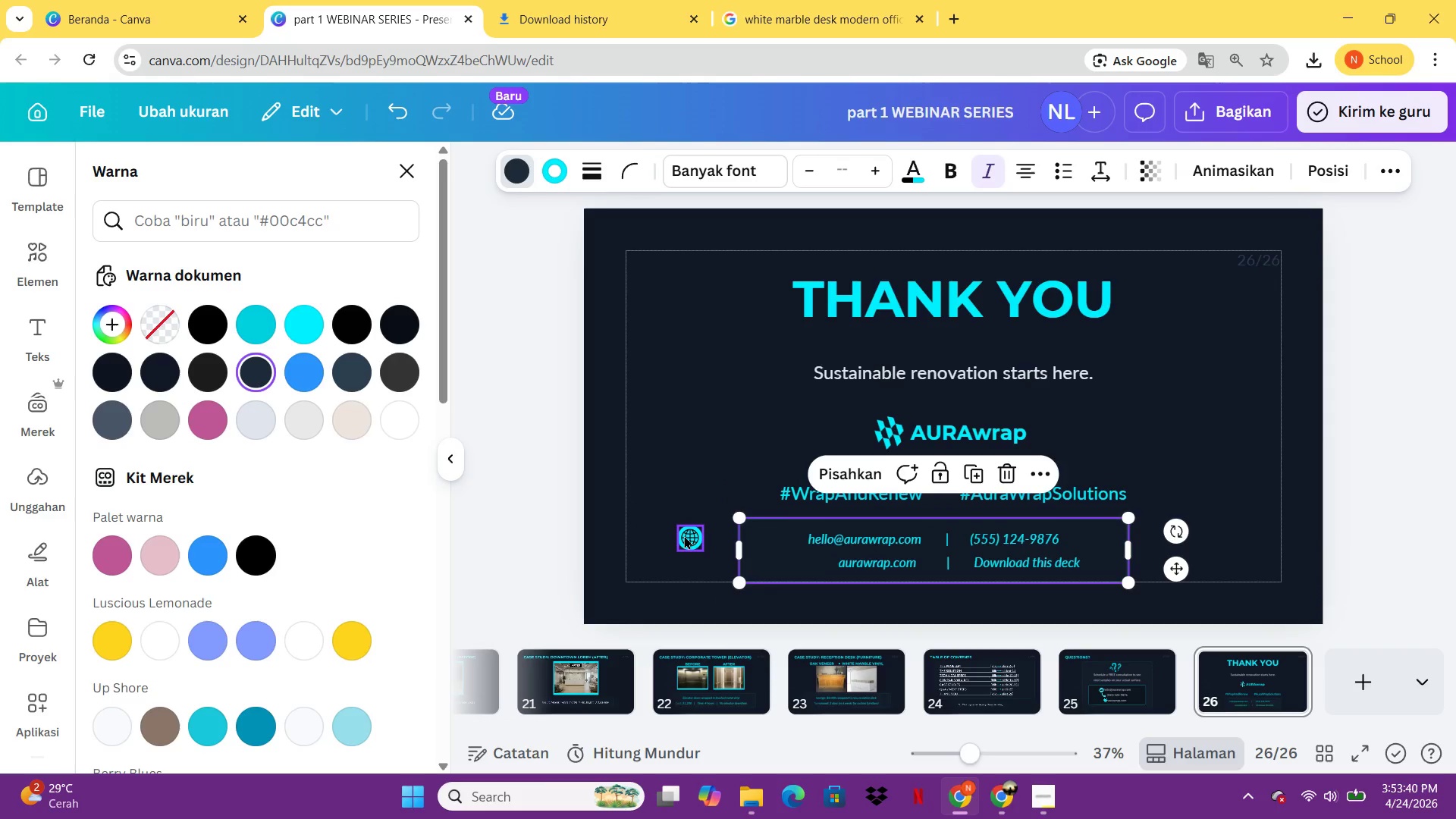 
left_click_drag(start_coordinate=[684, 535], to_coordinate=[817, 562])
 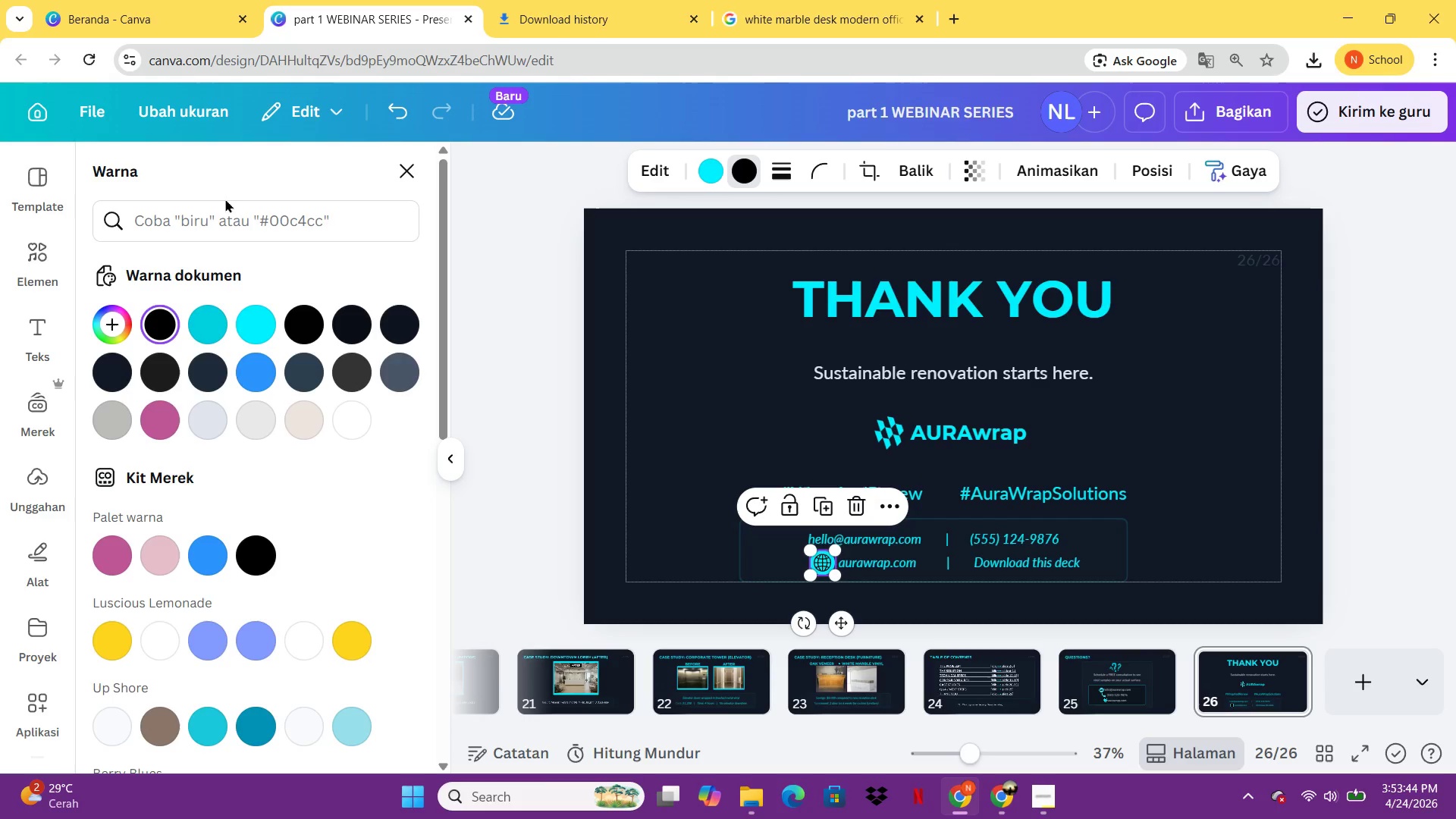 
left_click([20, 261])
 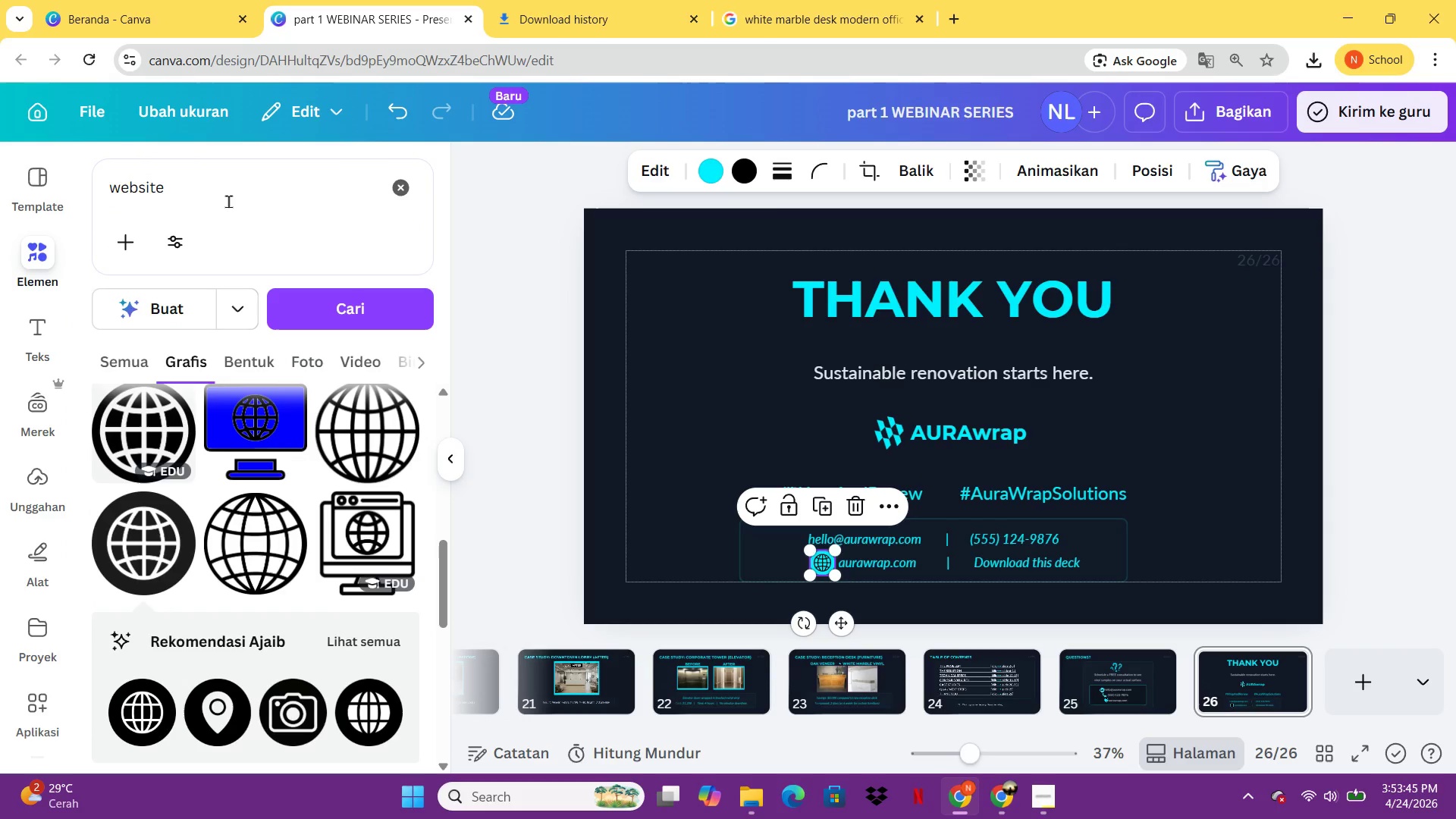 
left_click_drag(start_coordinate=[228, 197], to_coordinate=[105, 196])
 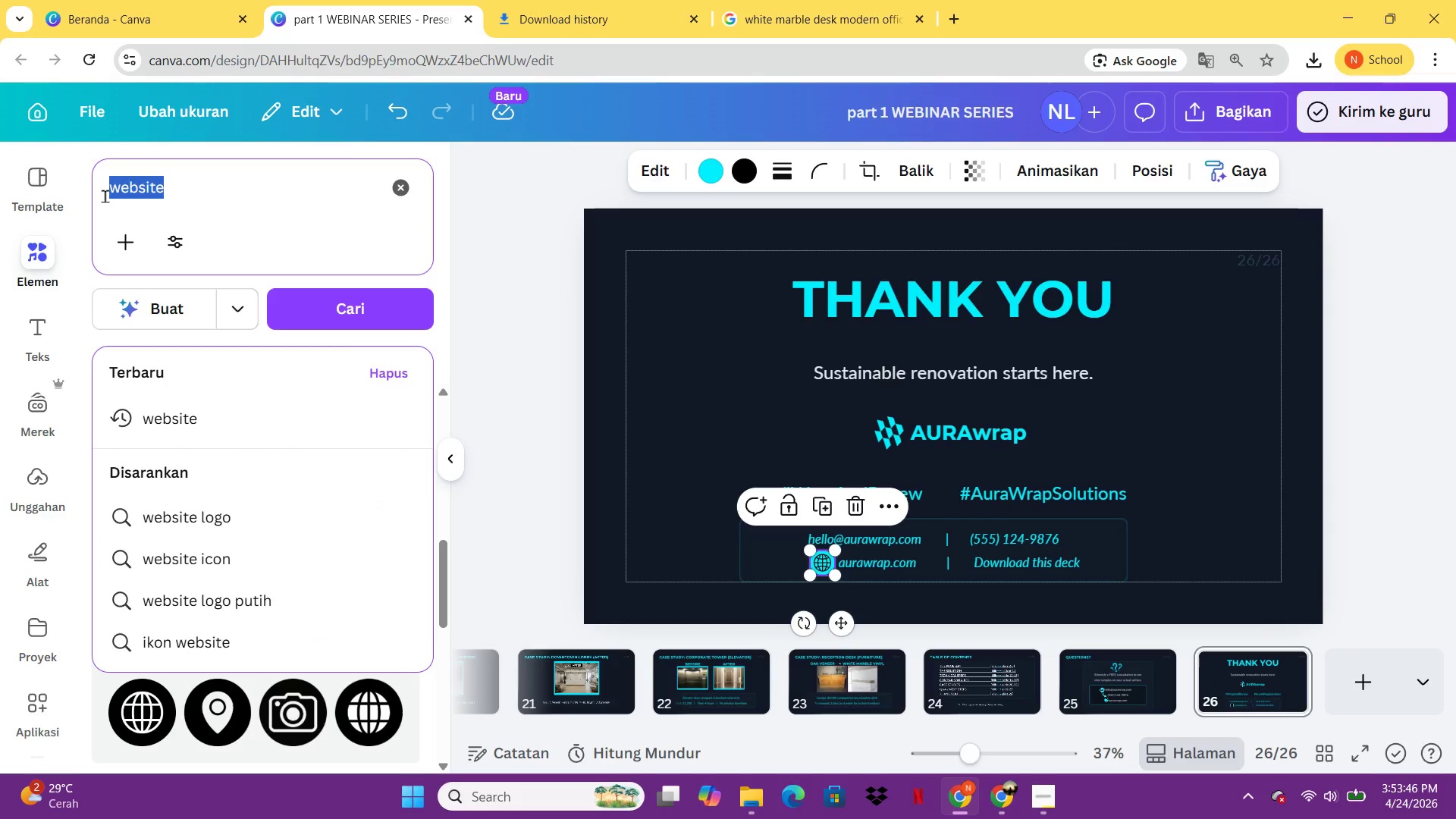 
type(email)
 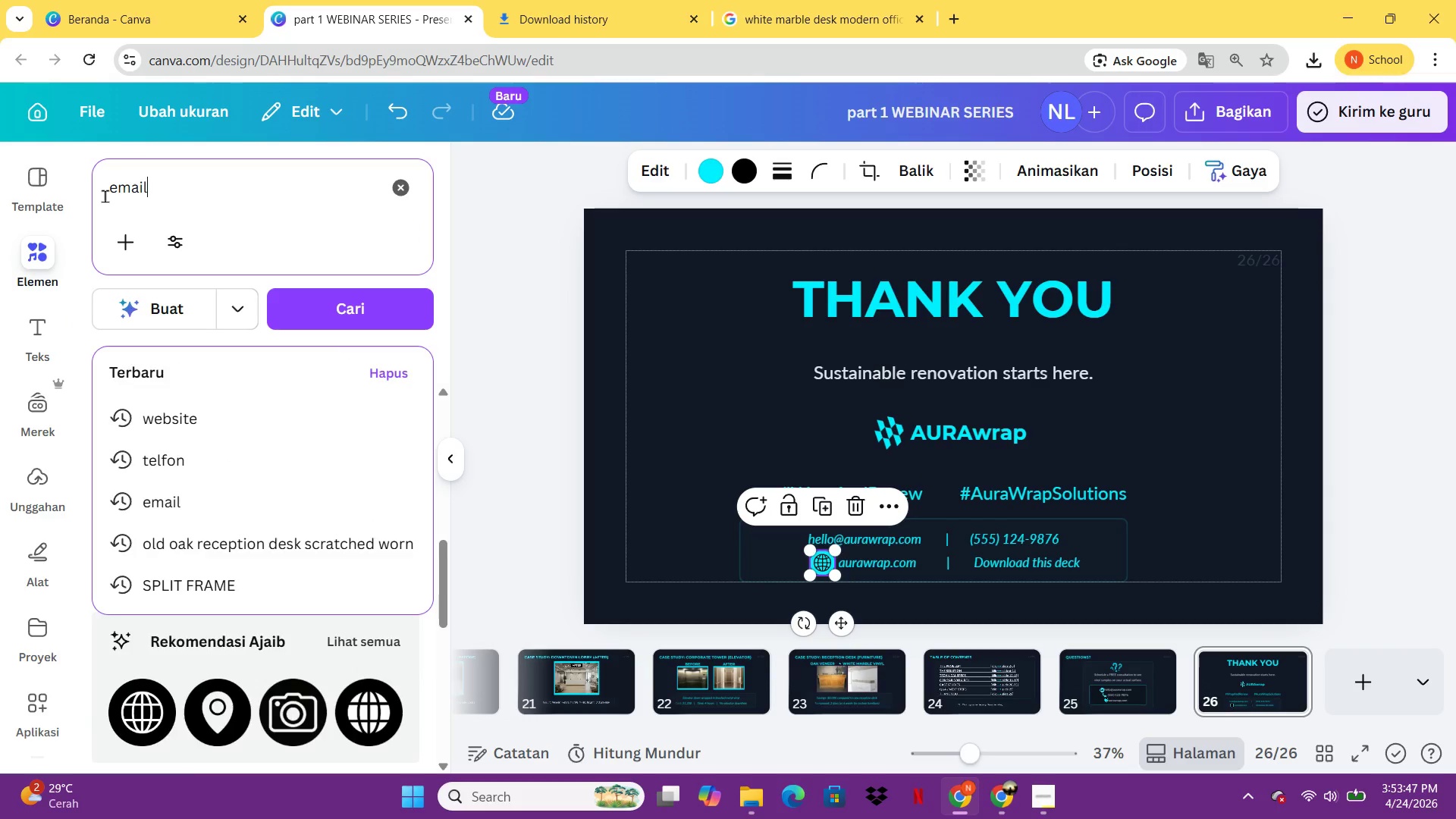 
key(Enter)
 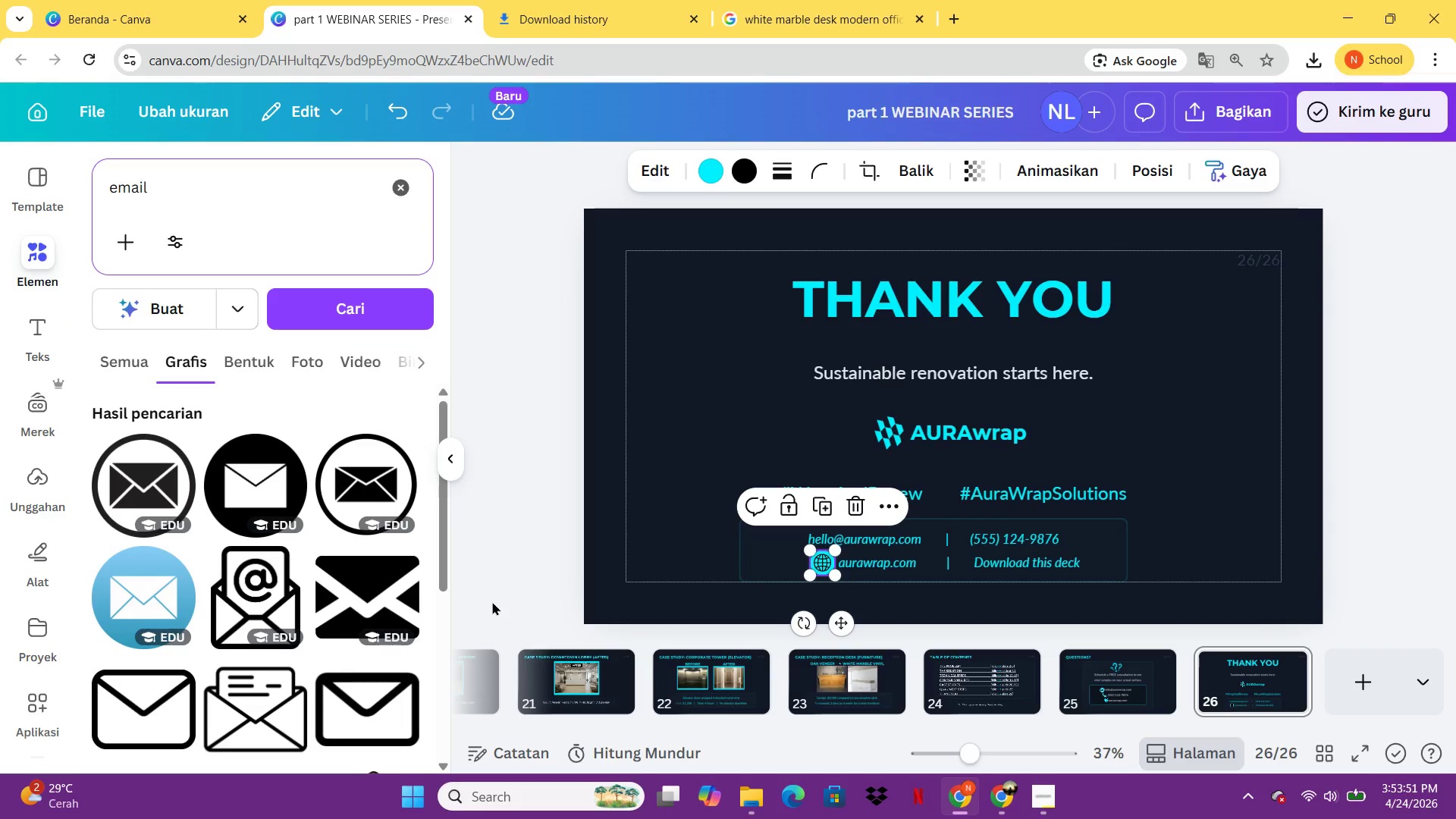 
wait(5.33)
 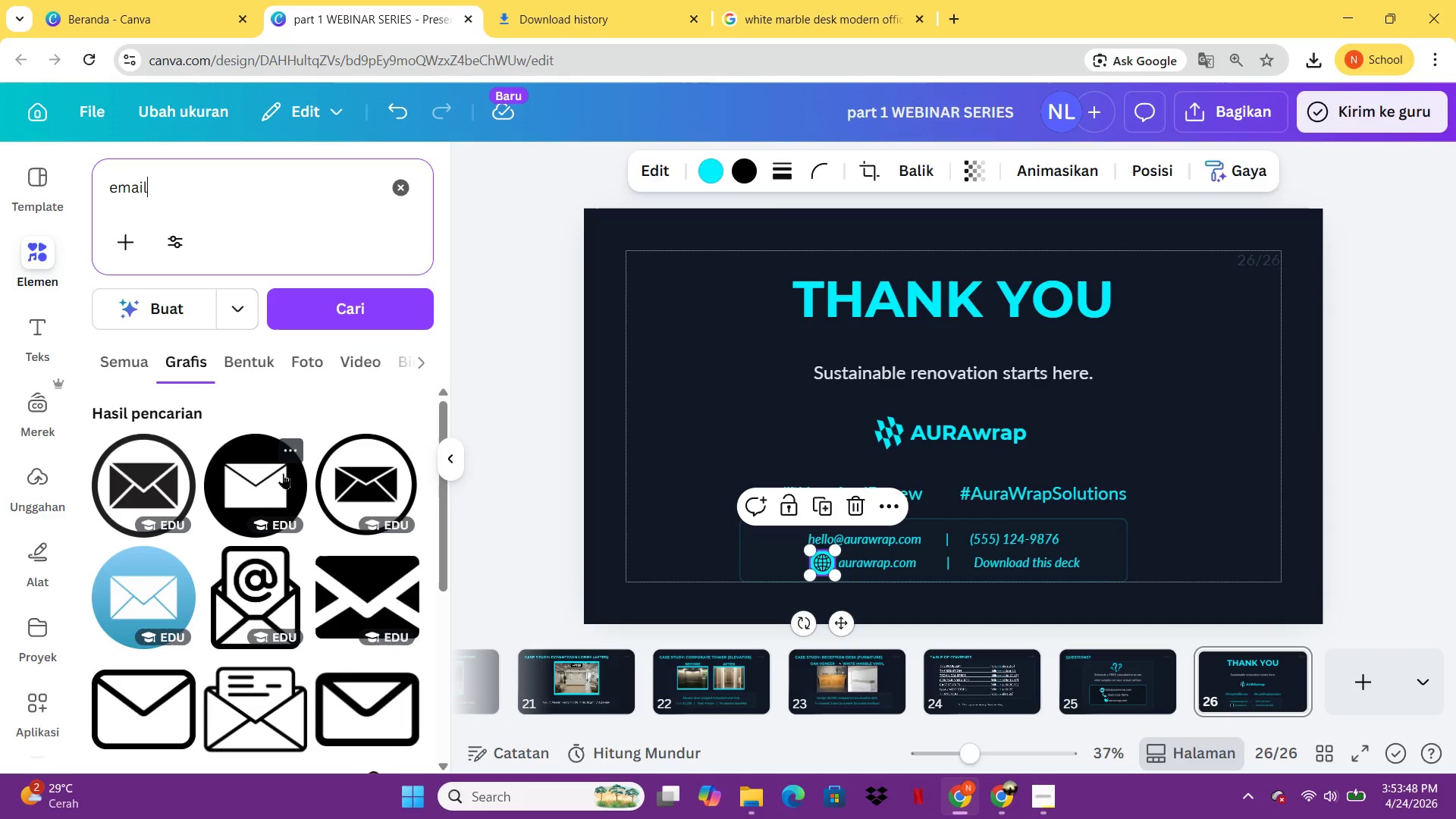 
left_click([246, 476])
 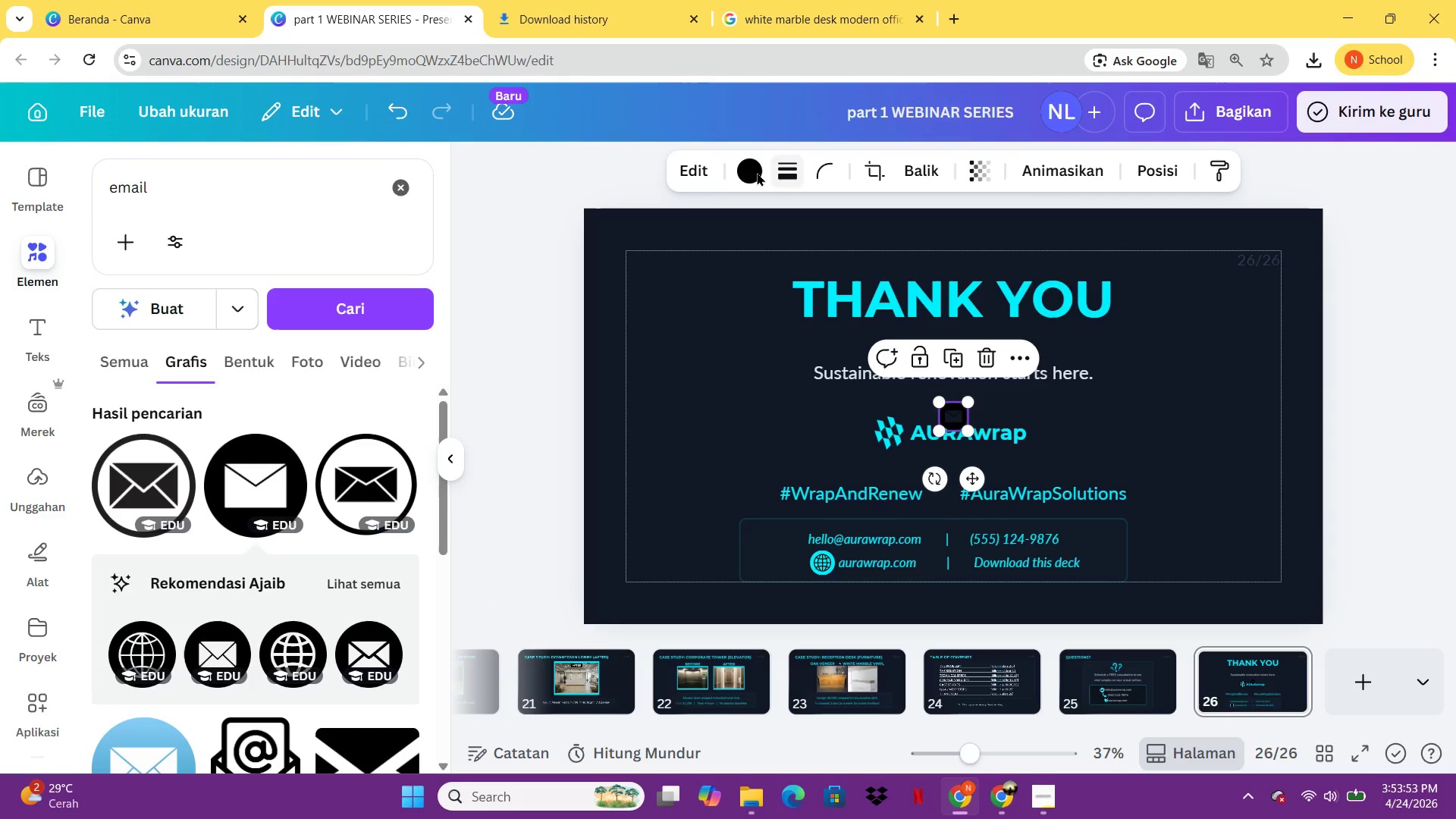 
left_click([748, 171])
 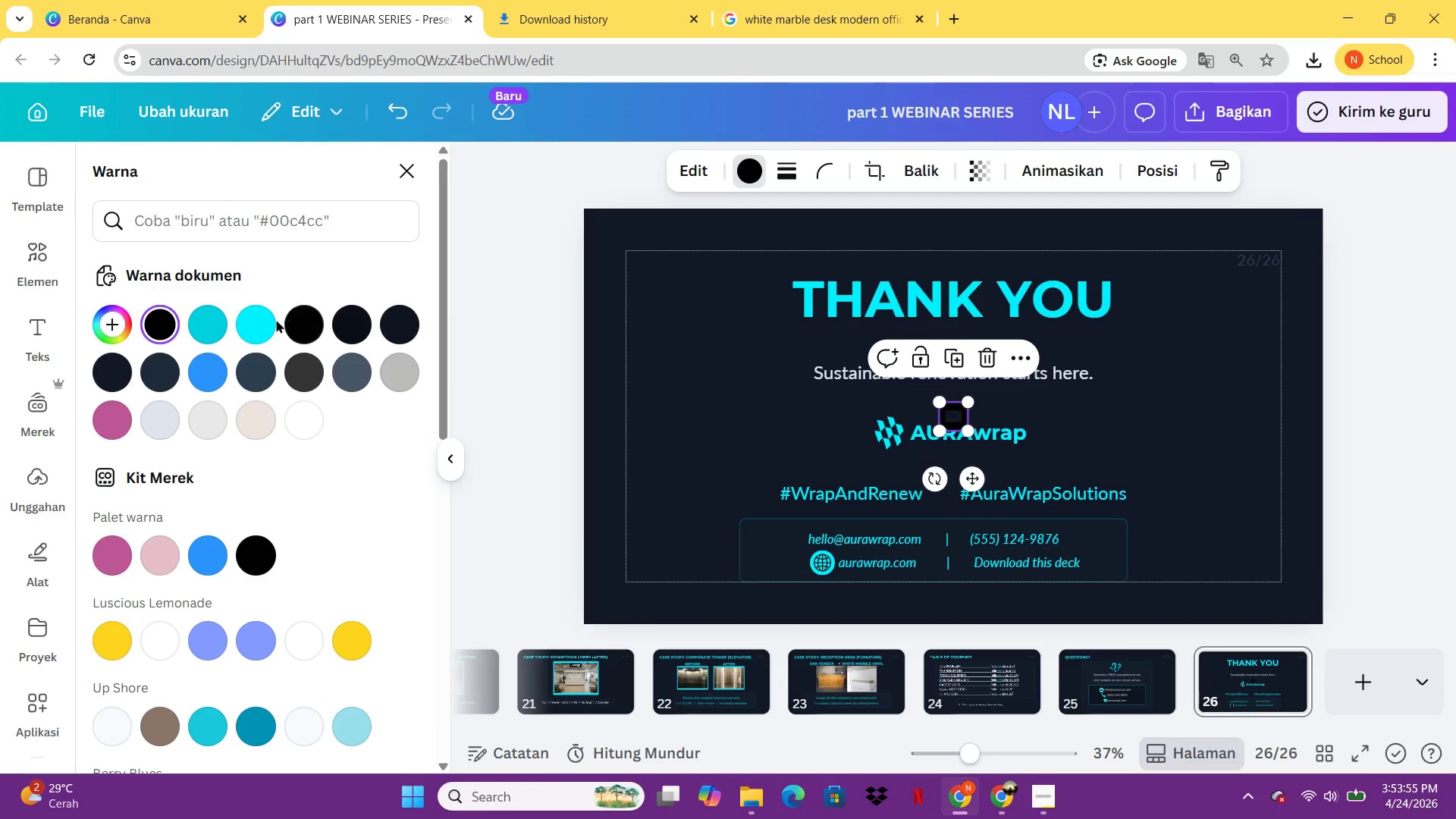 
left_click([262, 323])
 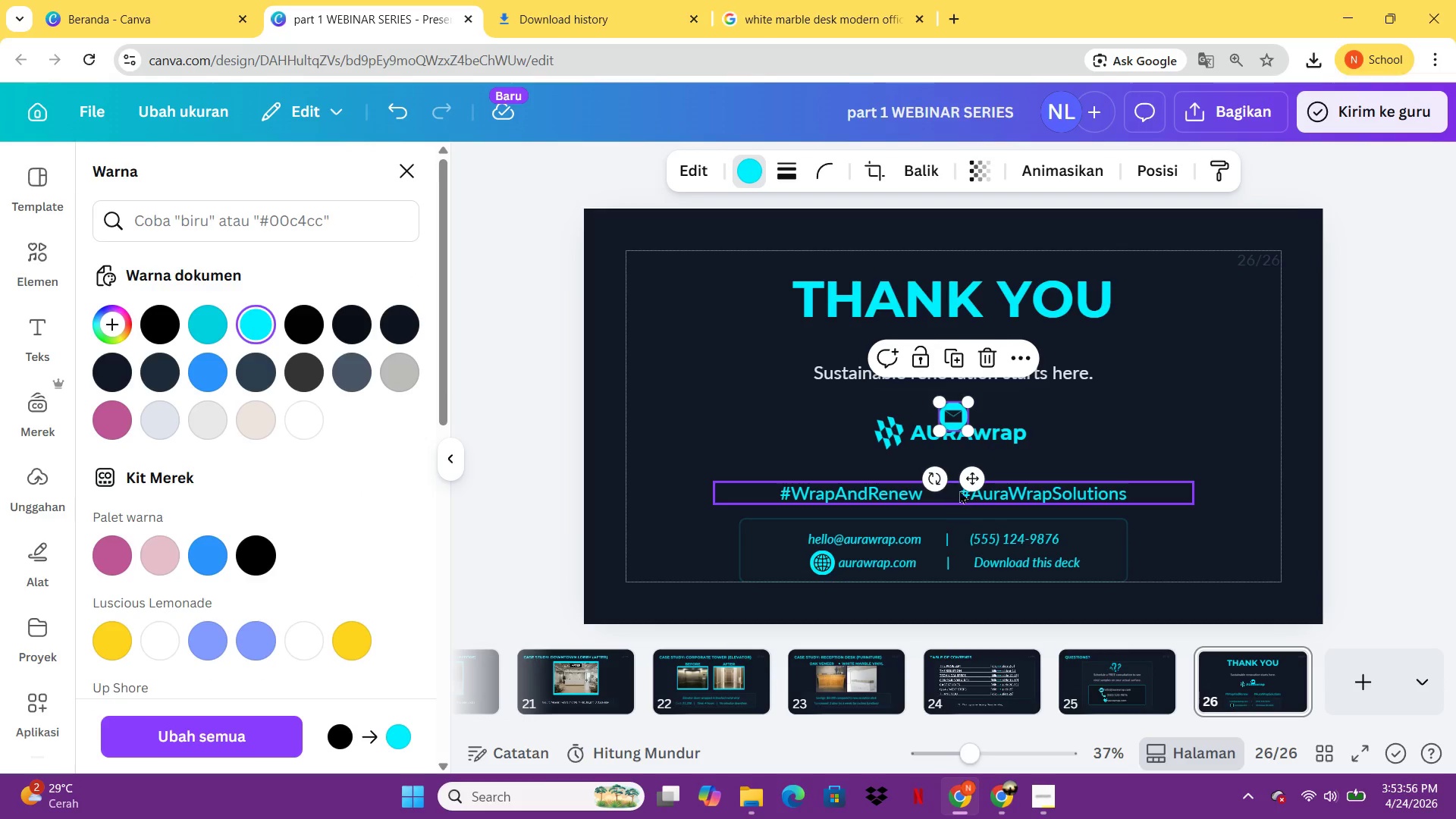 
left_click_drag(start_coordinate=[968, 475], to_coordinate=[857, 511])
 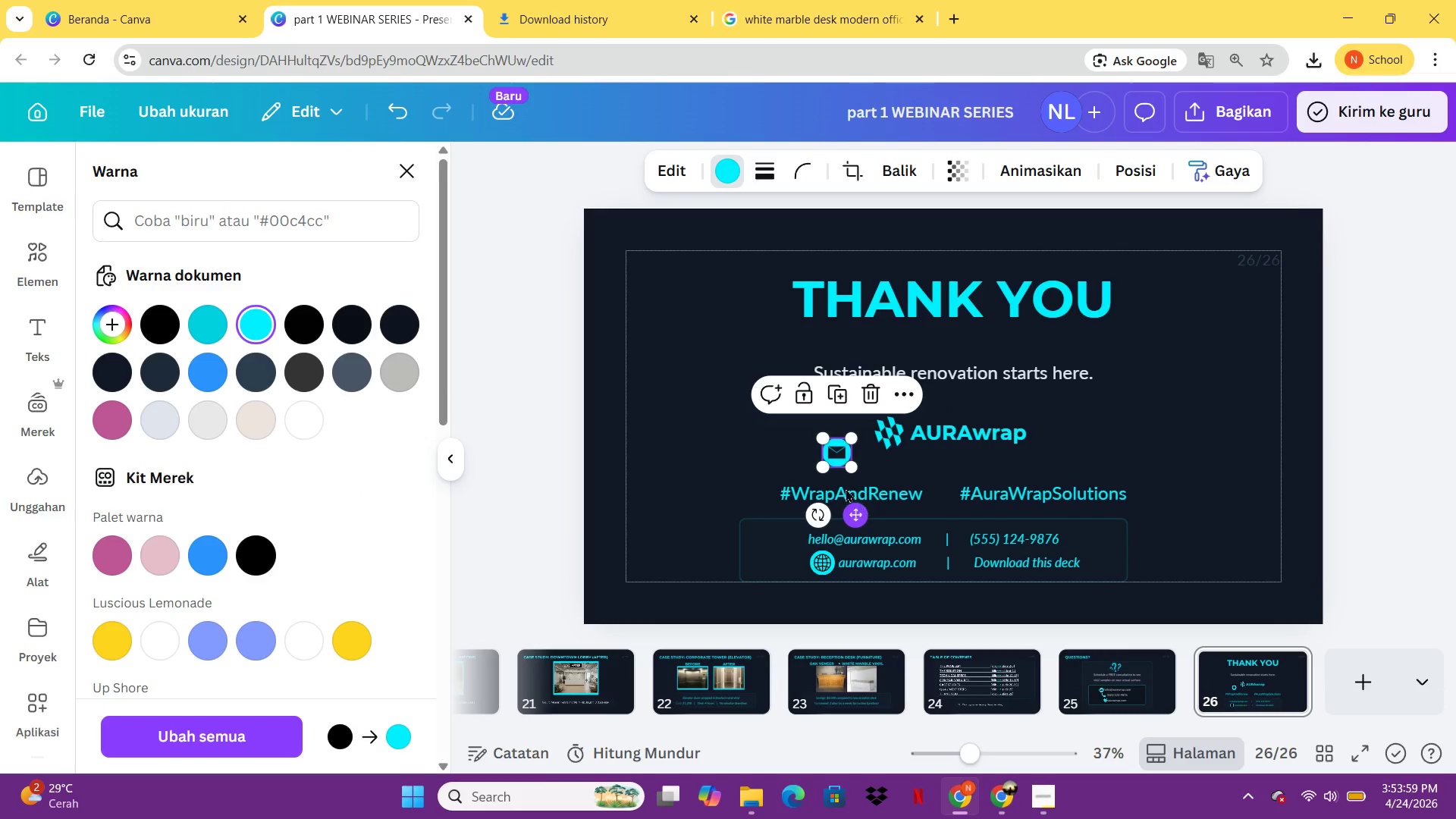 
left_click_drag(start_coordinate=[852, 511], to_coordinate=[806, 595])
 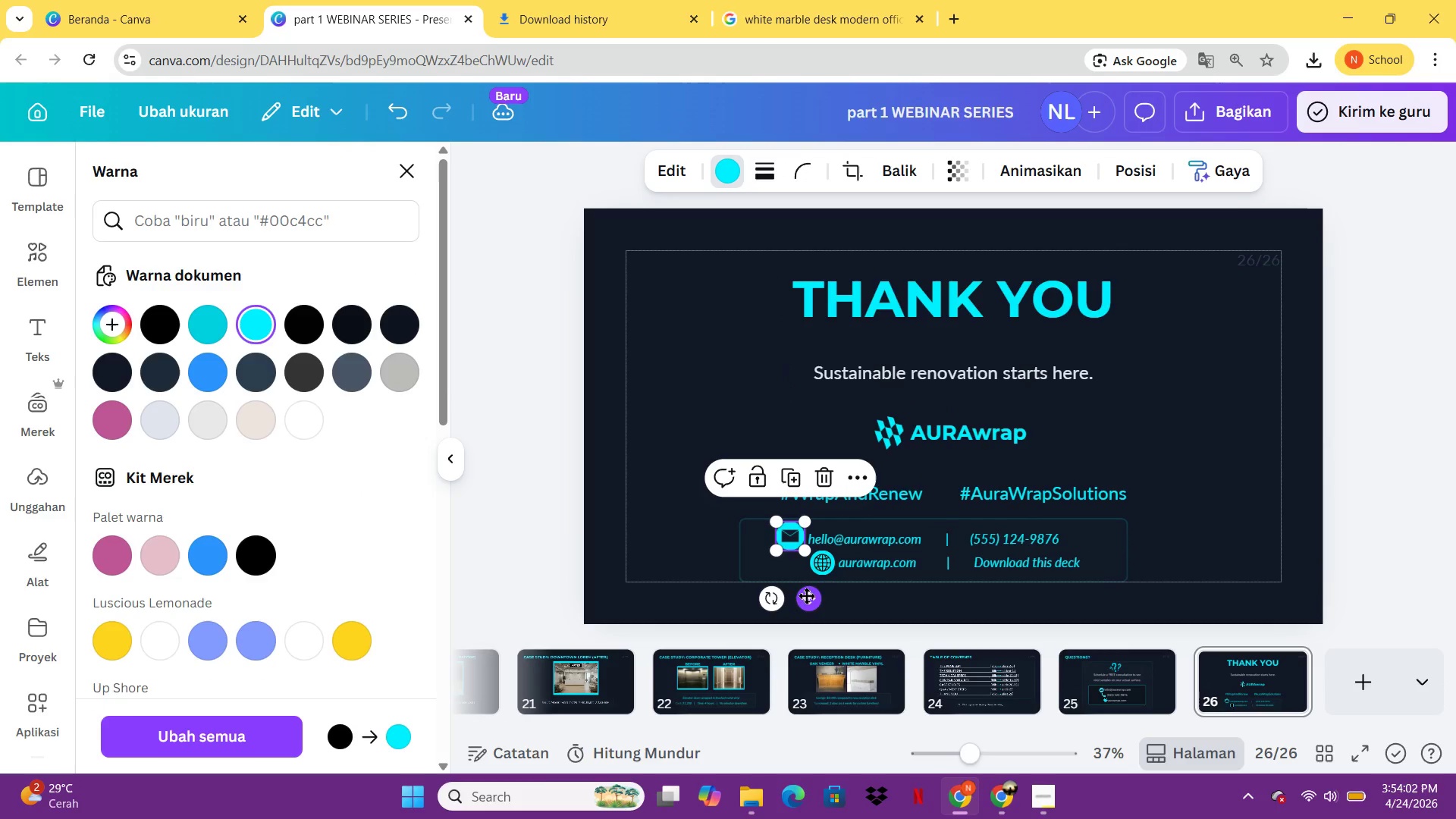 
hold_key(key=ArrowDown, duration=0.53)
 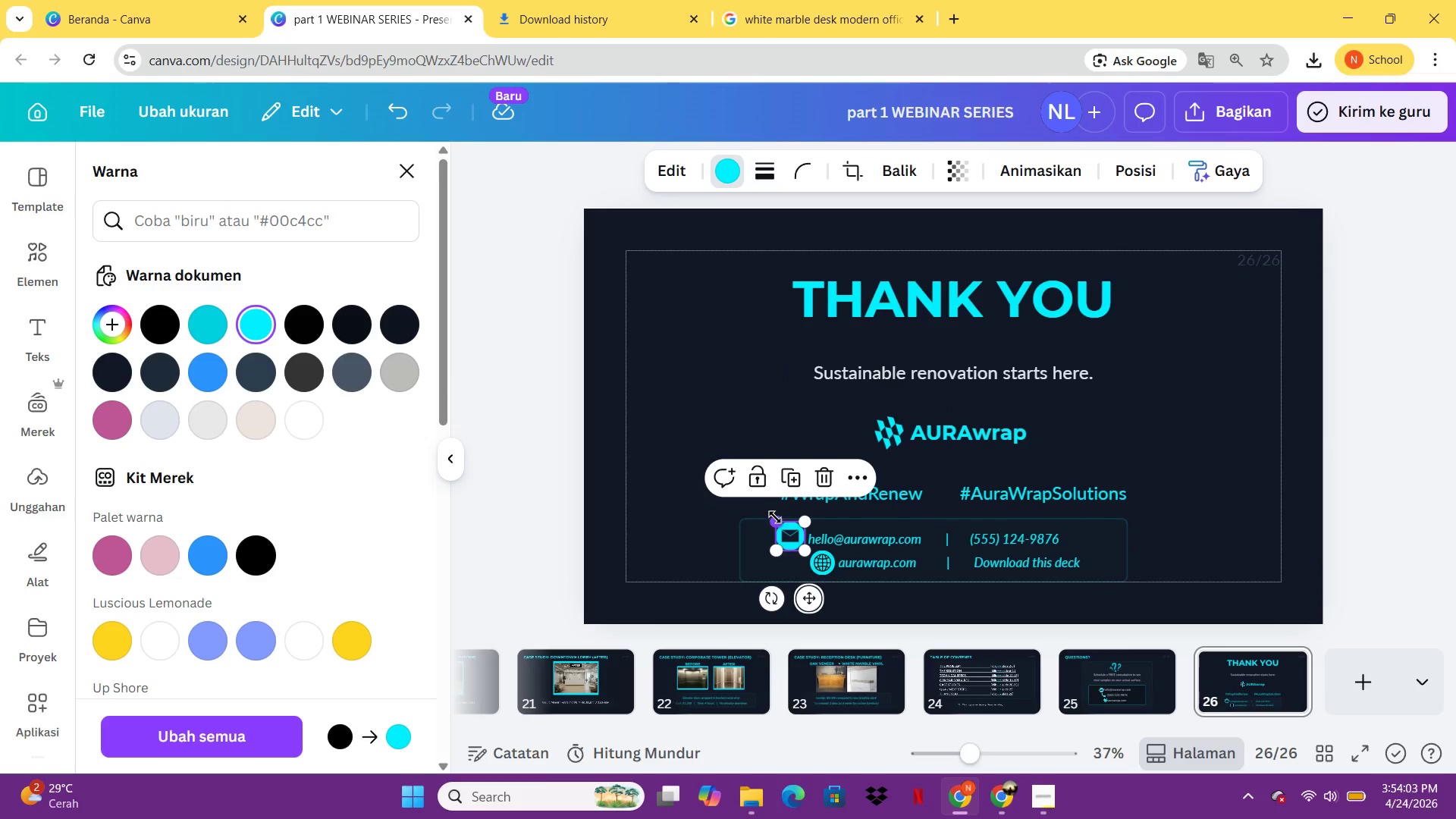 
left_click_drag(start_coordinate=[775, 518], to_coordinate=[781, 526])
 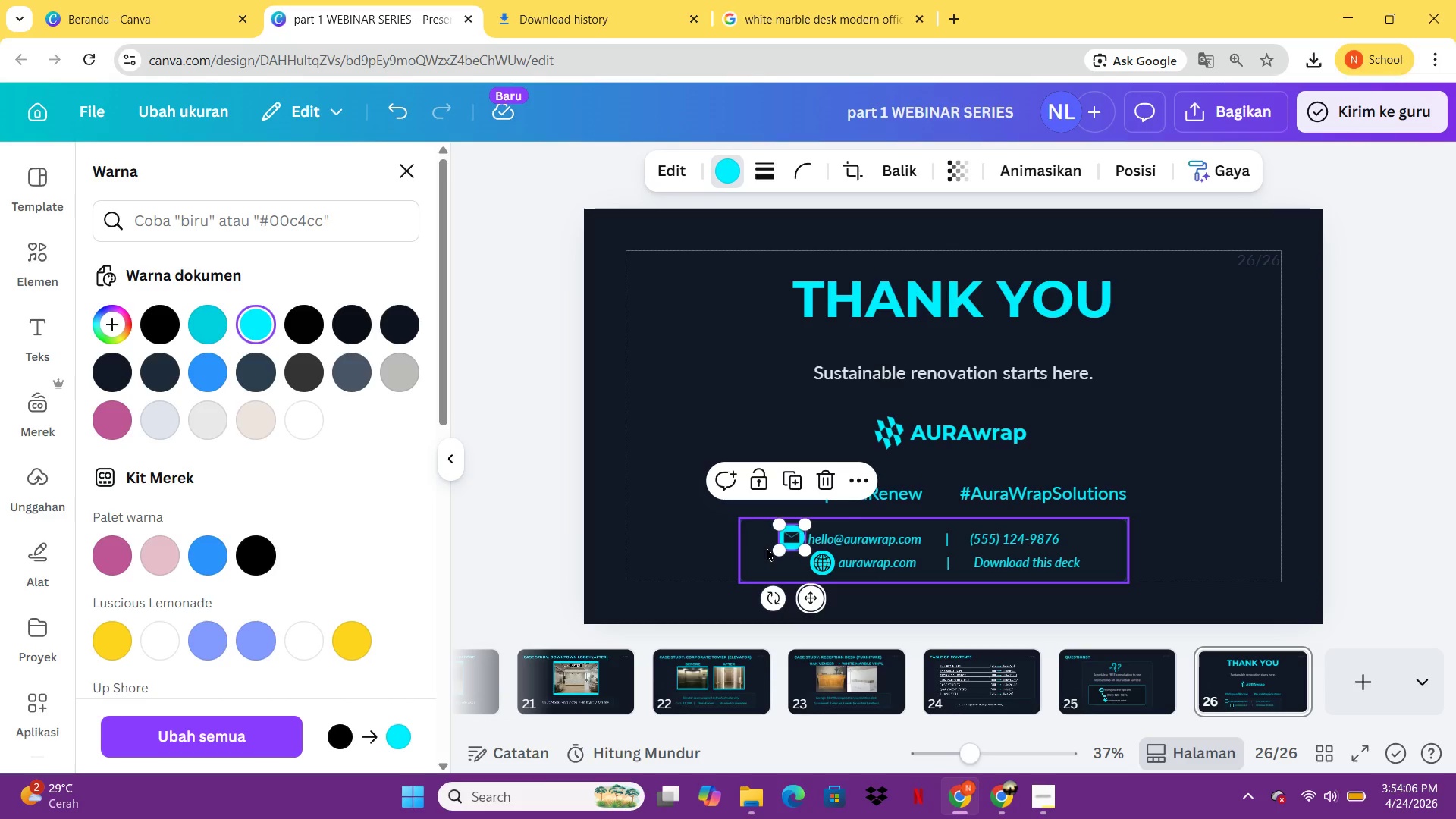 
left_click([767, 548])
 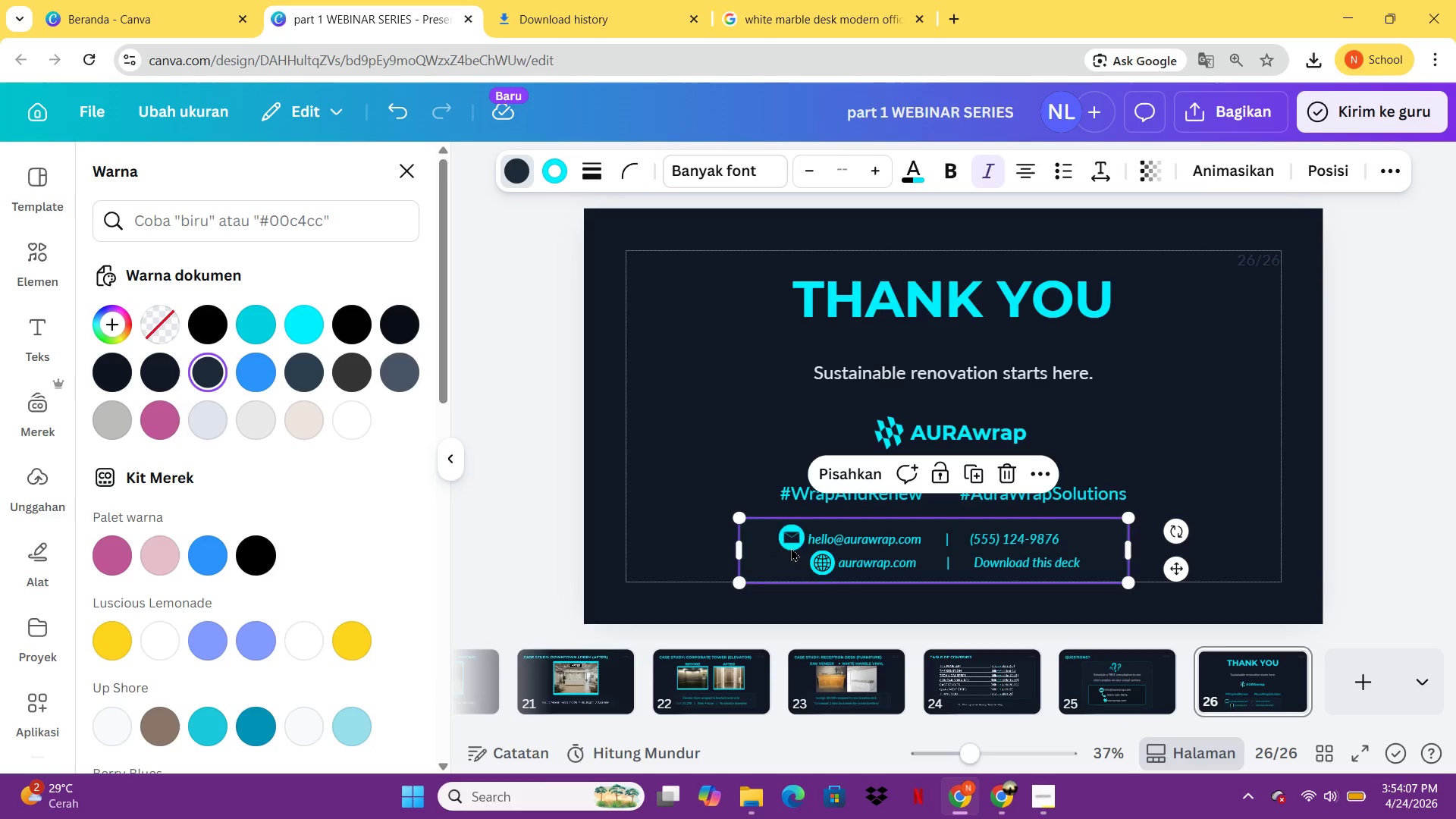 
left_click([792, 544])
 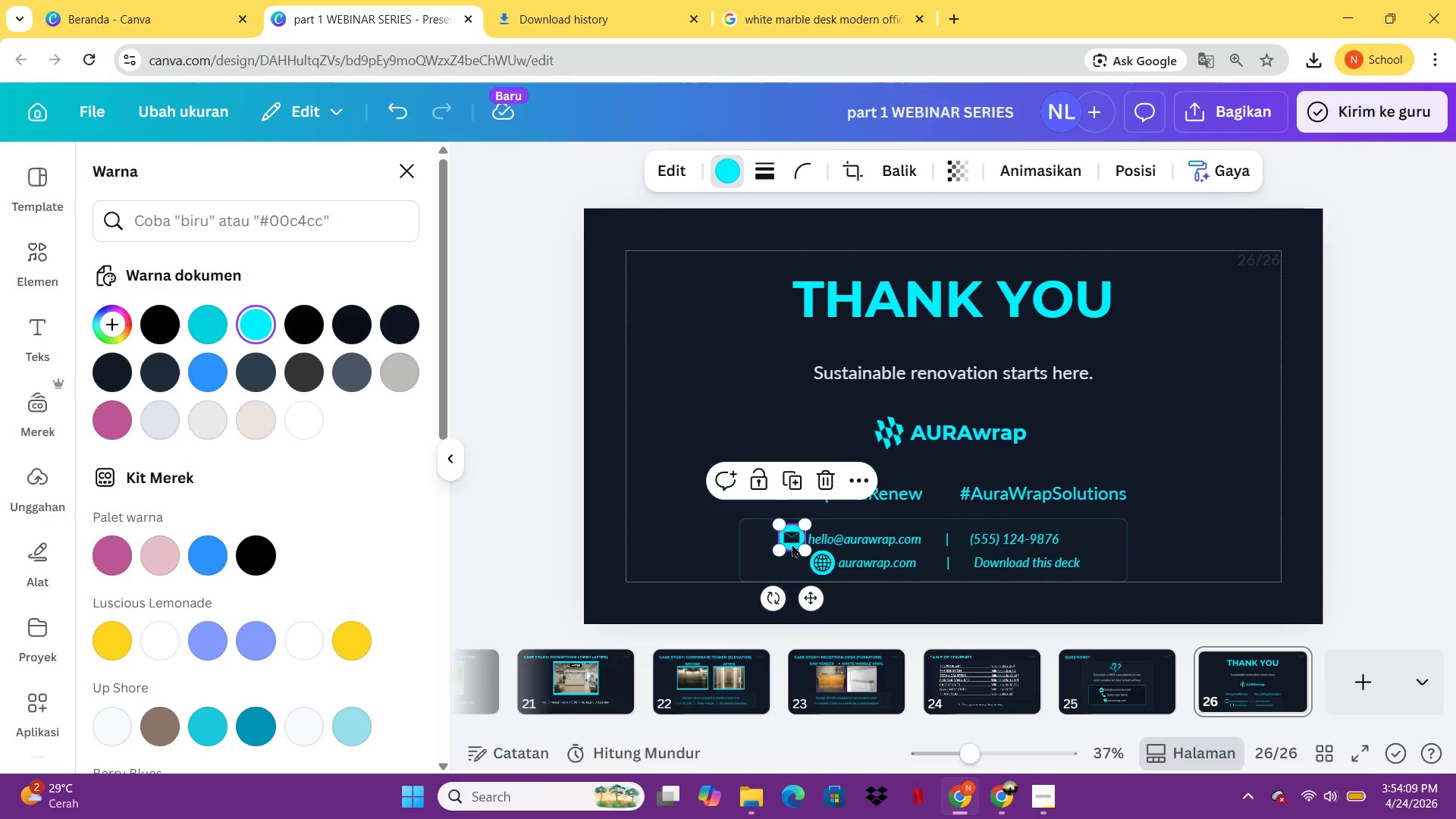 
key(ArrowDown)
 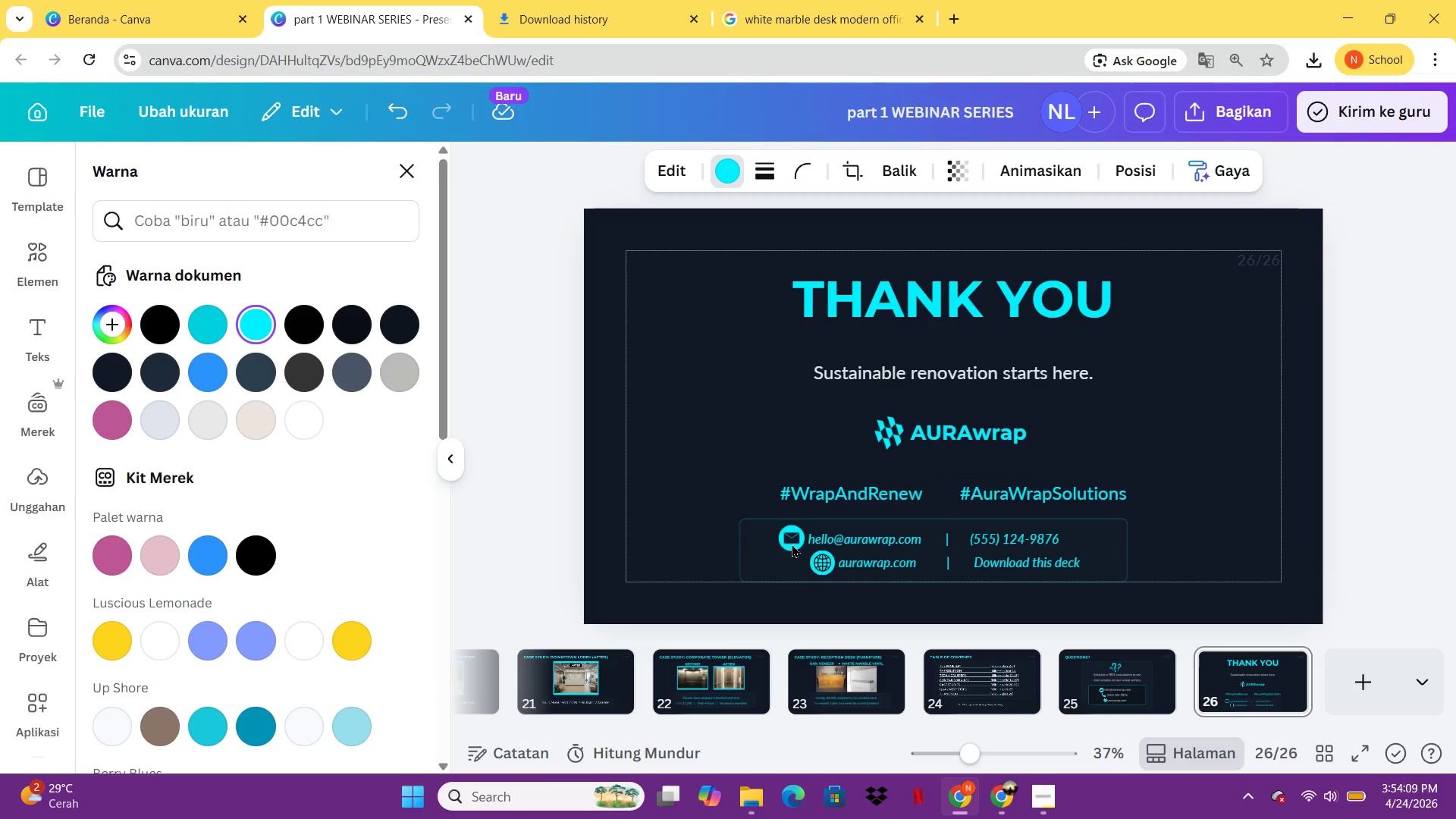 
key(ArrowDown)
 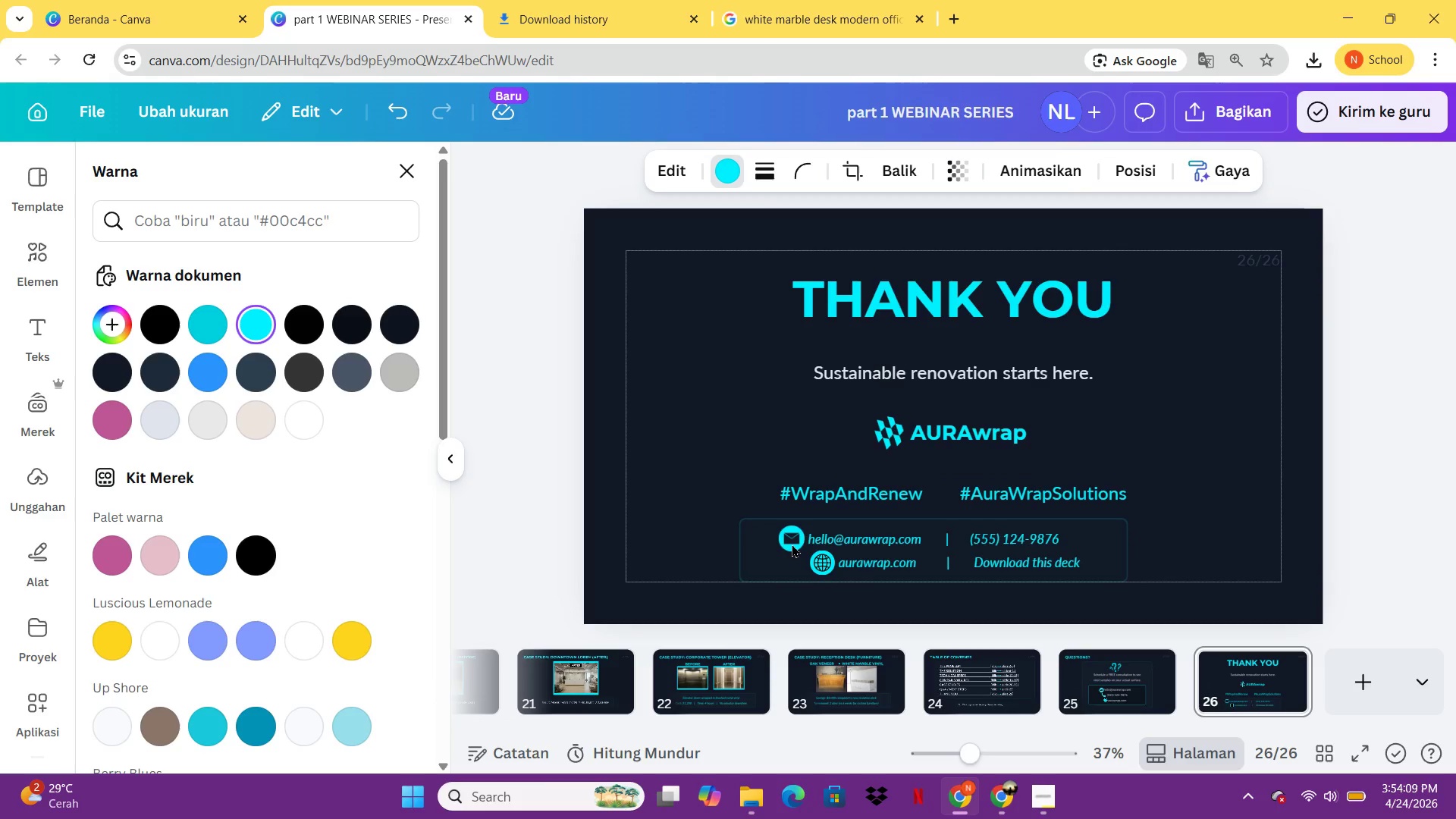 
key(ArrowDown)
 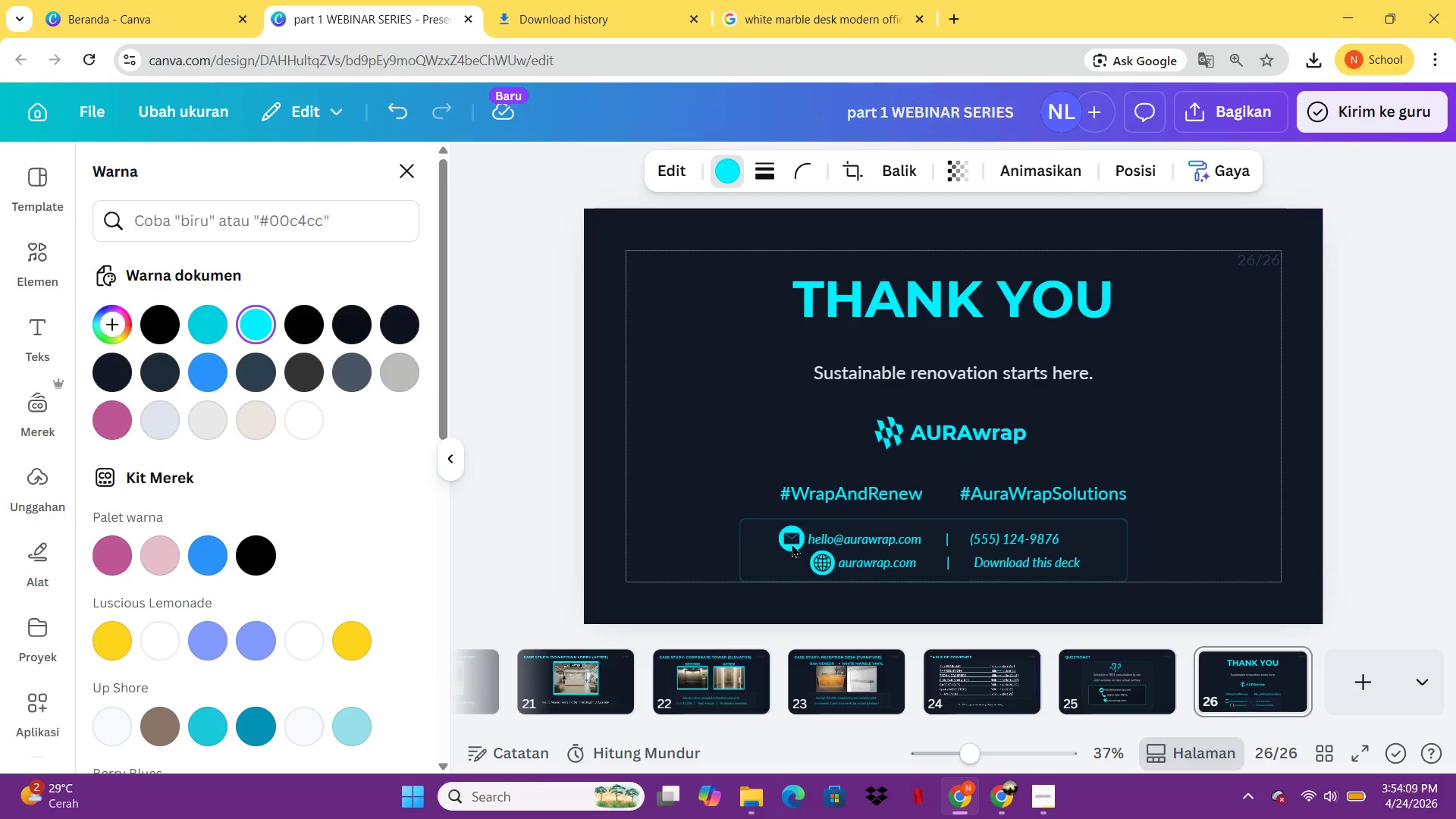 
key(ArrowDown)
 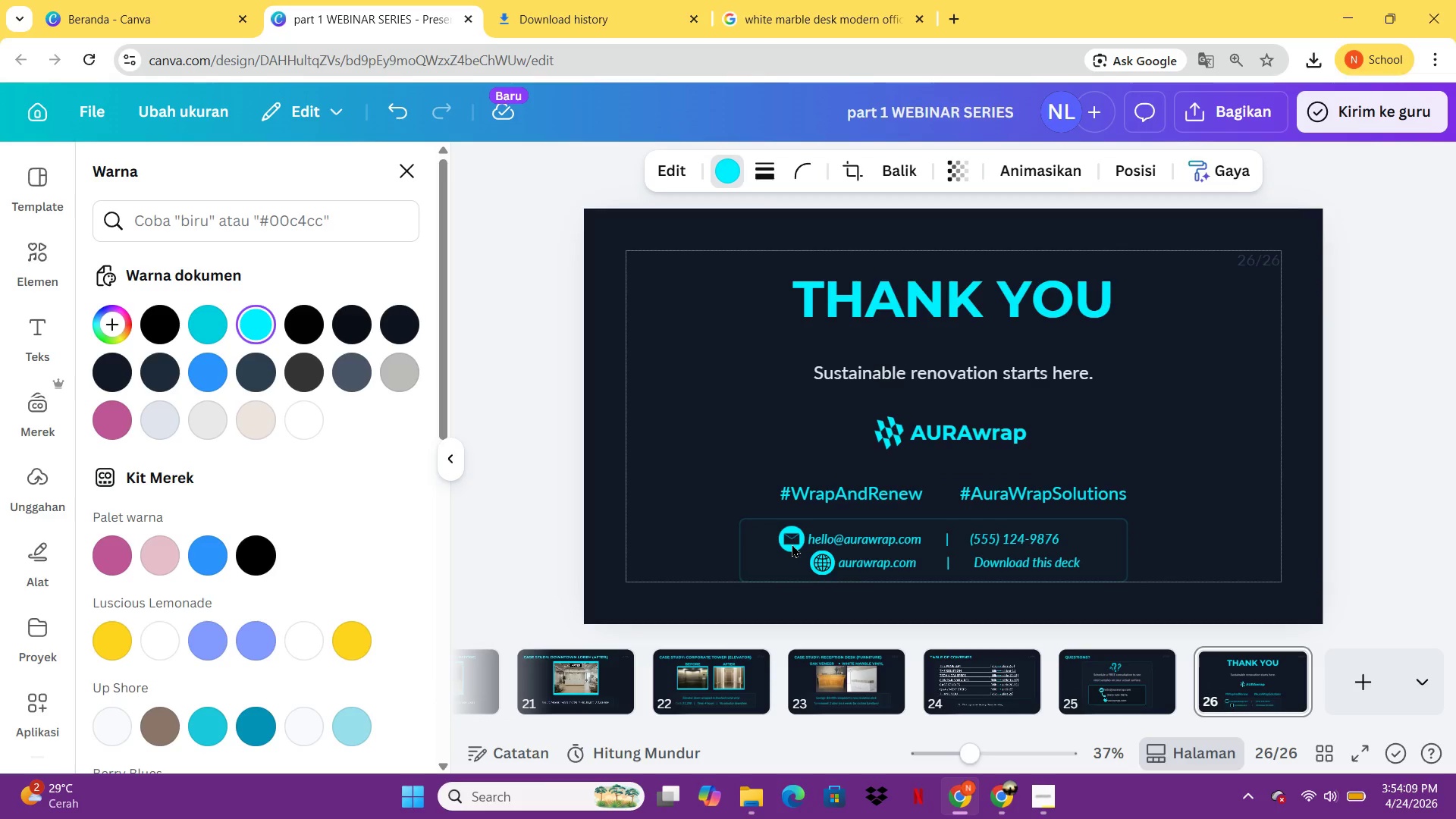 
key(ArrowDown)
 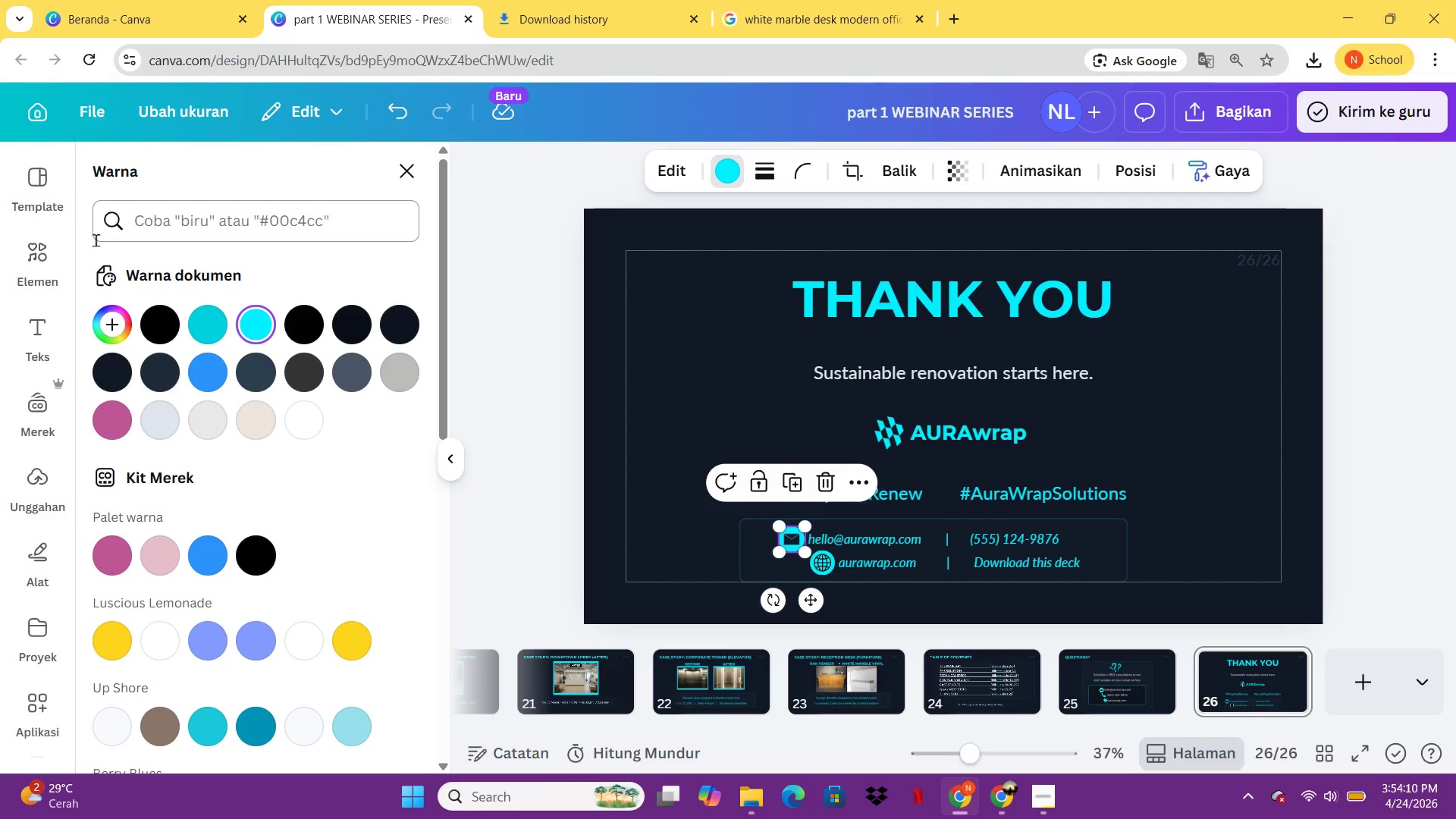 
left_click([34, 261])
 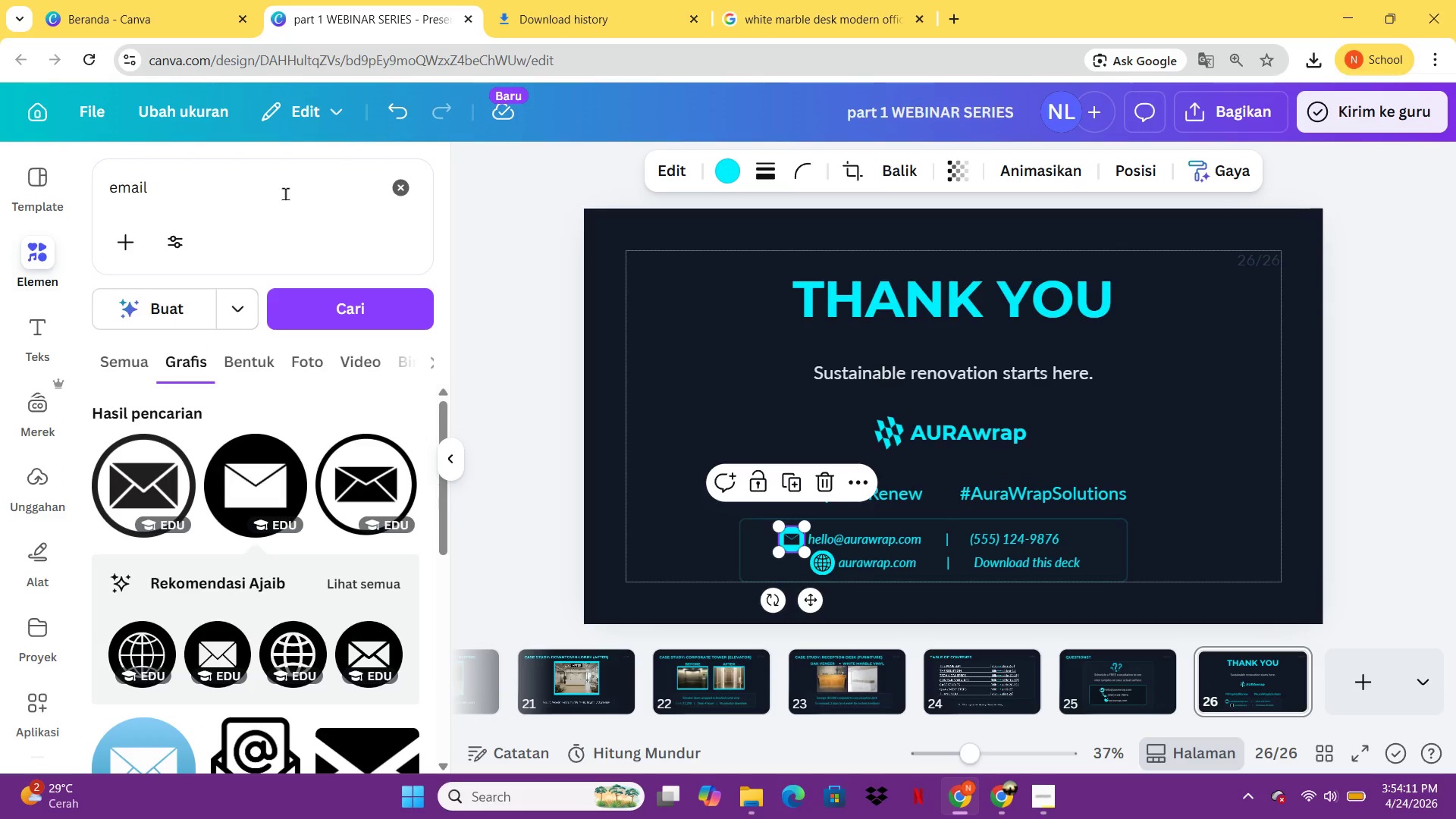 
left_click_drag(start_coordinate=[284, 193], to_coordinate=[102, 197])
 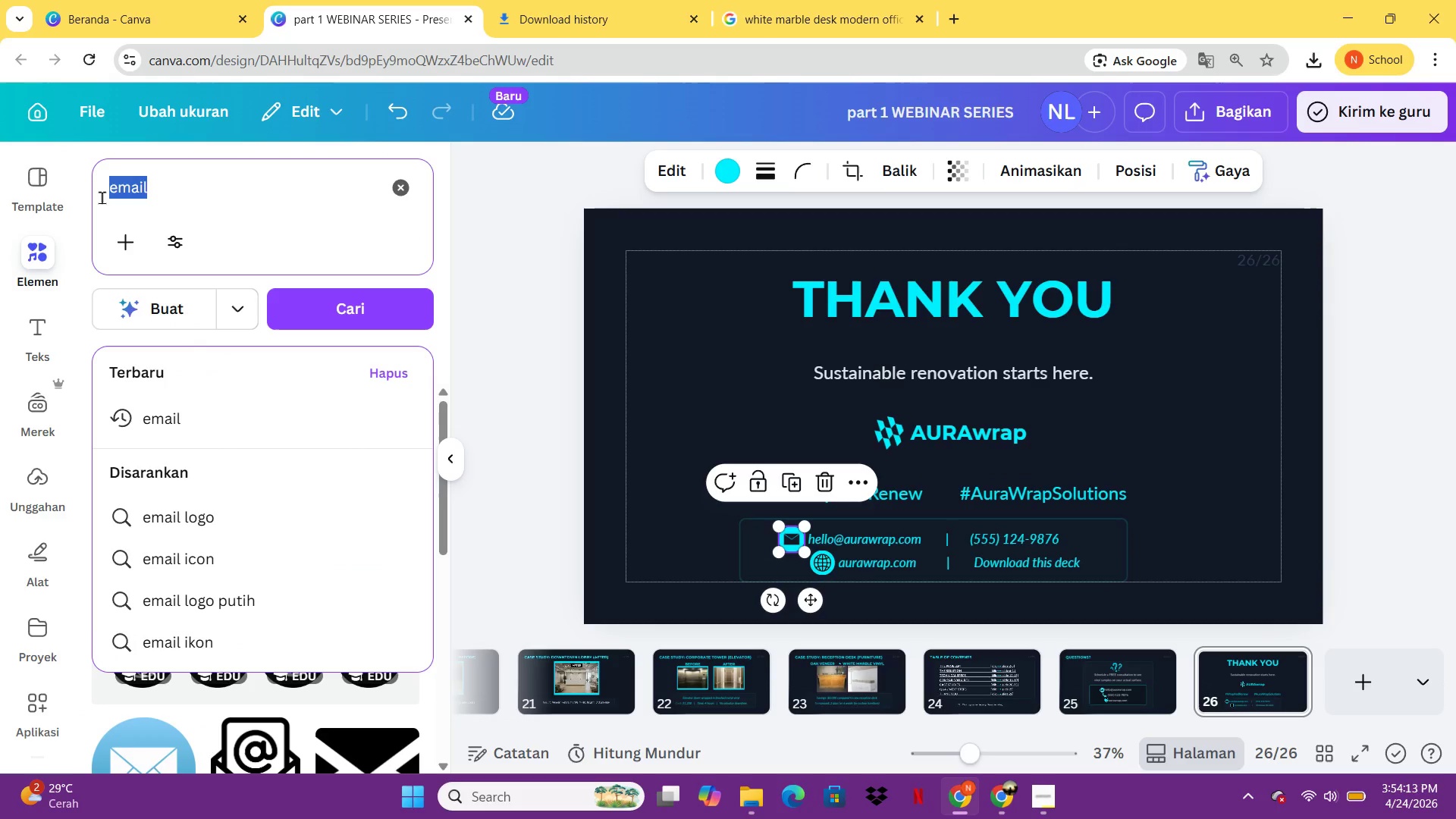 
type(call)
 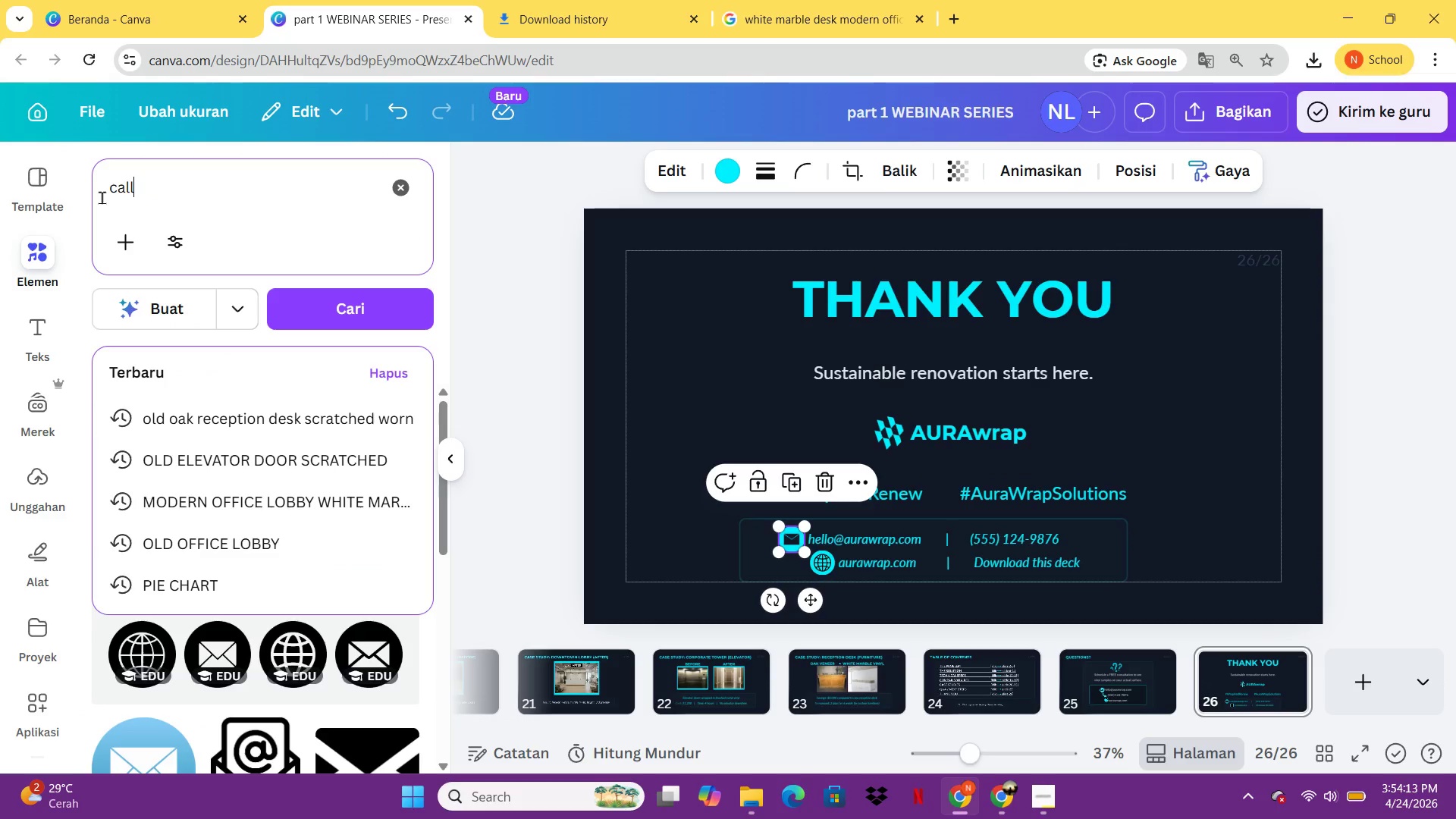 
key(Enter)
 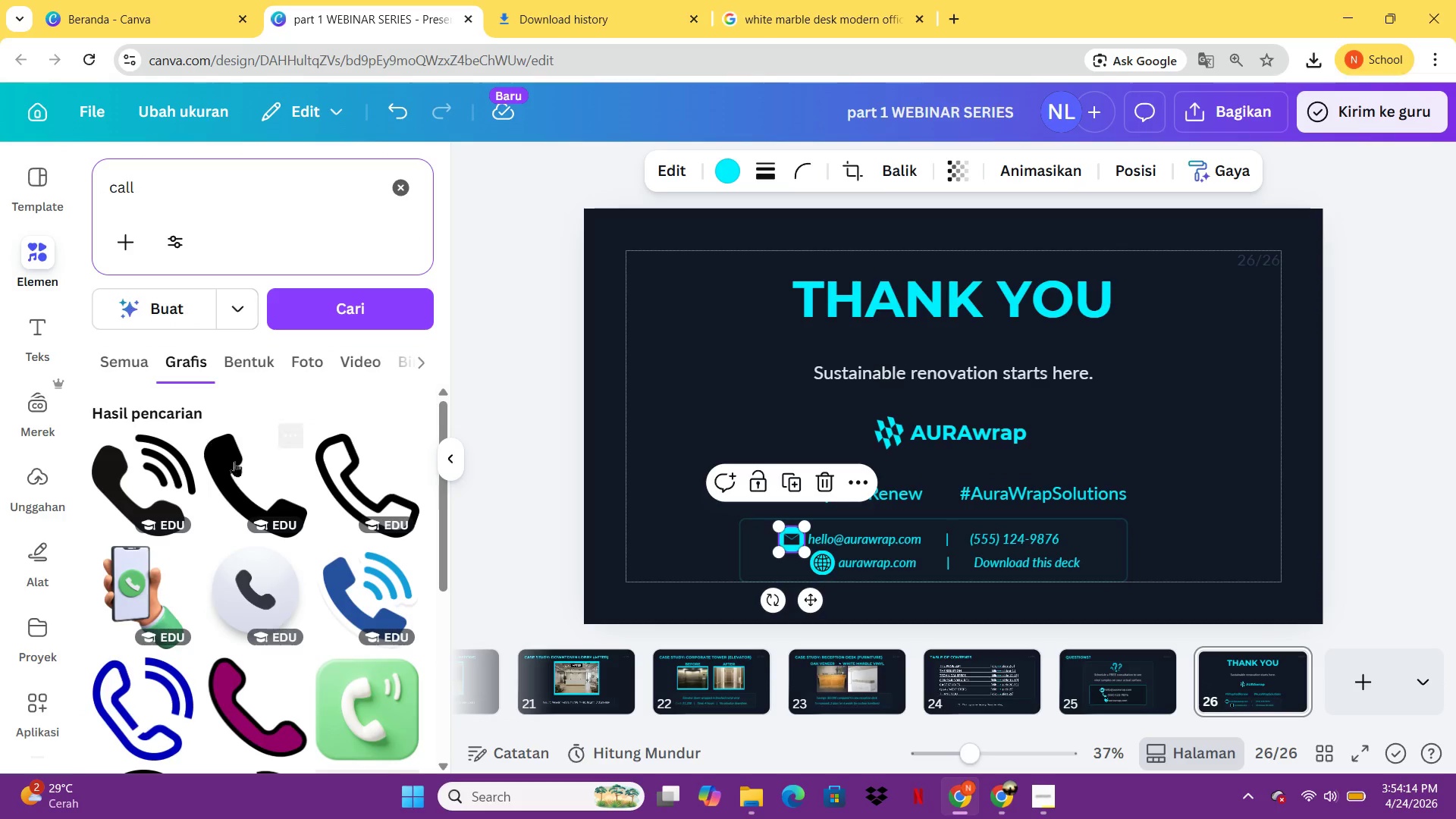 
left_click([252, 472])
 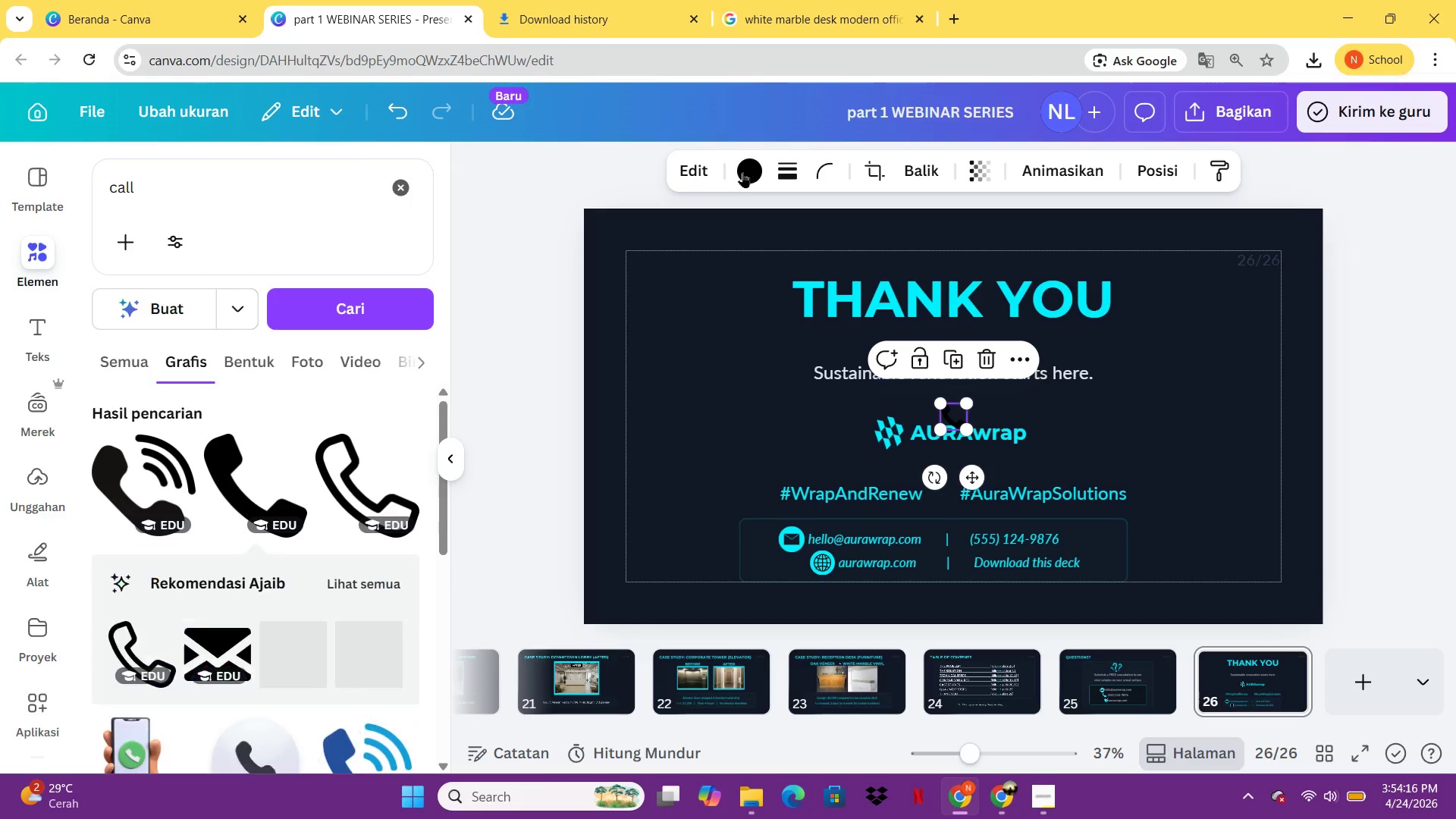 
left_click([742, 172])
 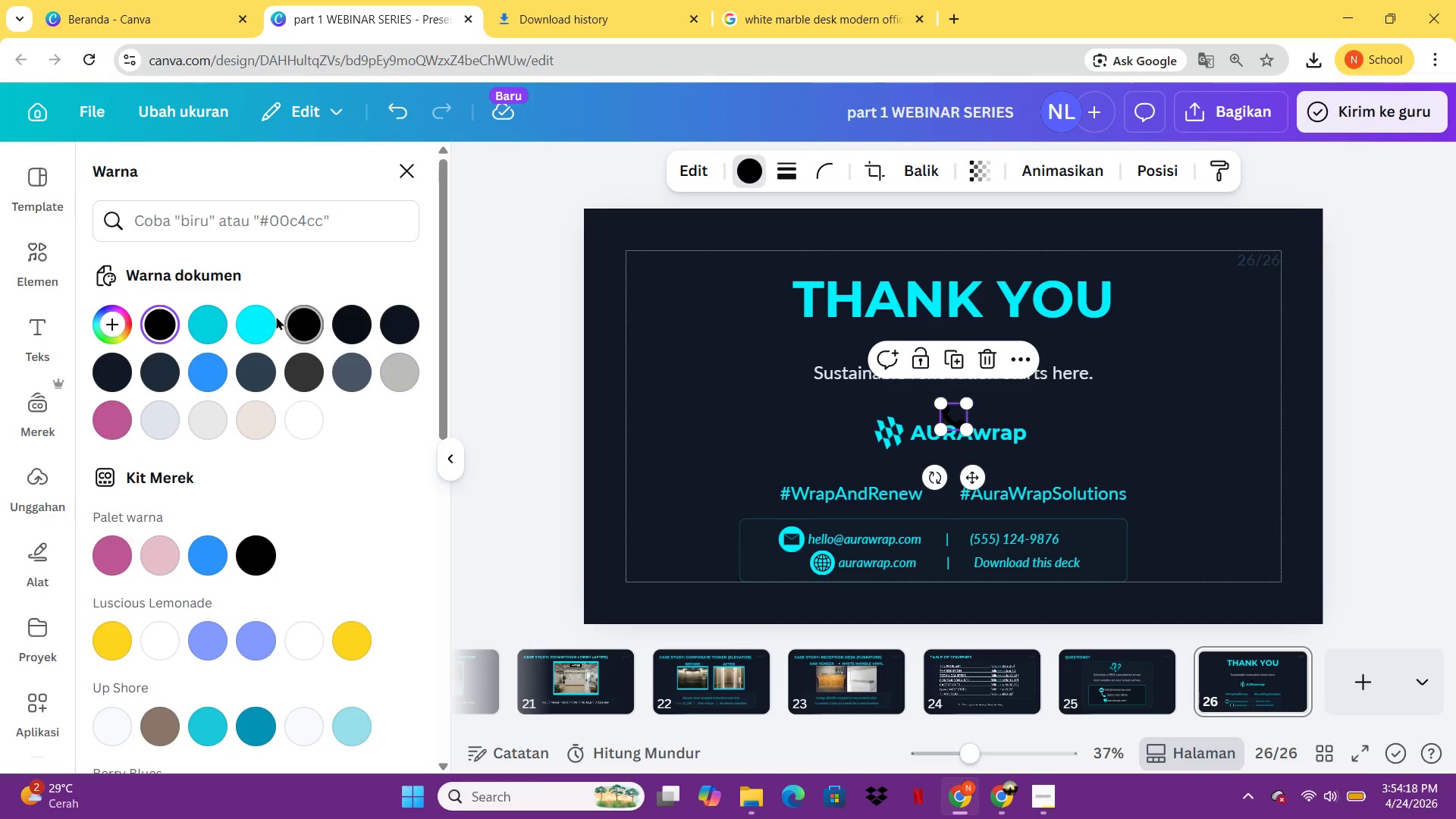 
left_click([259, 316])
 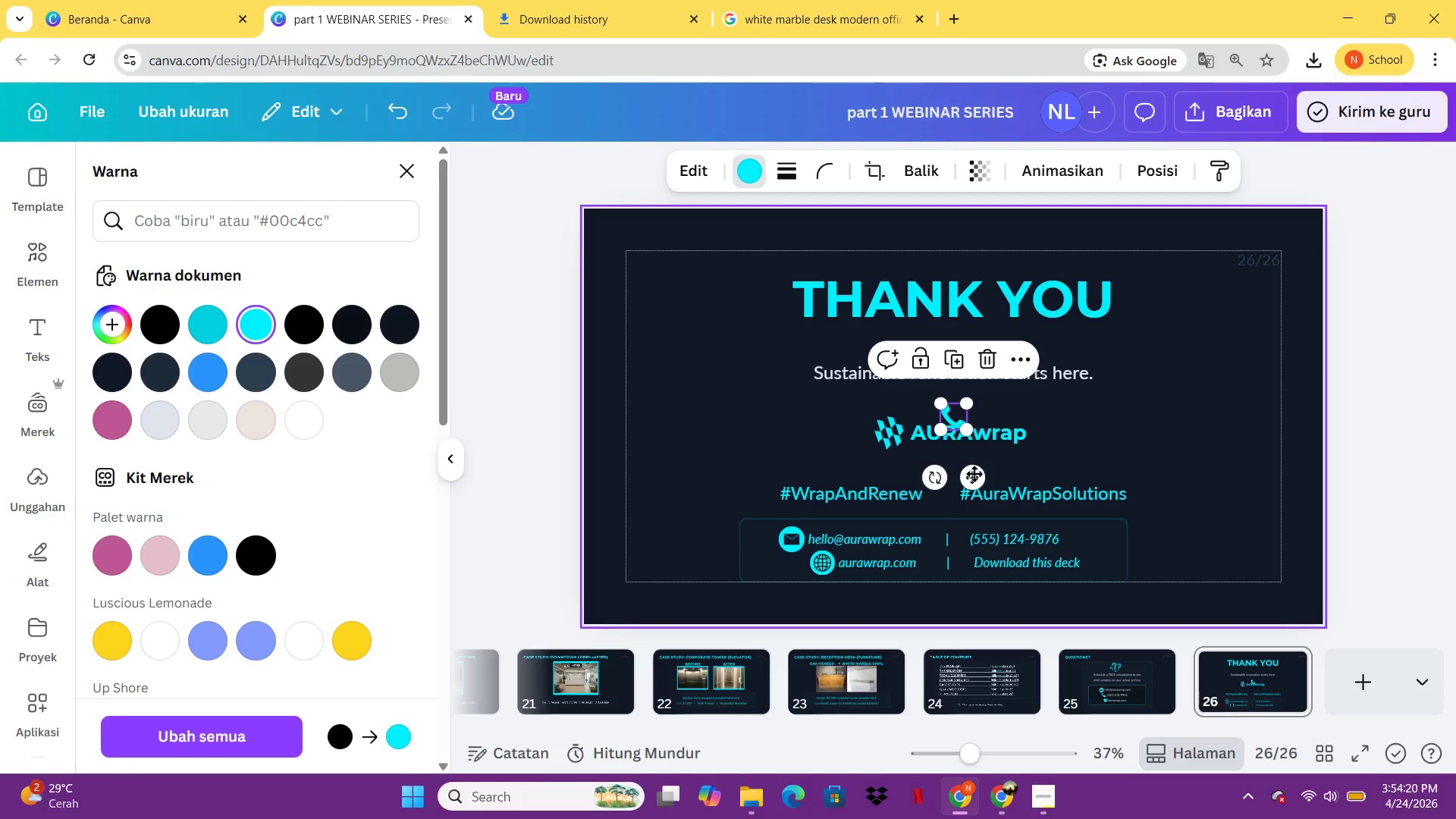 
left_click_drag(start_coordinate=[974, 479], to_coordinate=[976, 599])
 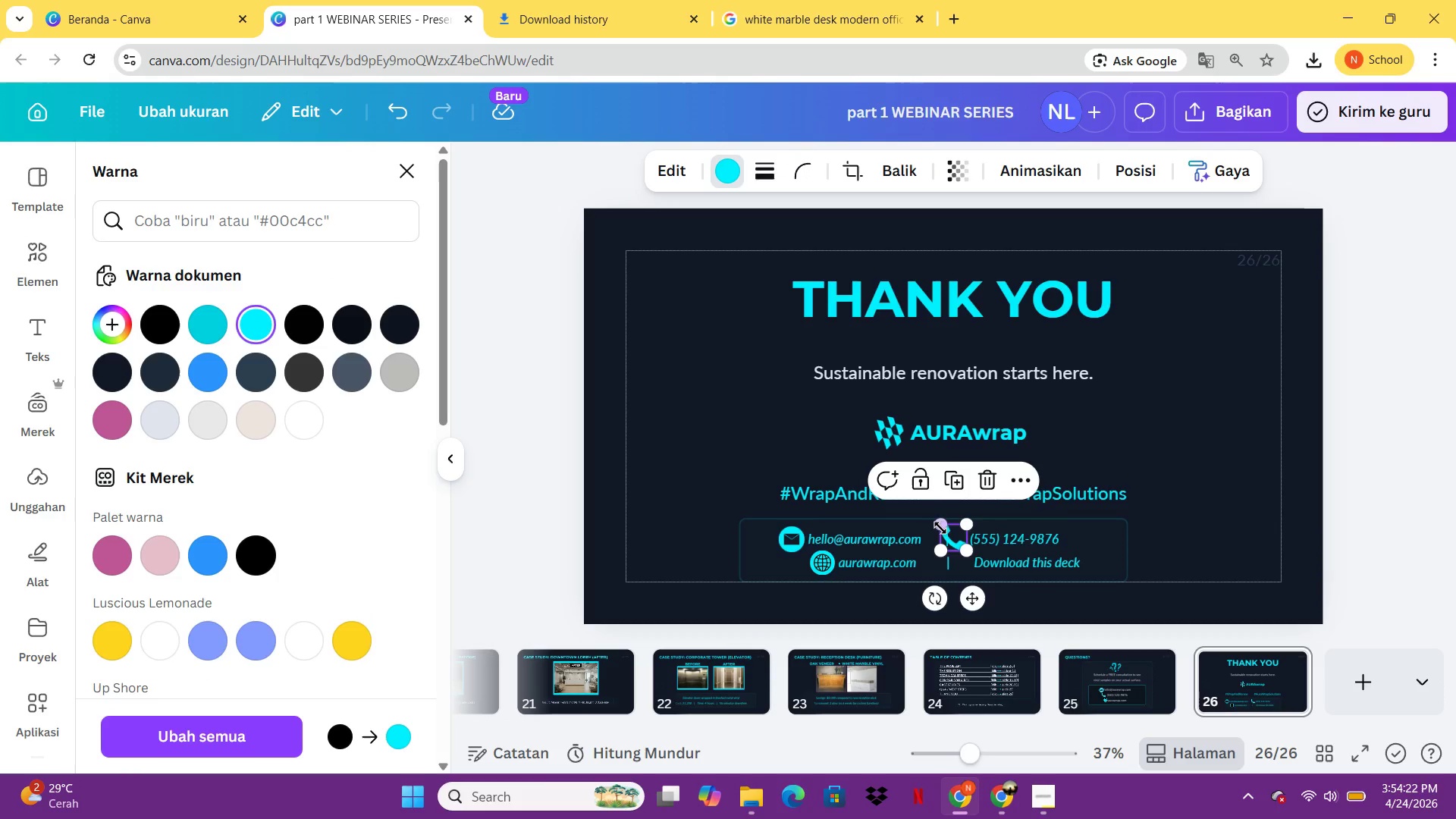 
left_click_drag(start_coordinate=[940, 526], to_coordinate=[948, 533])
 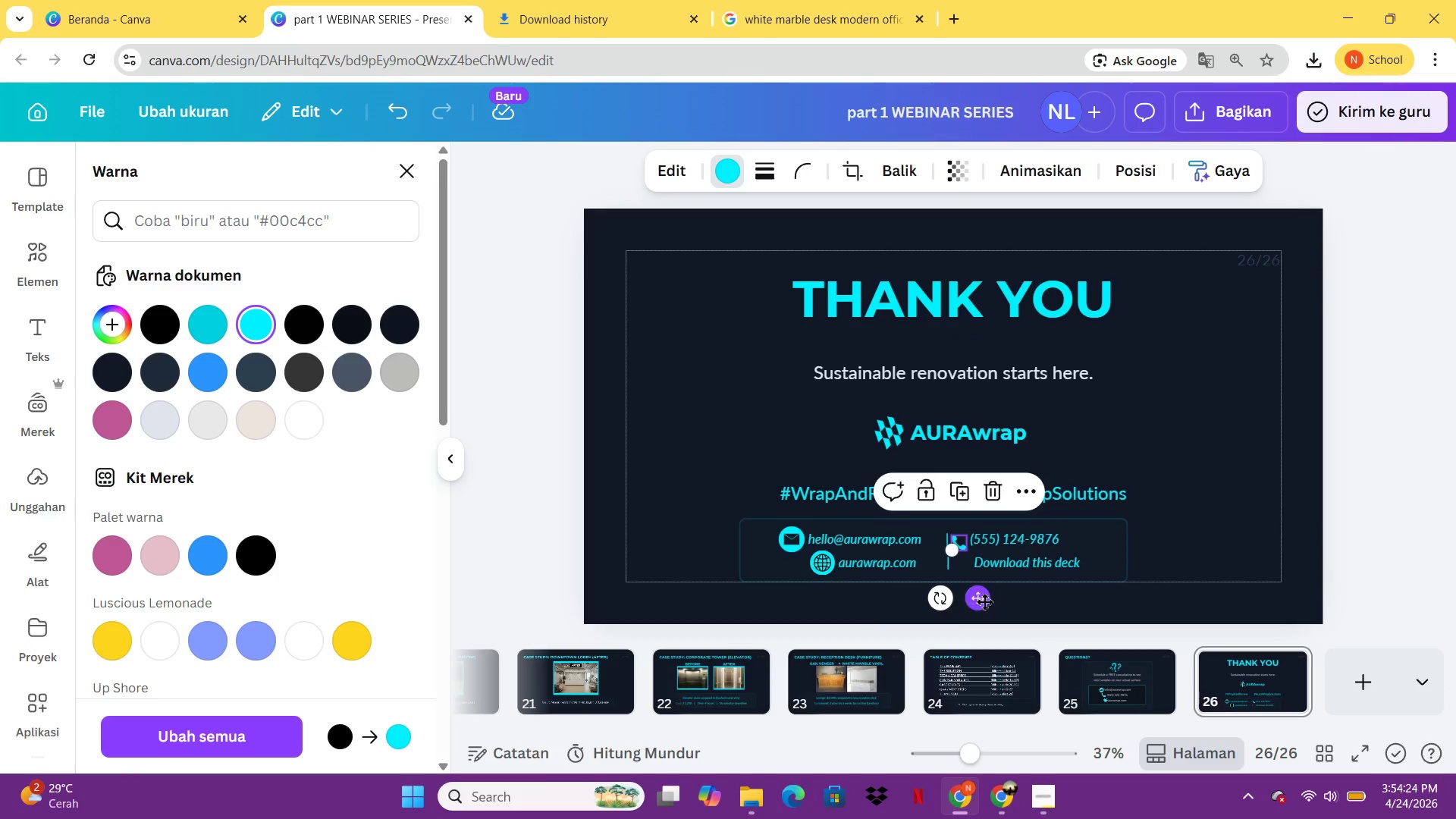 
left_click_drag(start_coordinate=[984, 604], to_coordinate=[984, 598])
 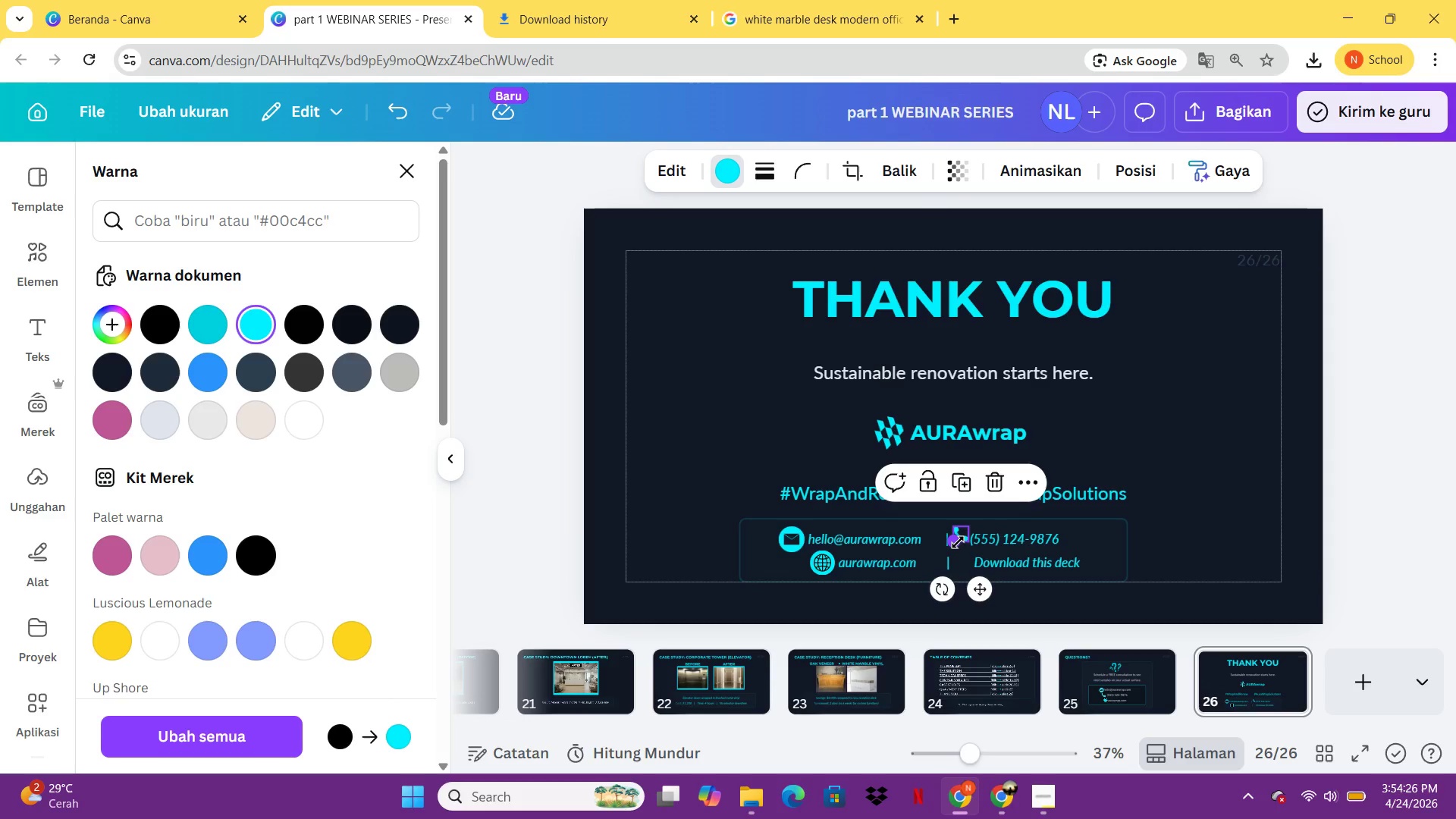 
left_click_drag(start_coordinate=[957, 542], to_coordinate=[952, 548])
 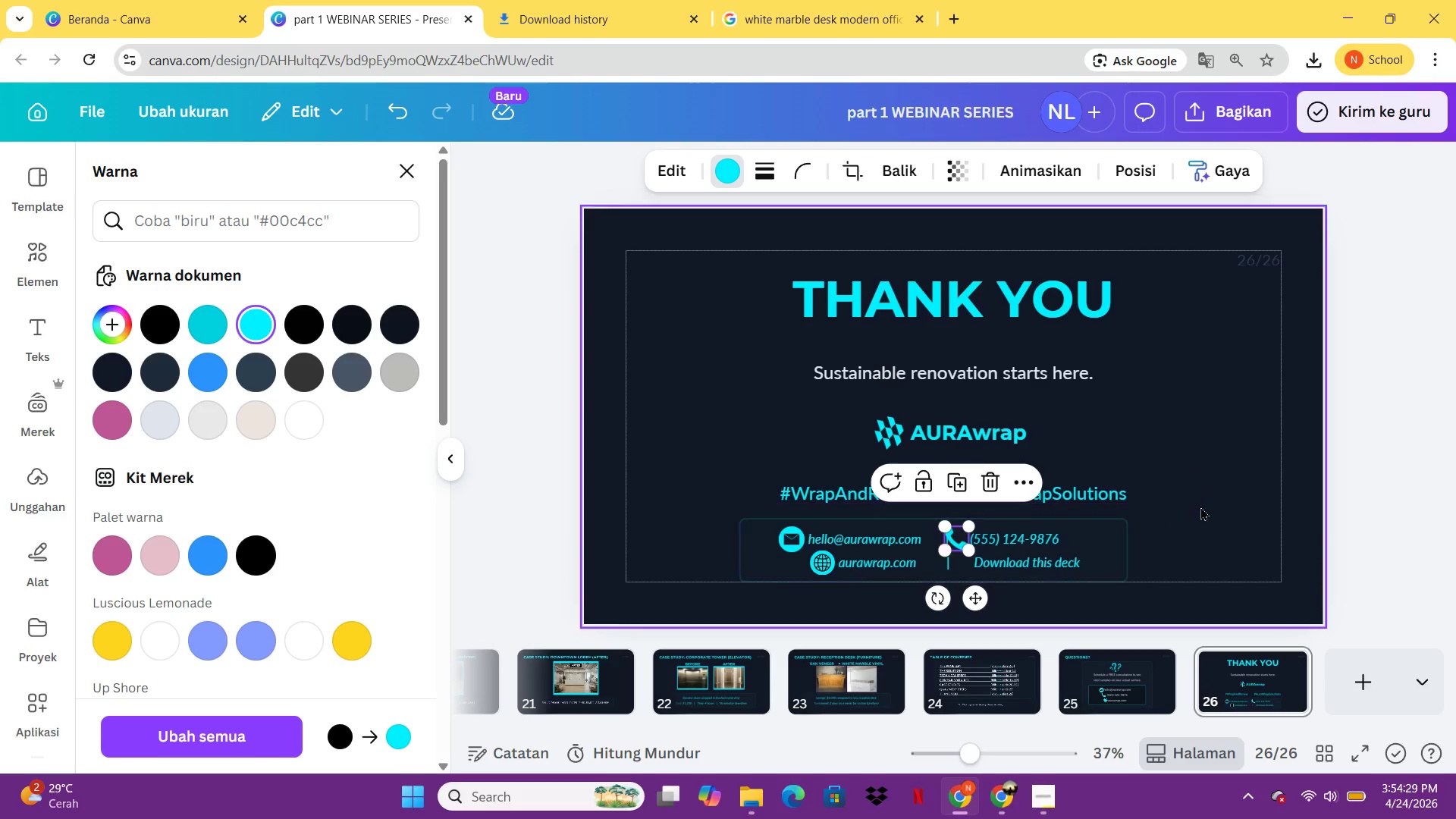 
left_click([1200, 507])
 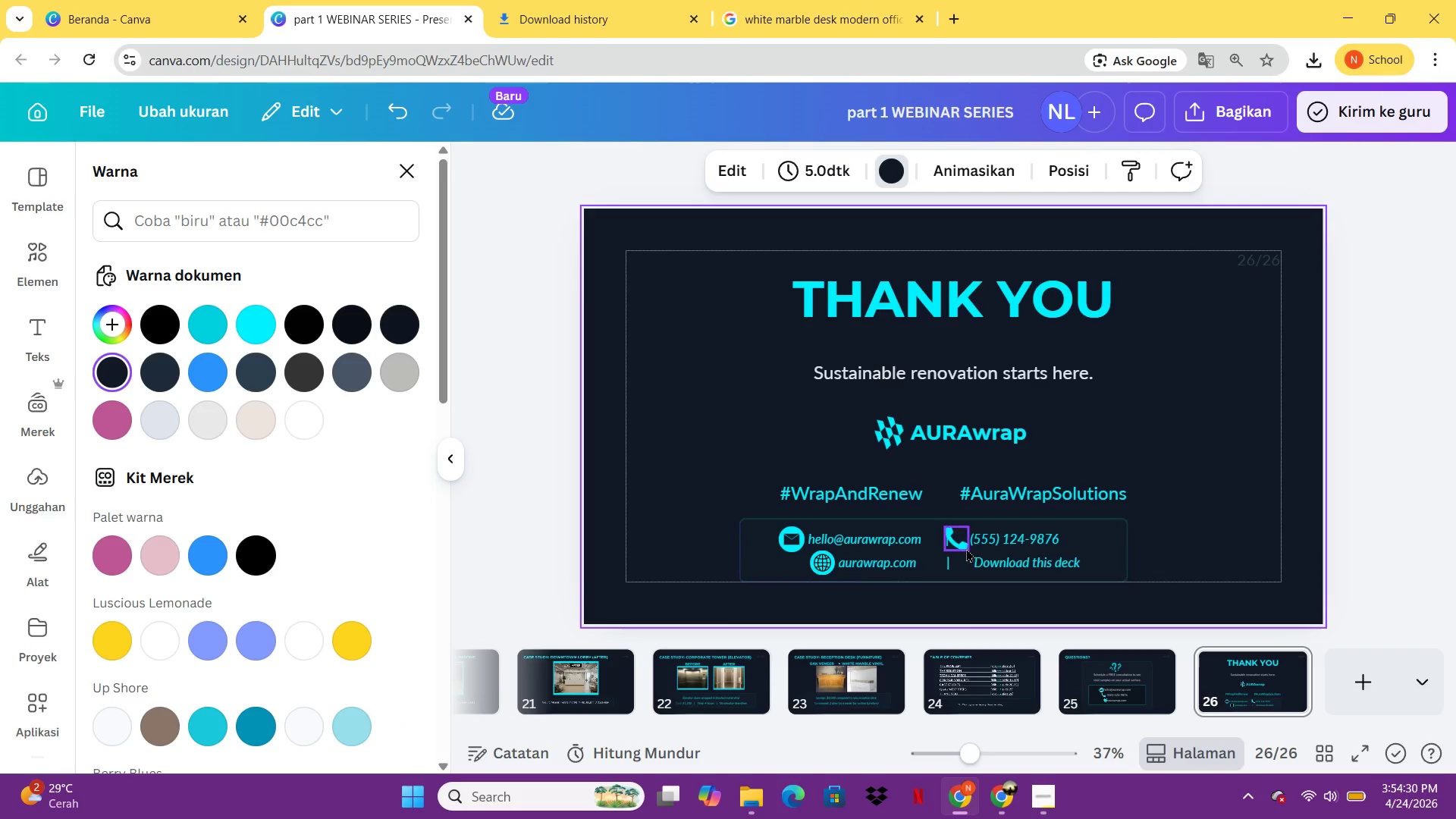 
left_click([959, 545])
 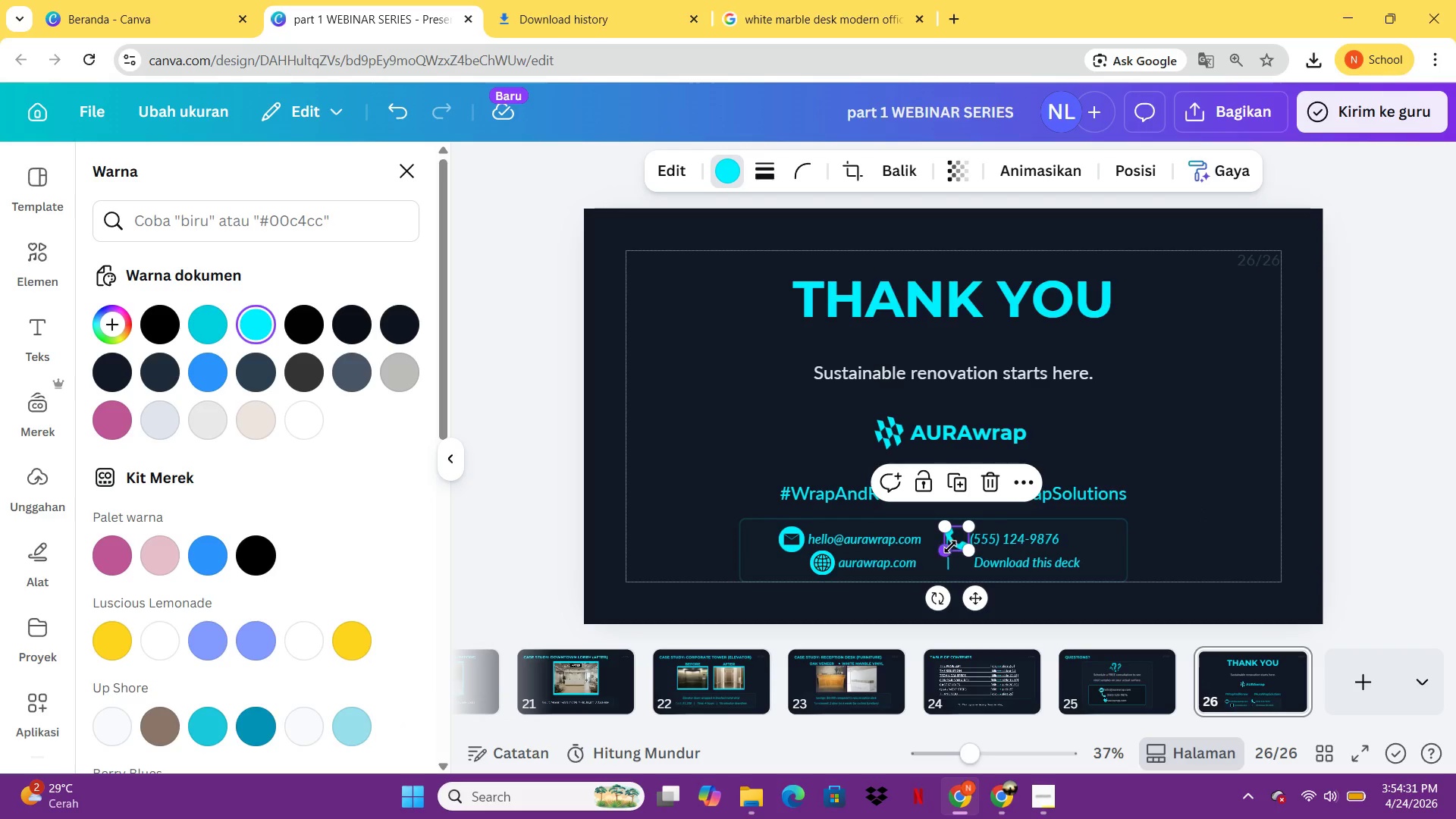 
left_click_drag(start_coordinate=[949, 548], to_coordinate=[956, 545])
 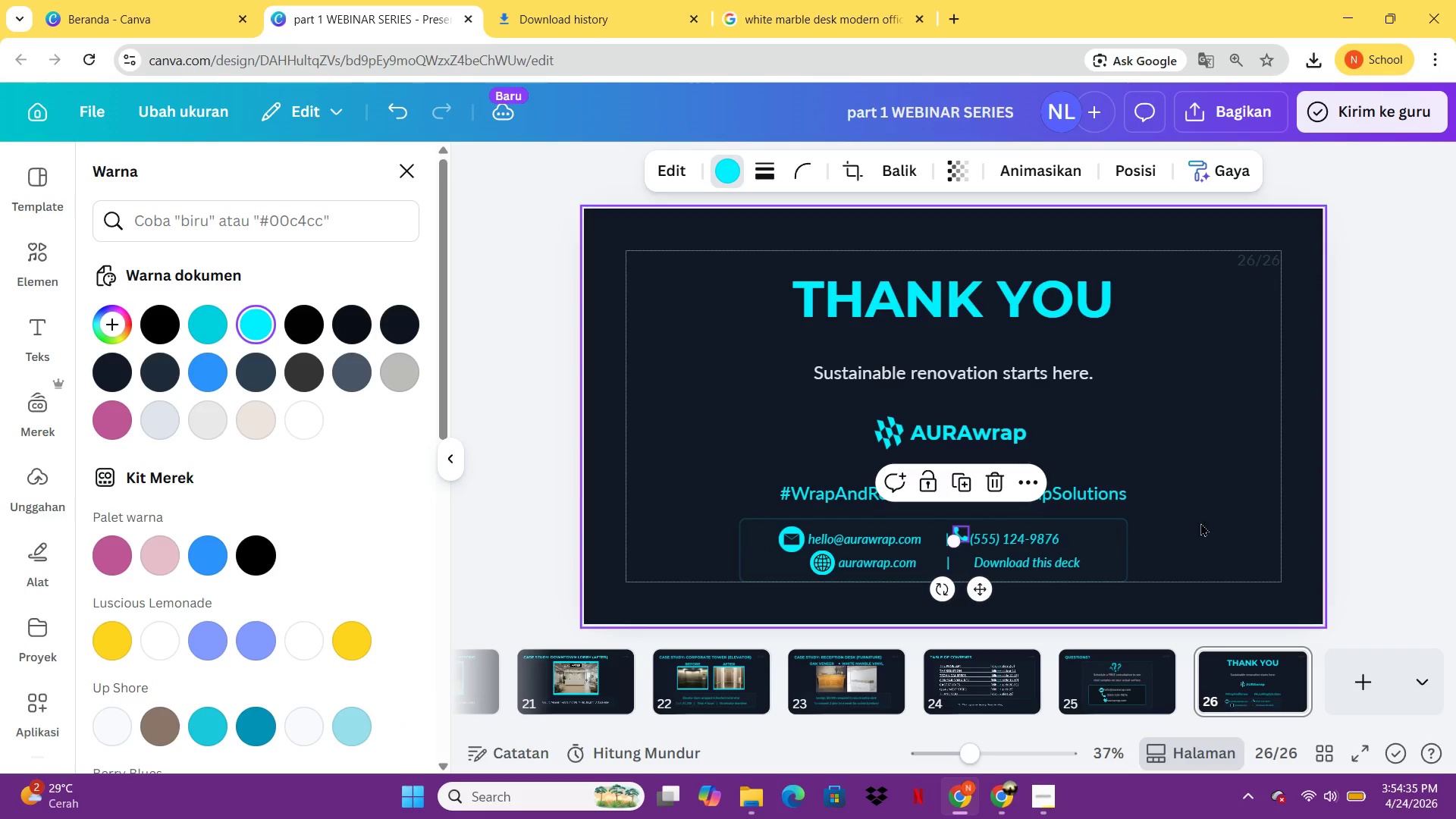 
left_click([1201, 522])
 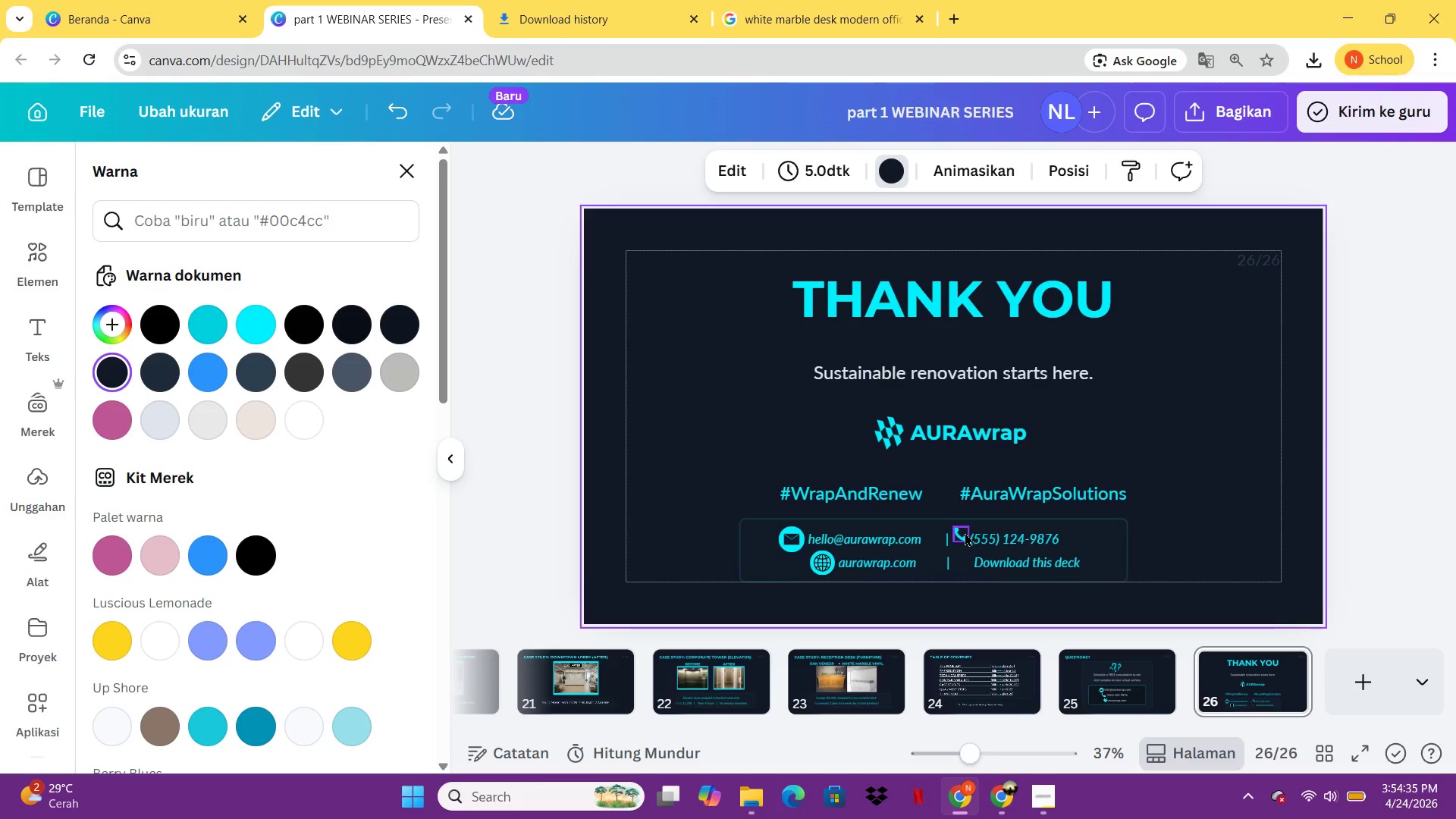 
left_click_drag(start_coordinate=[963, 532], to_coordinate=[961, 538])
 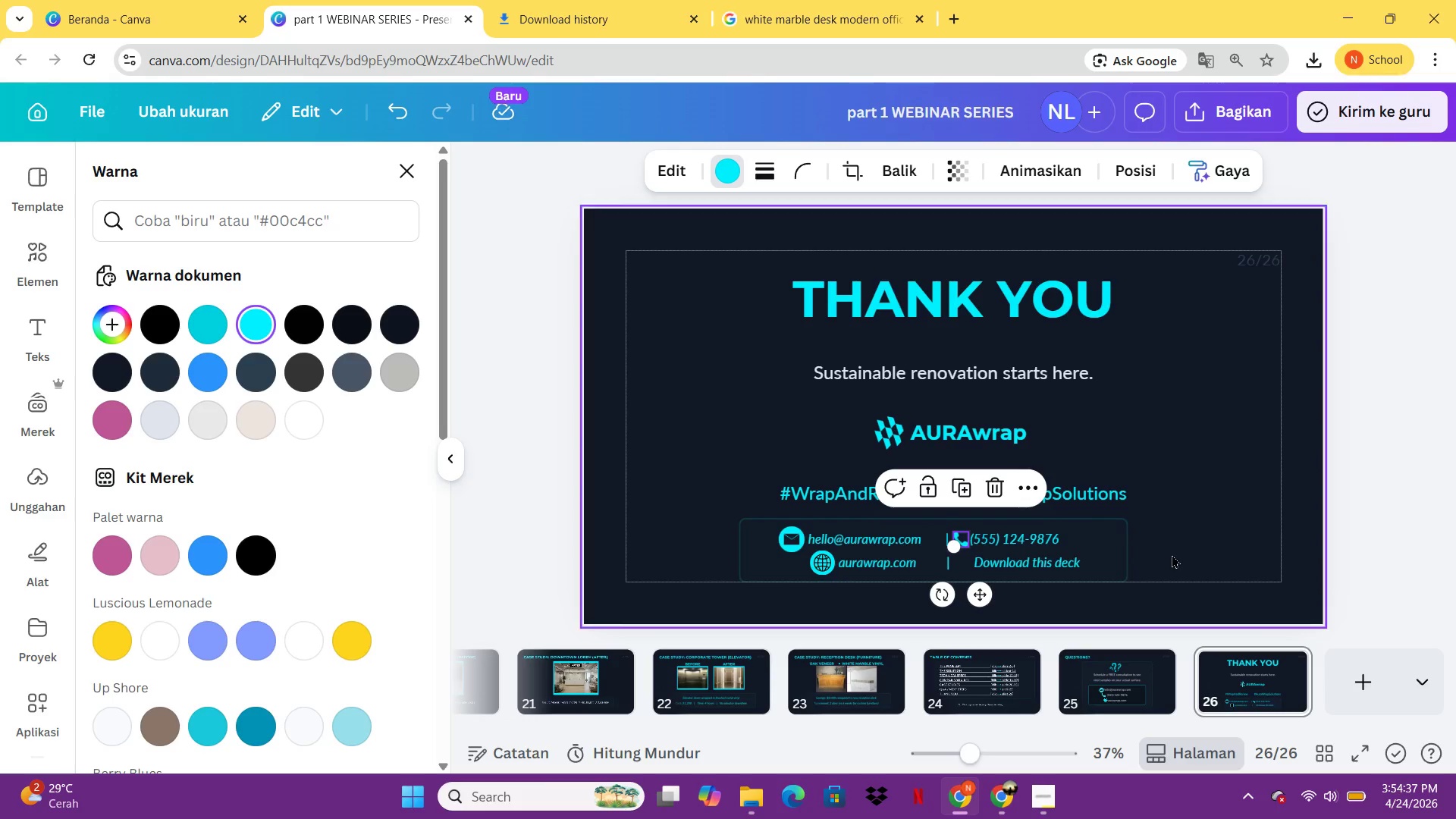 
left_click([1174, 556])
 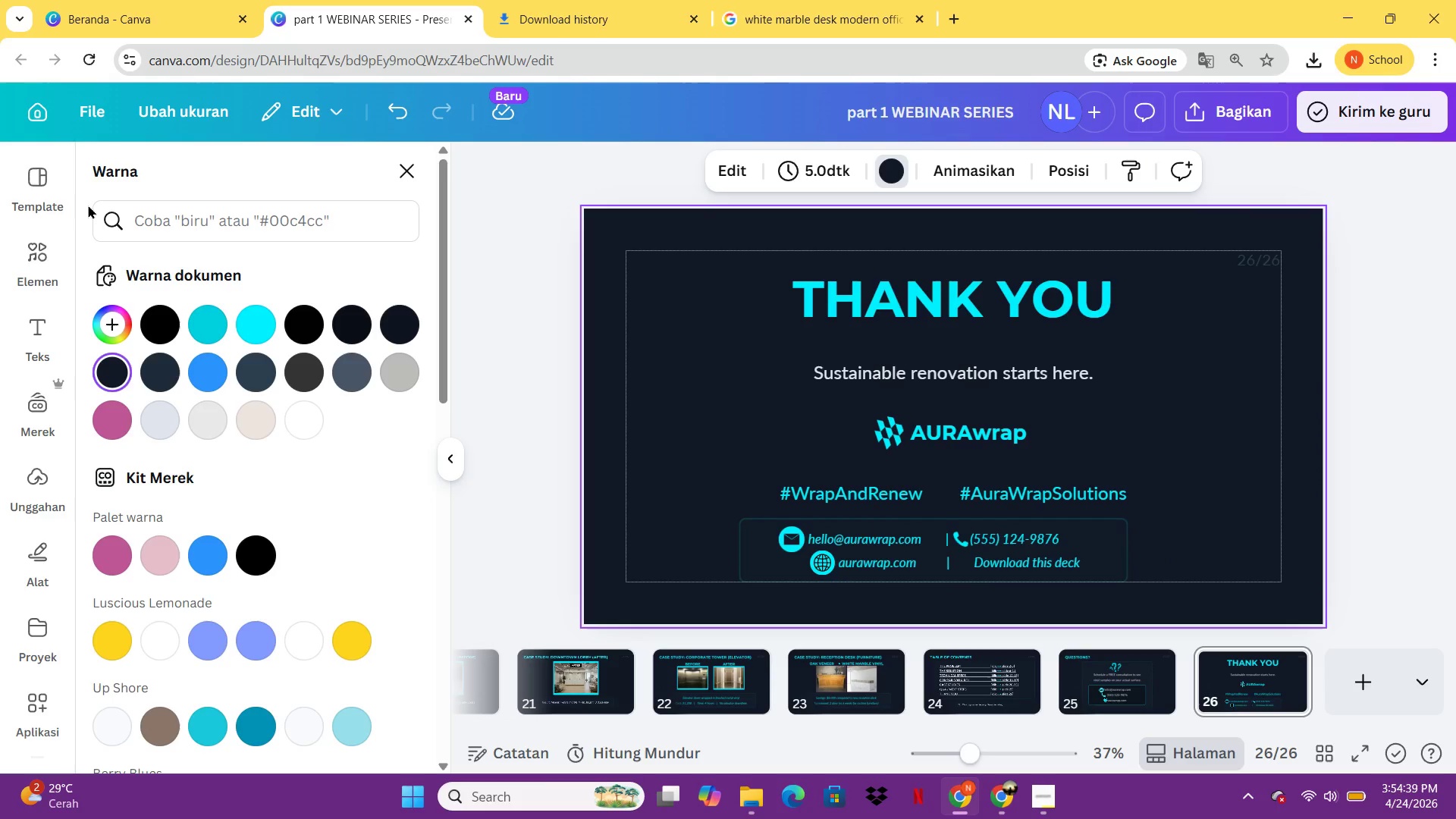 
left_click([49, 249])
 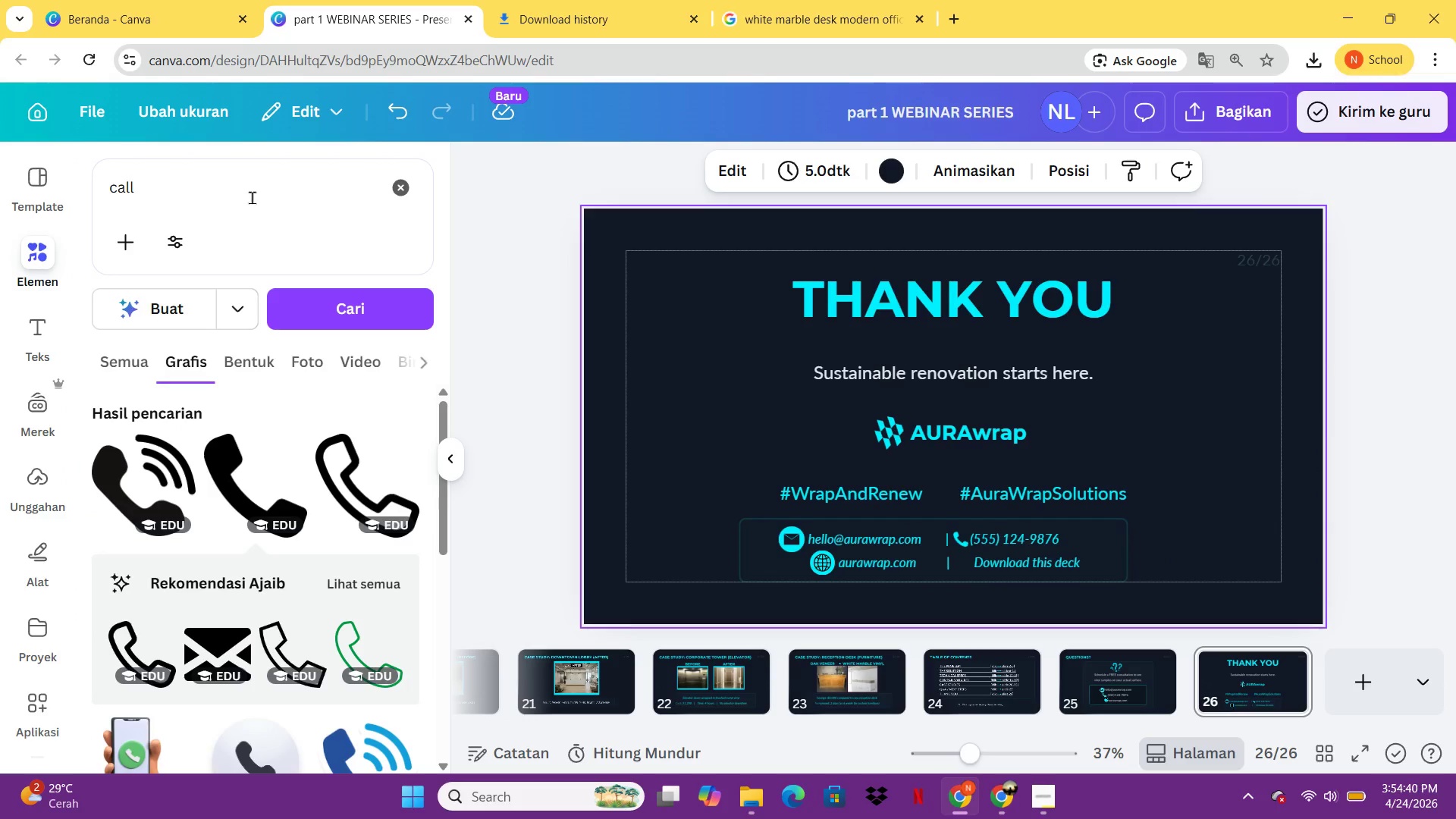 
left_click_drag(start_coordinate=[246, 172], to_coordinate=[105, 190])
 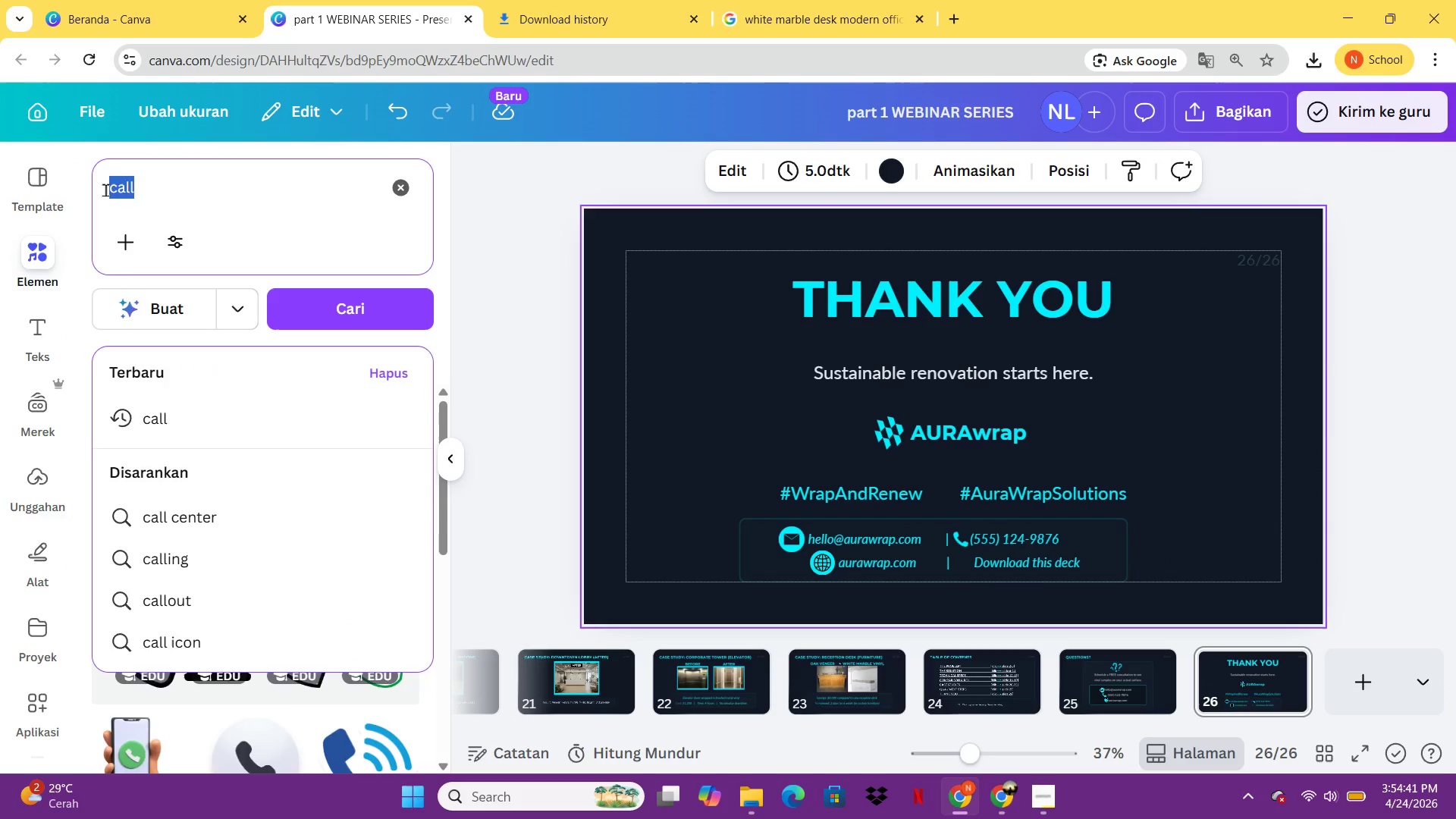 
type(download)
 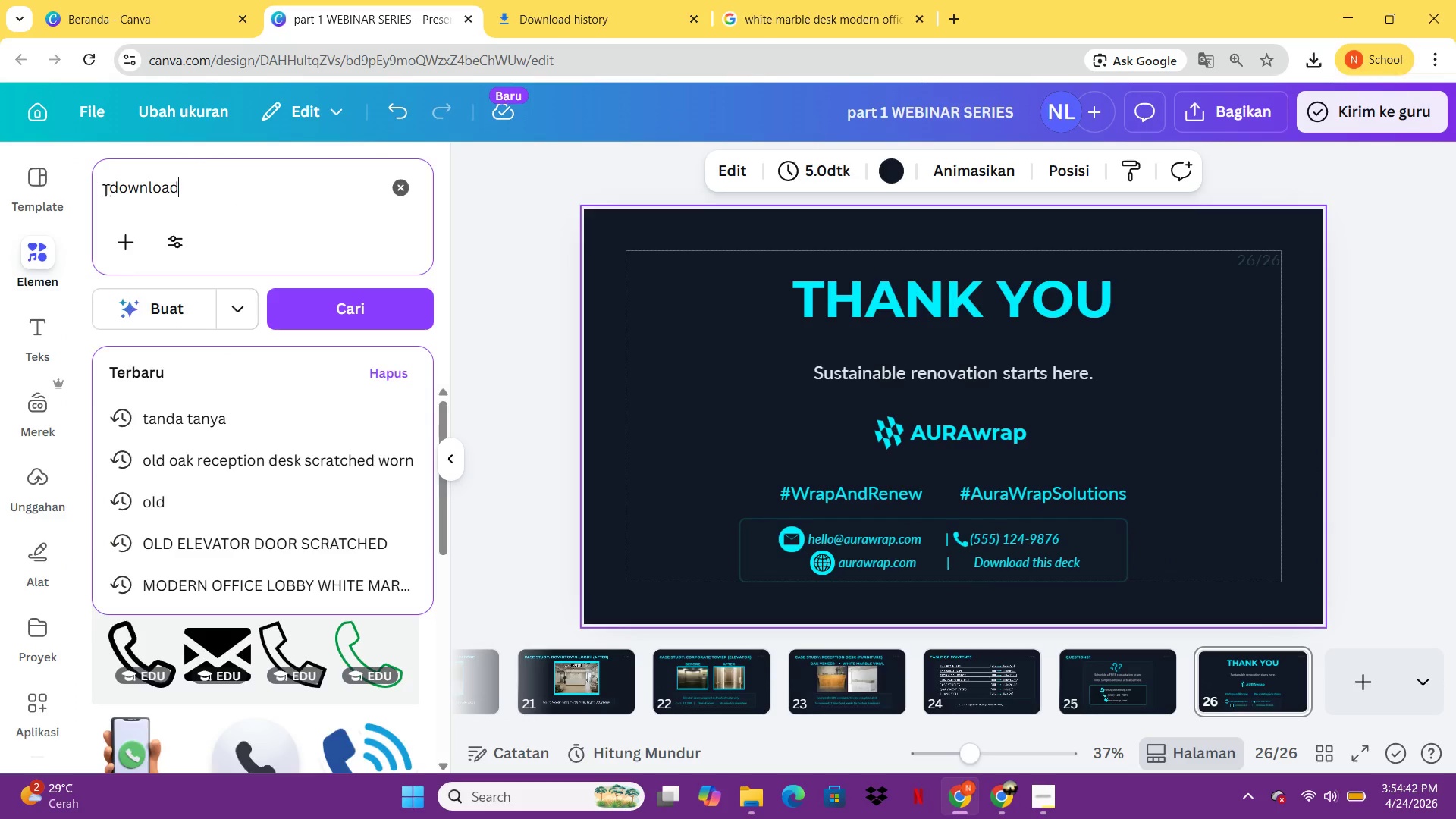 
key(Enter)
 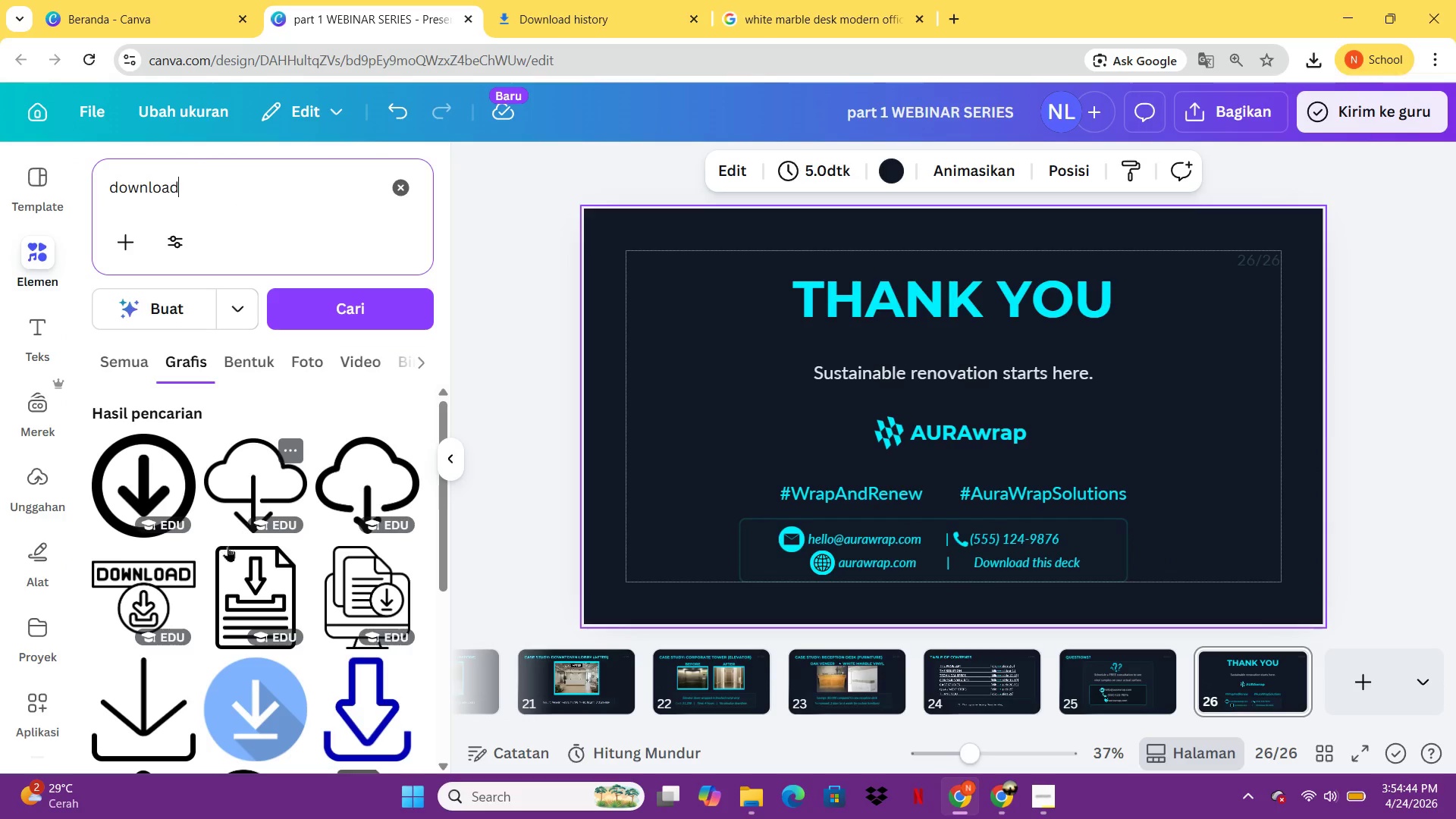 
left_click([223, 681])
 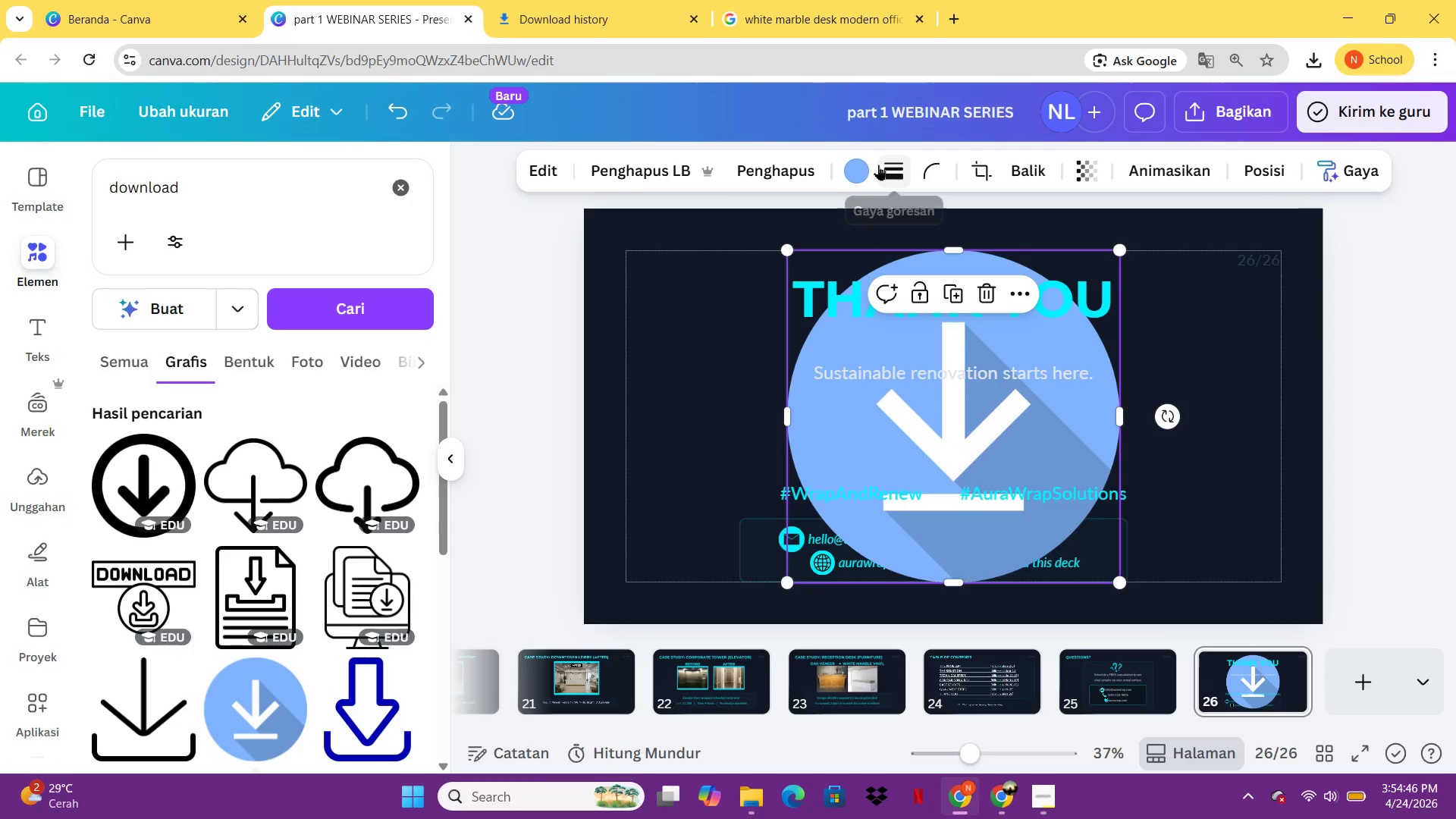 
left_click([849, 168])
 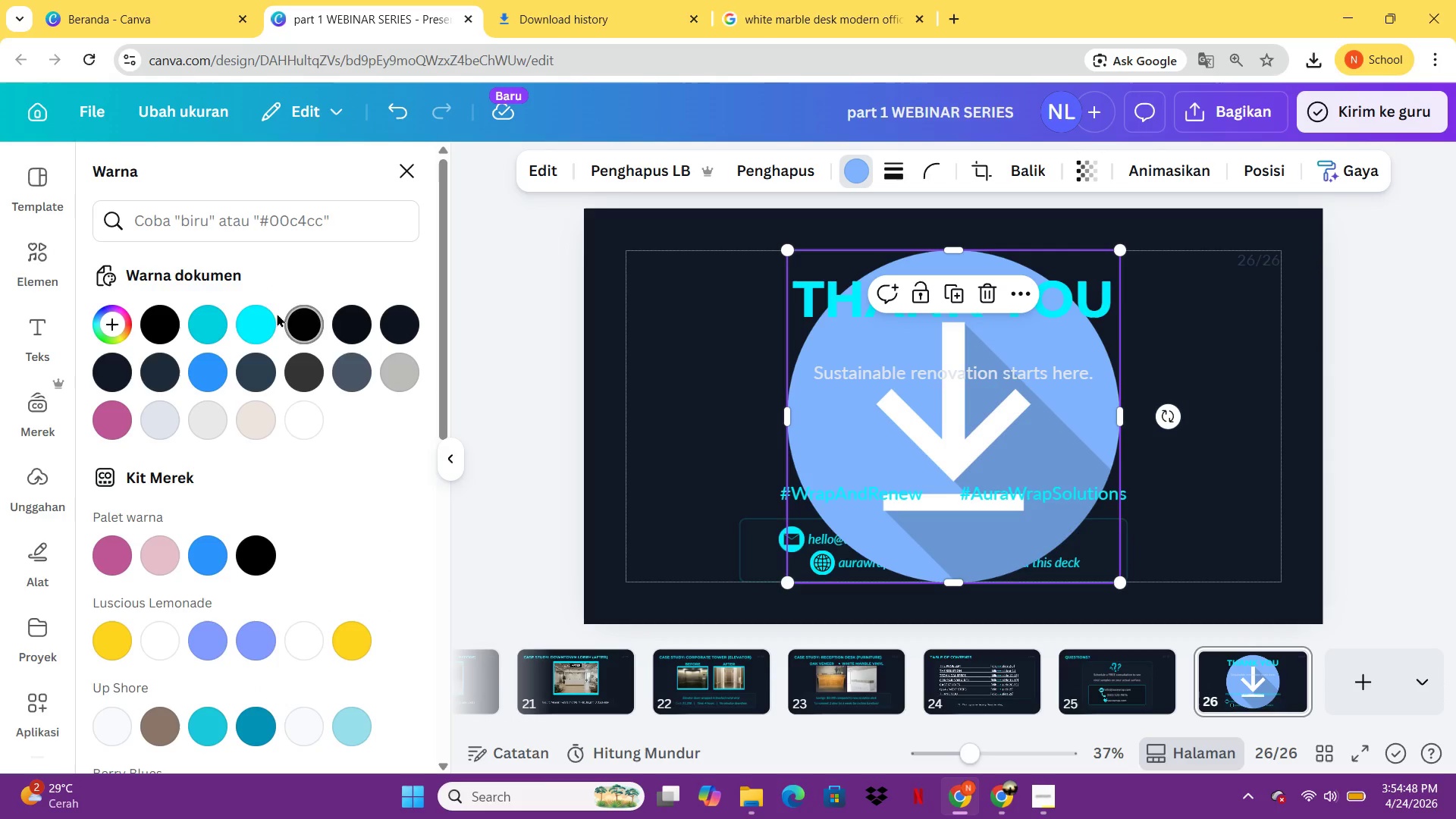 
left_click([265, 324])
 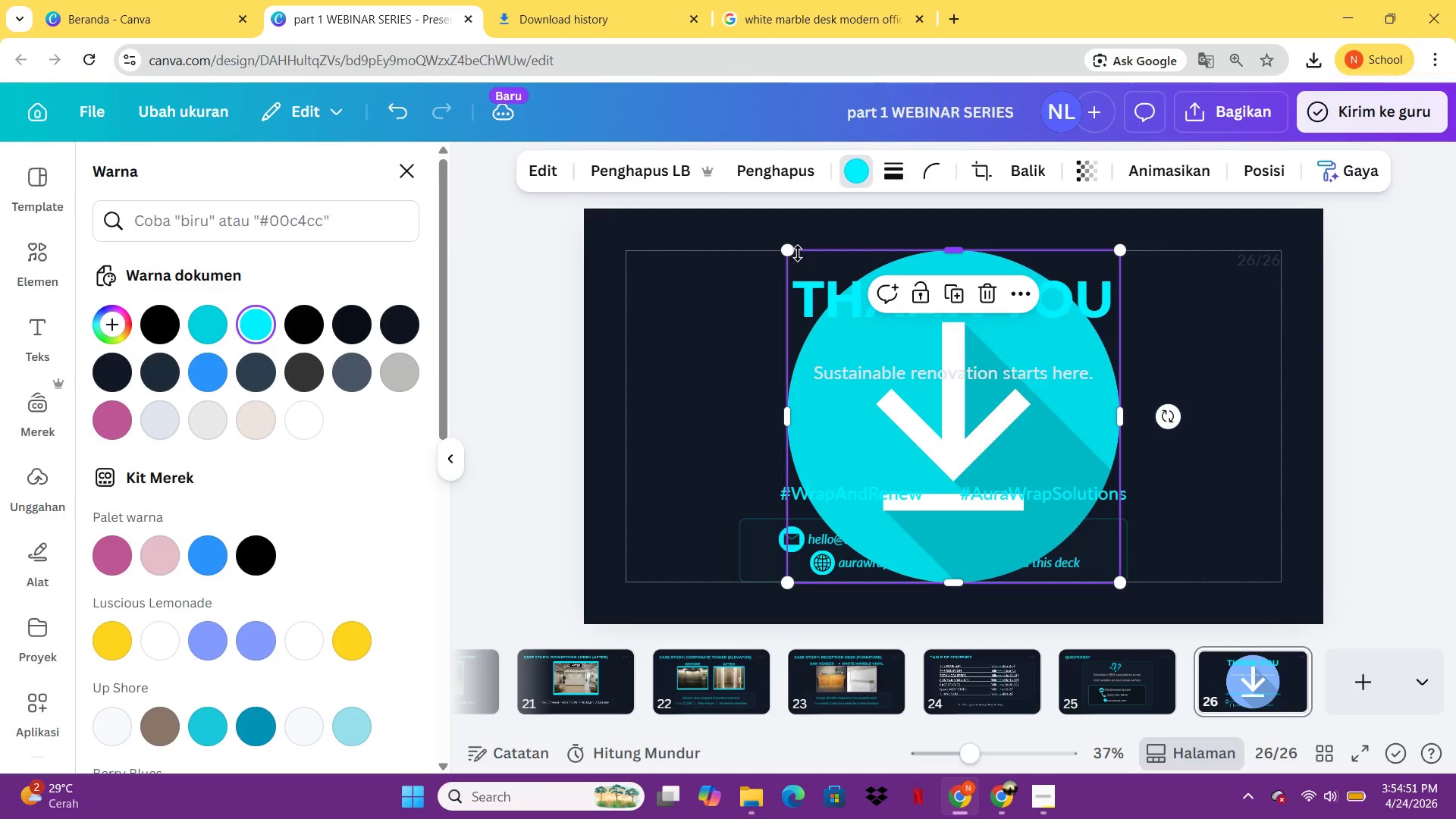 
left_click_drag(start_coordinate=[786, 249], to_coordinate=[1085, 569])
 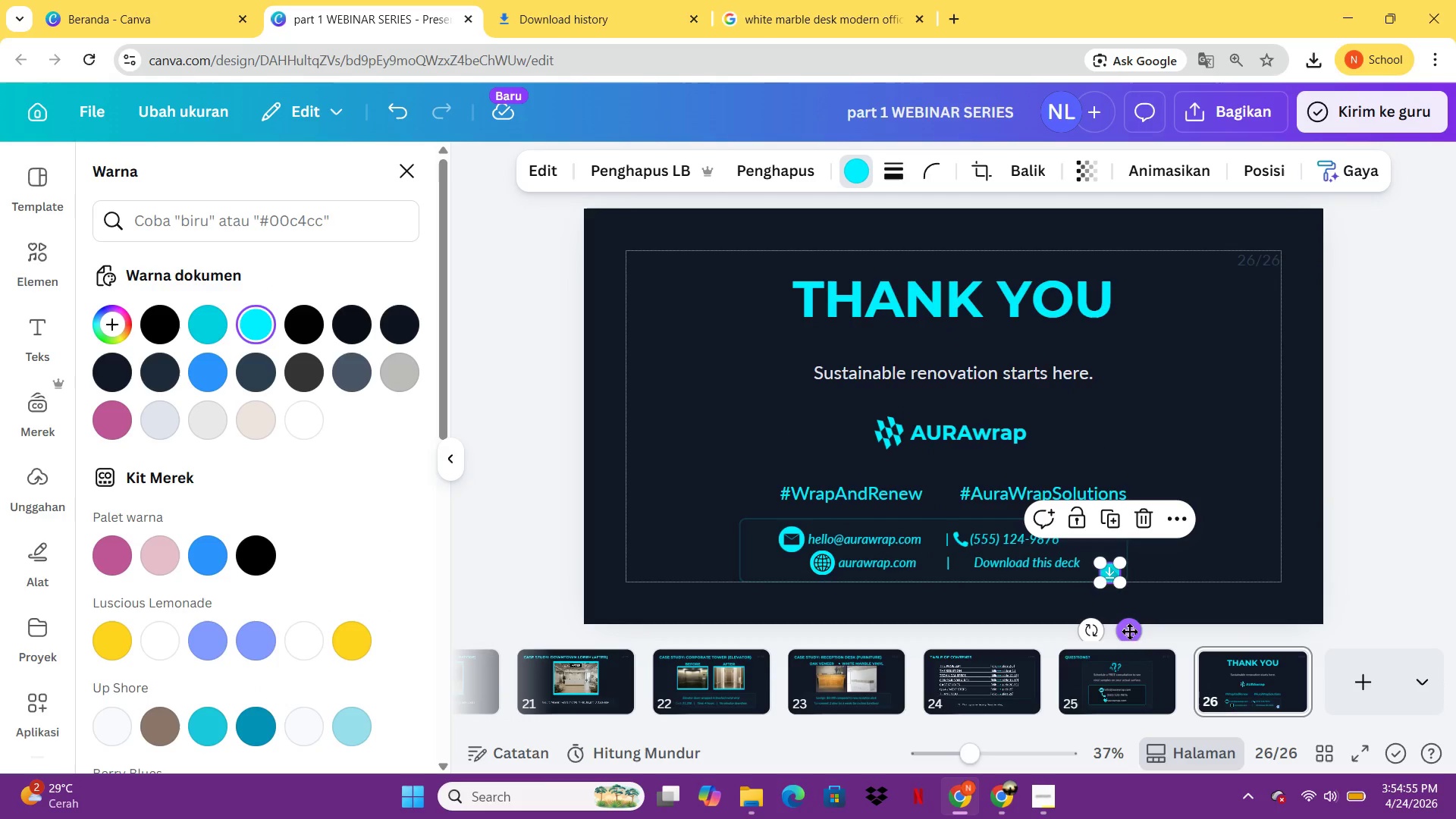 
left_click_drag(start_coordinate=[1131, 633], to_coordinate=[981, 622])
 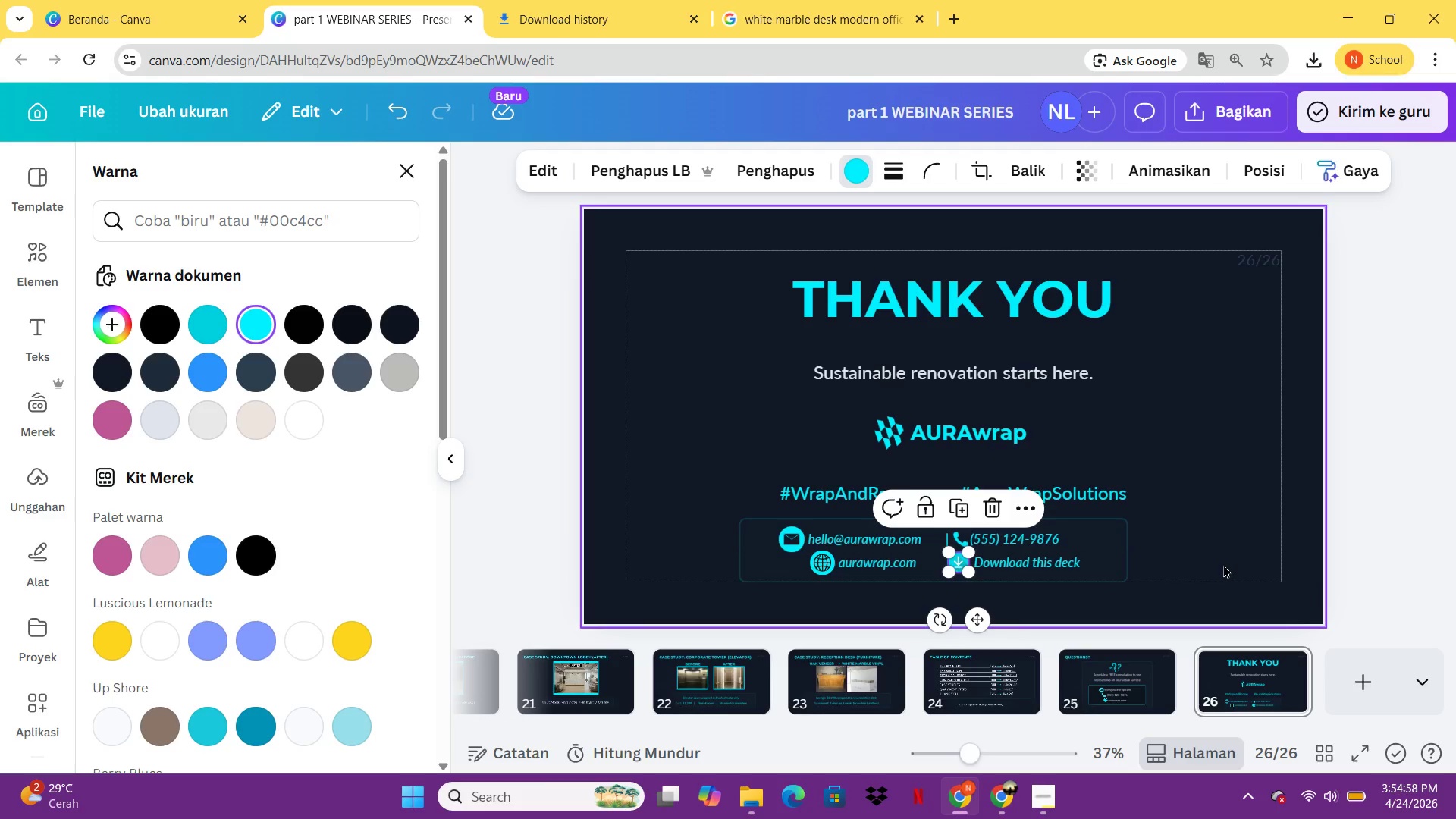 
hold_key(key=ArrowRight, duration=0.48)
 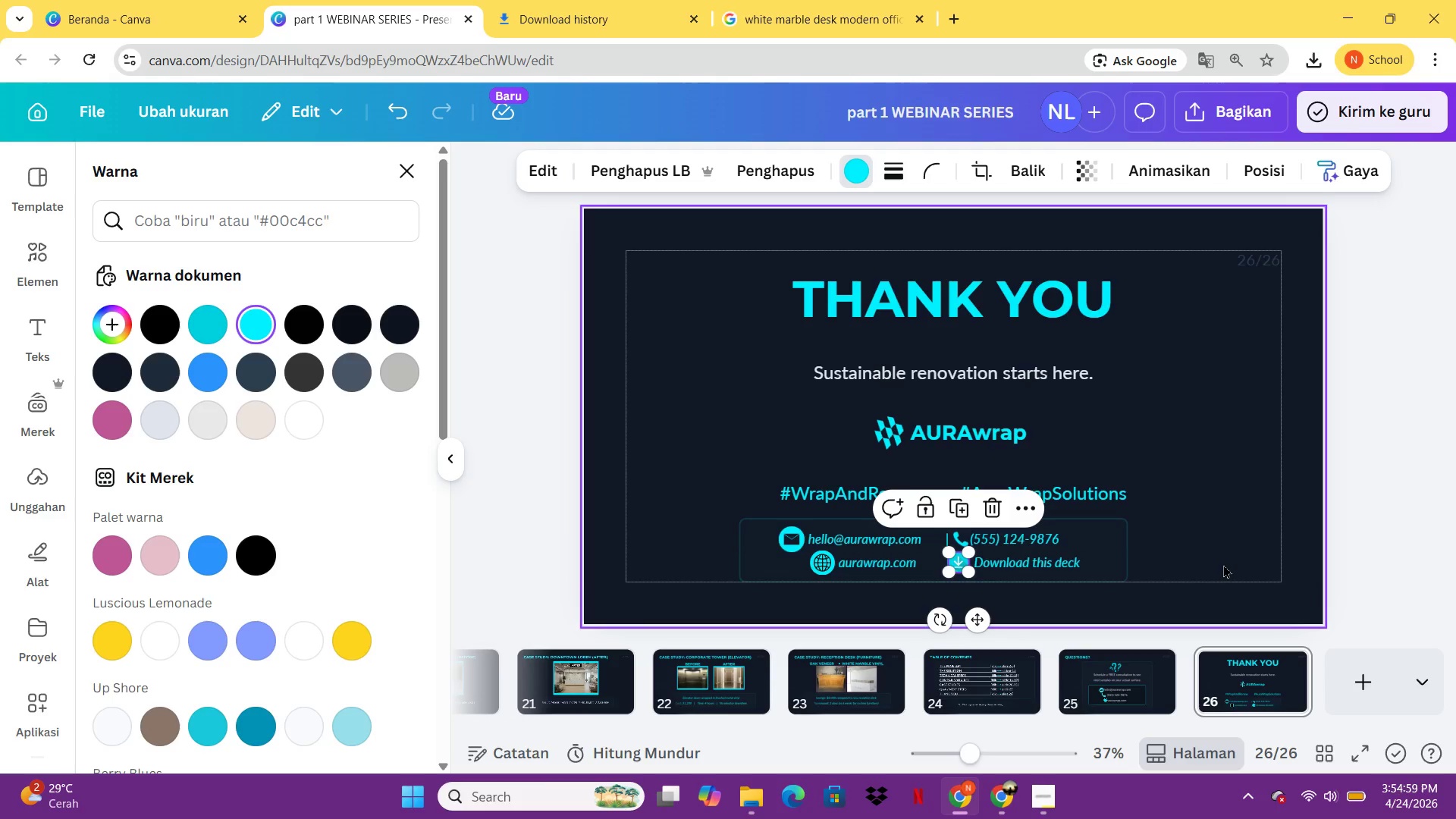 
left_click([1223, 564])
 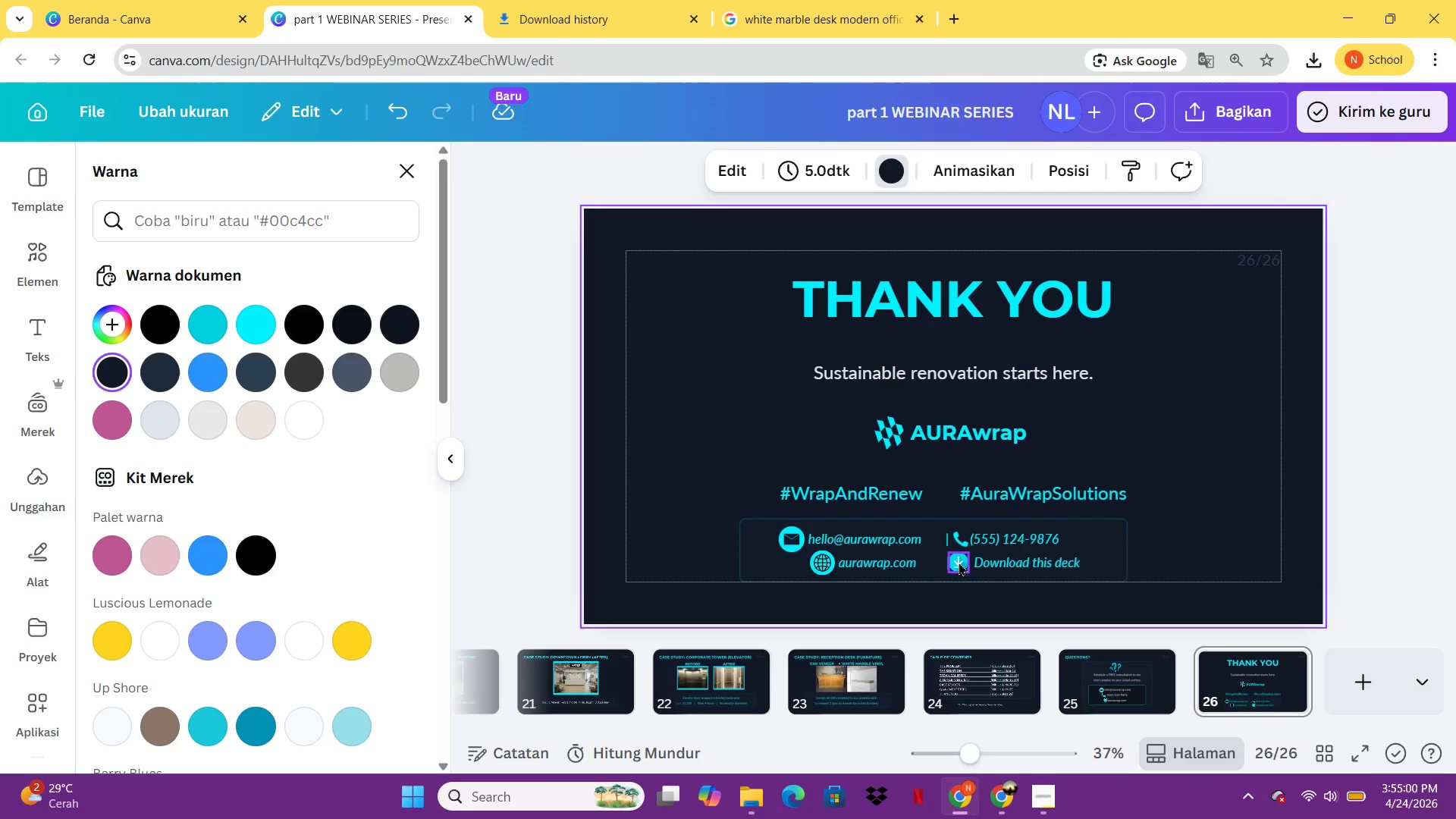 
left_click([960, 563])
 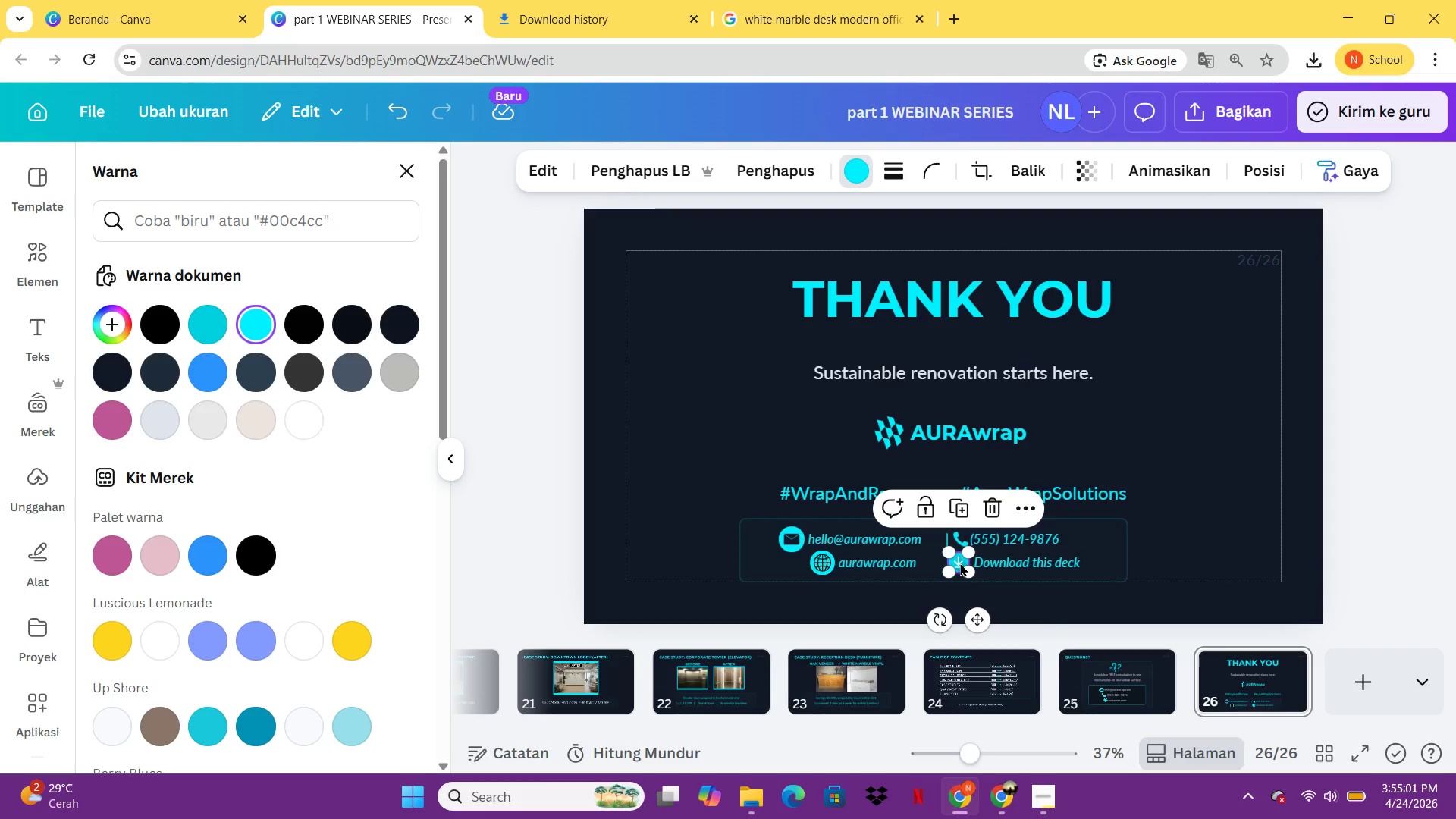 
hold_key(key=ArrowRight, duration=0.77)
 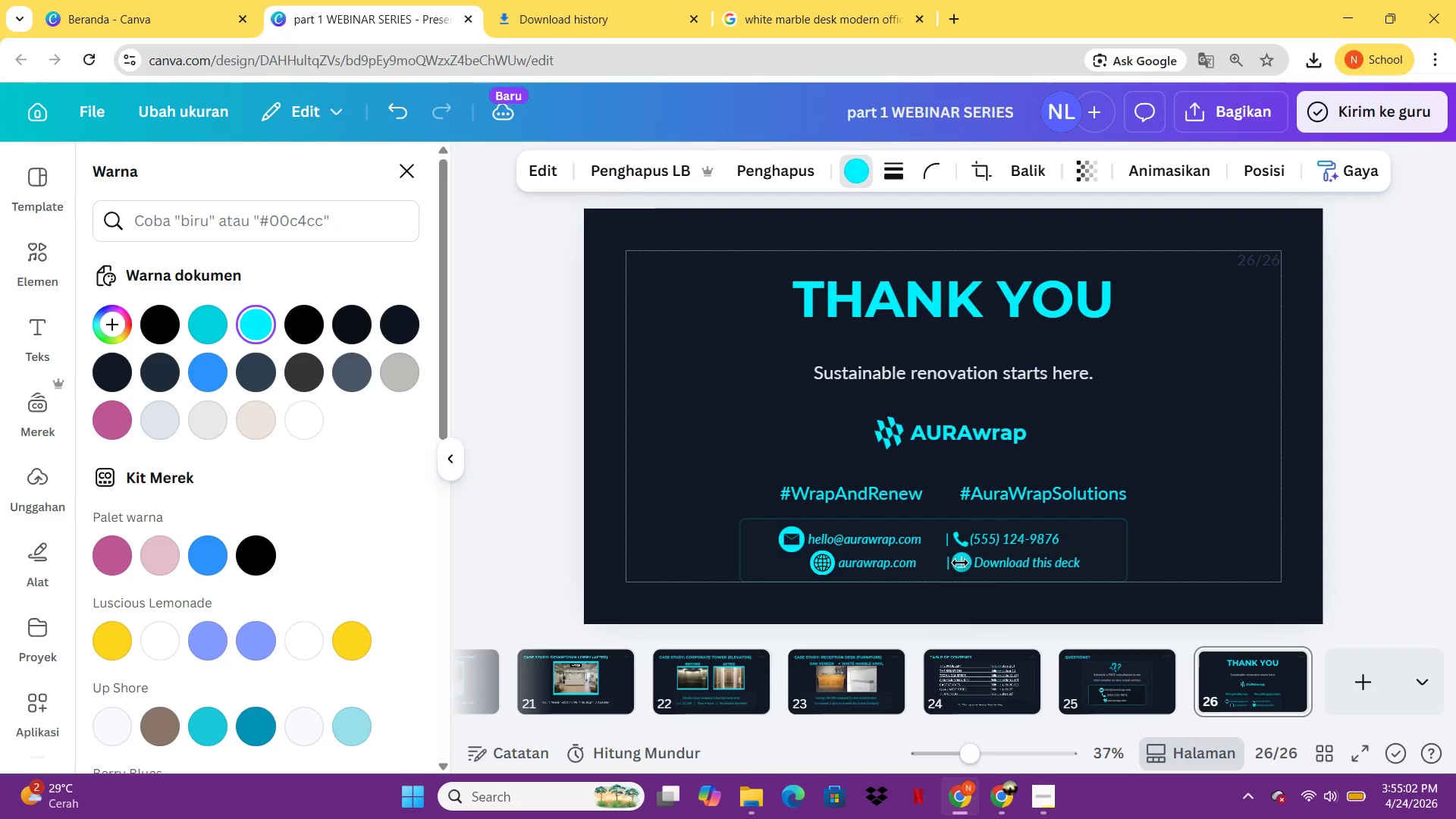 
key(ArrowRight)
 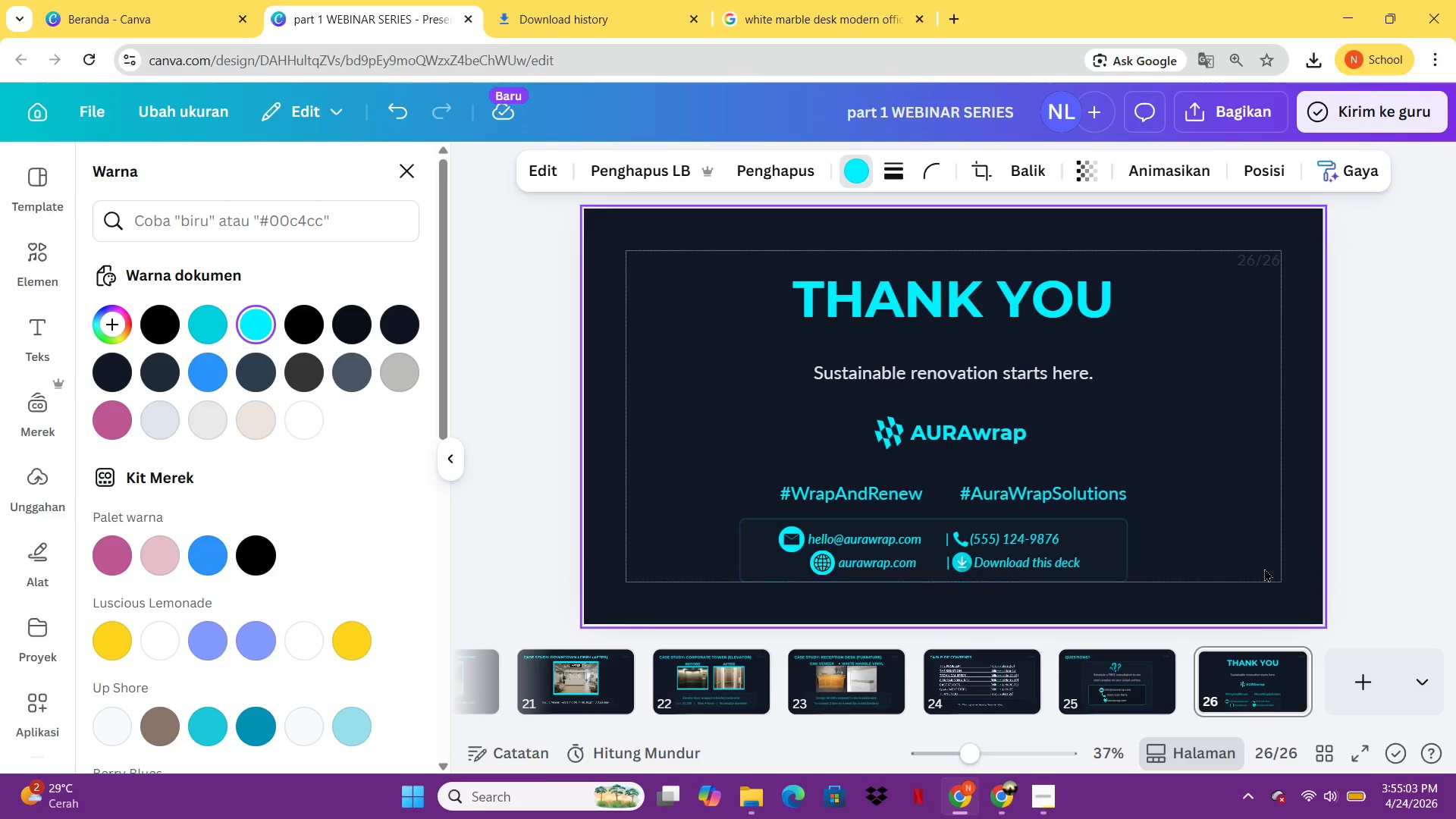 
left_click([1269, 568])
 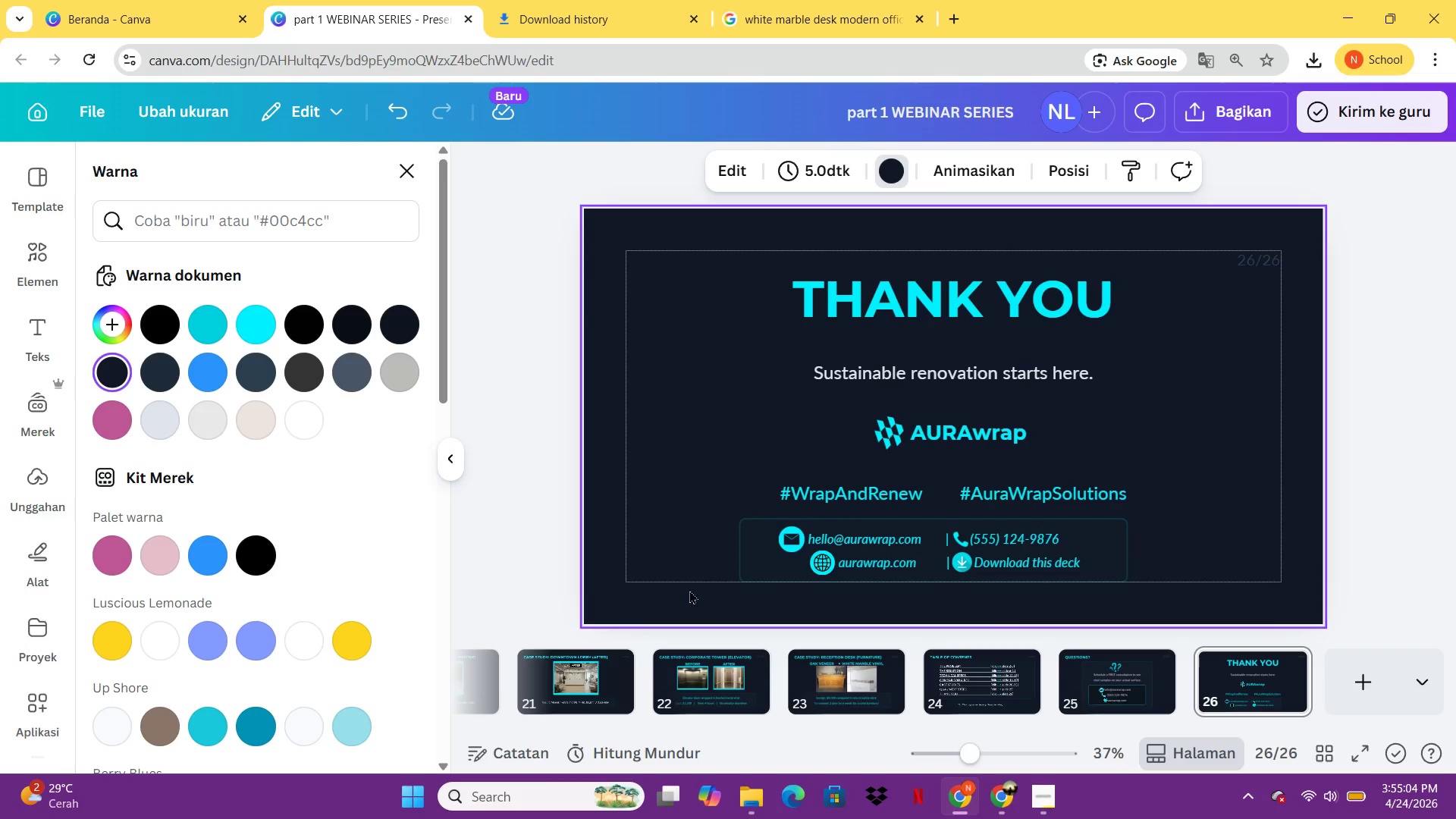 
left_click_drag(start_coordinate=[685, 579], to_coordinate=[1011, 528])
 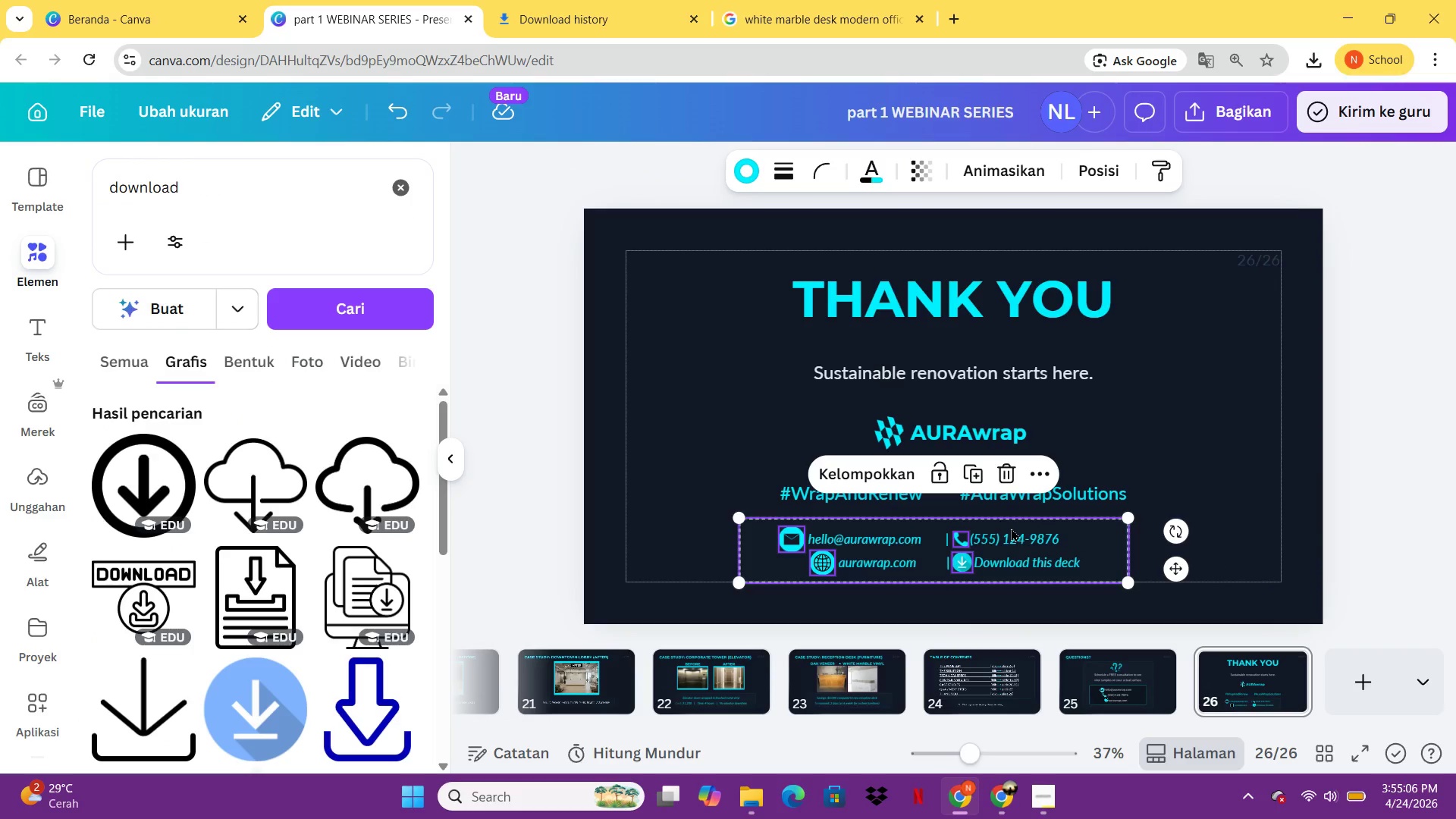 
key(Control+G)
 